 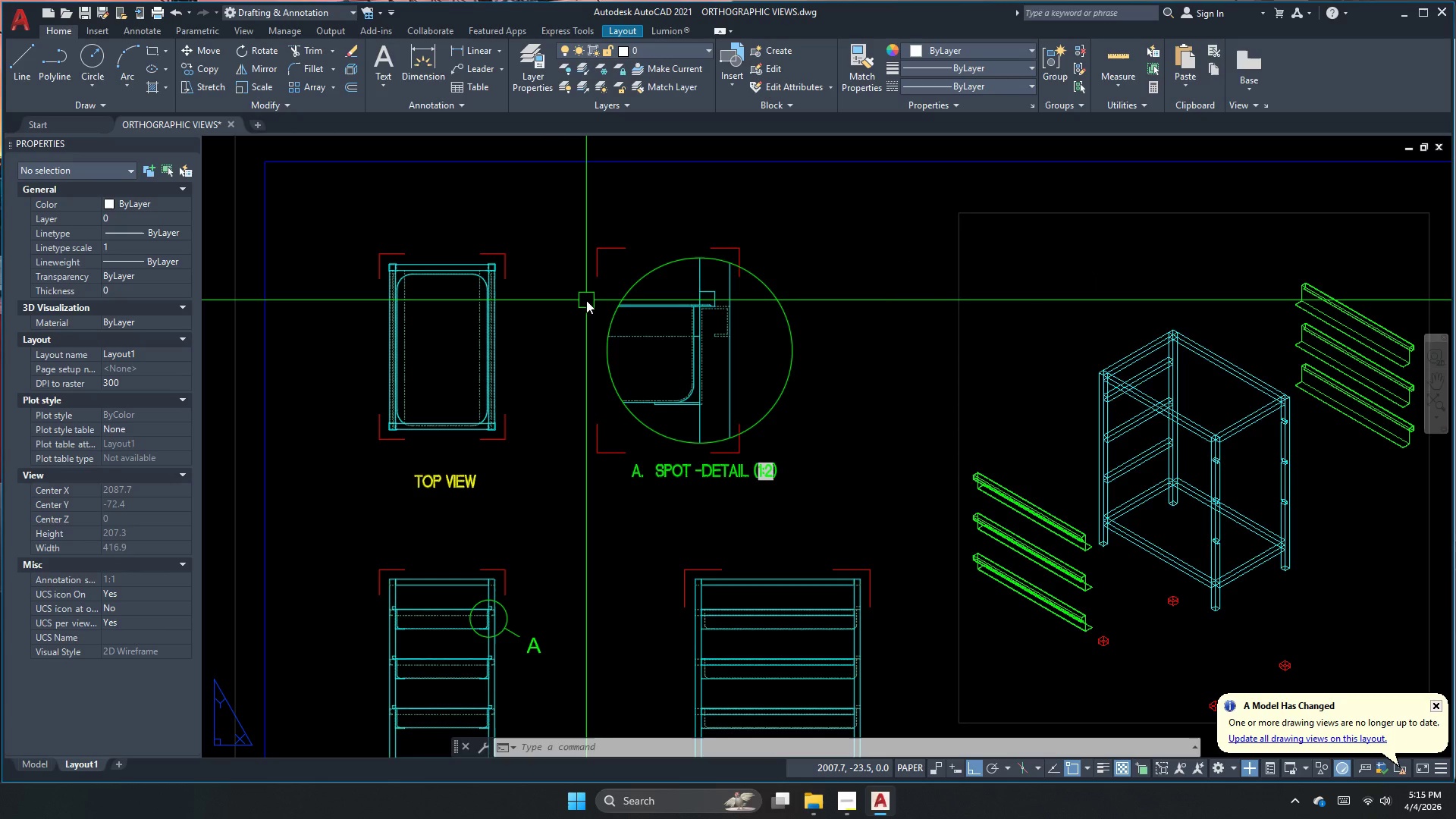 
left_click([610, 258])
 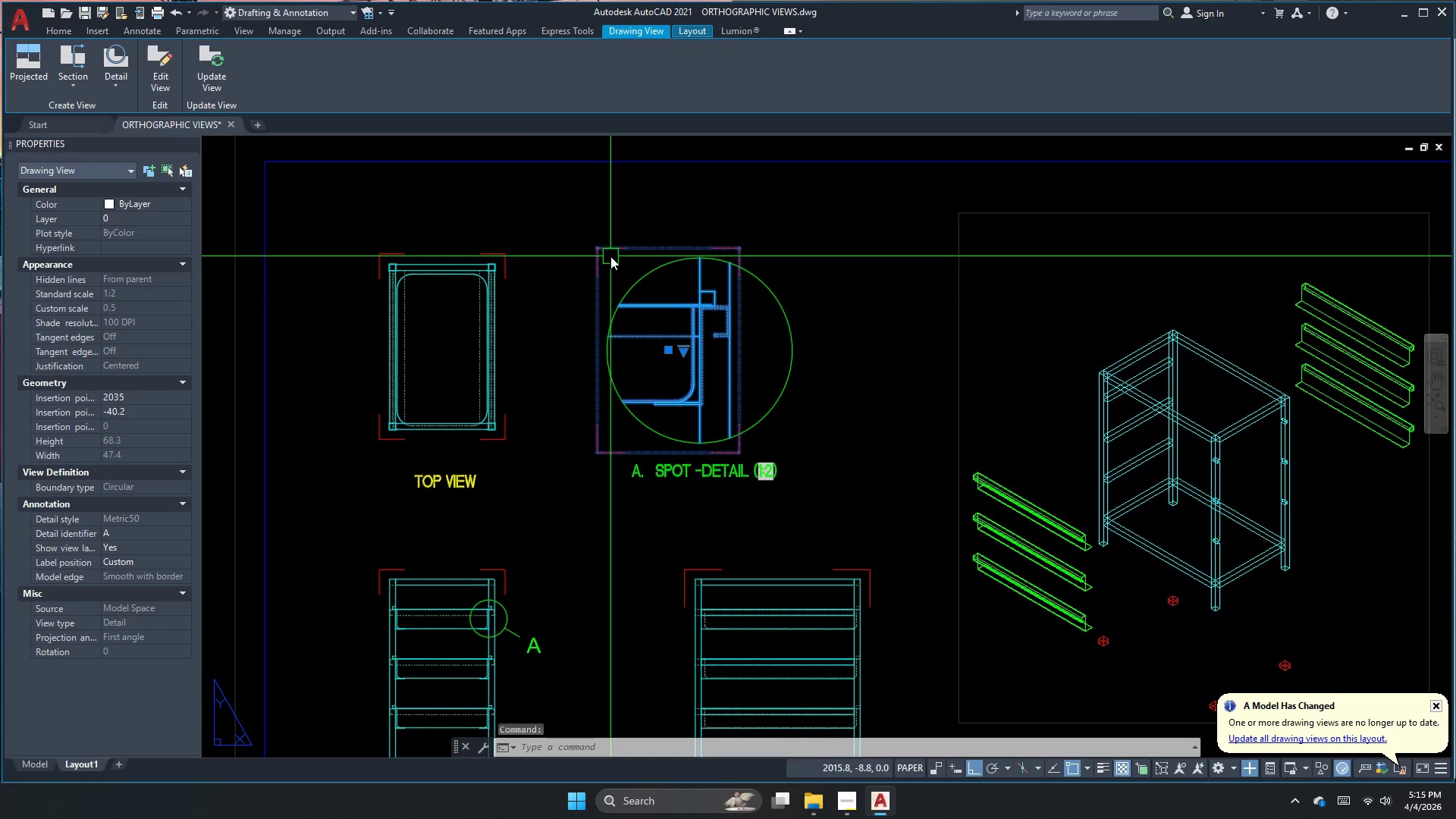 
right_click([610, 256])
 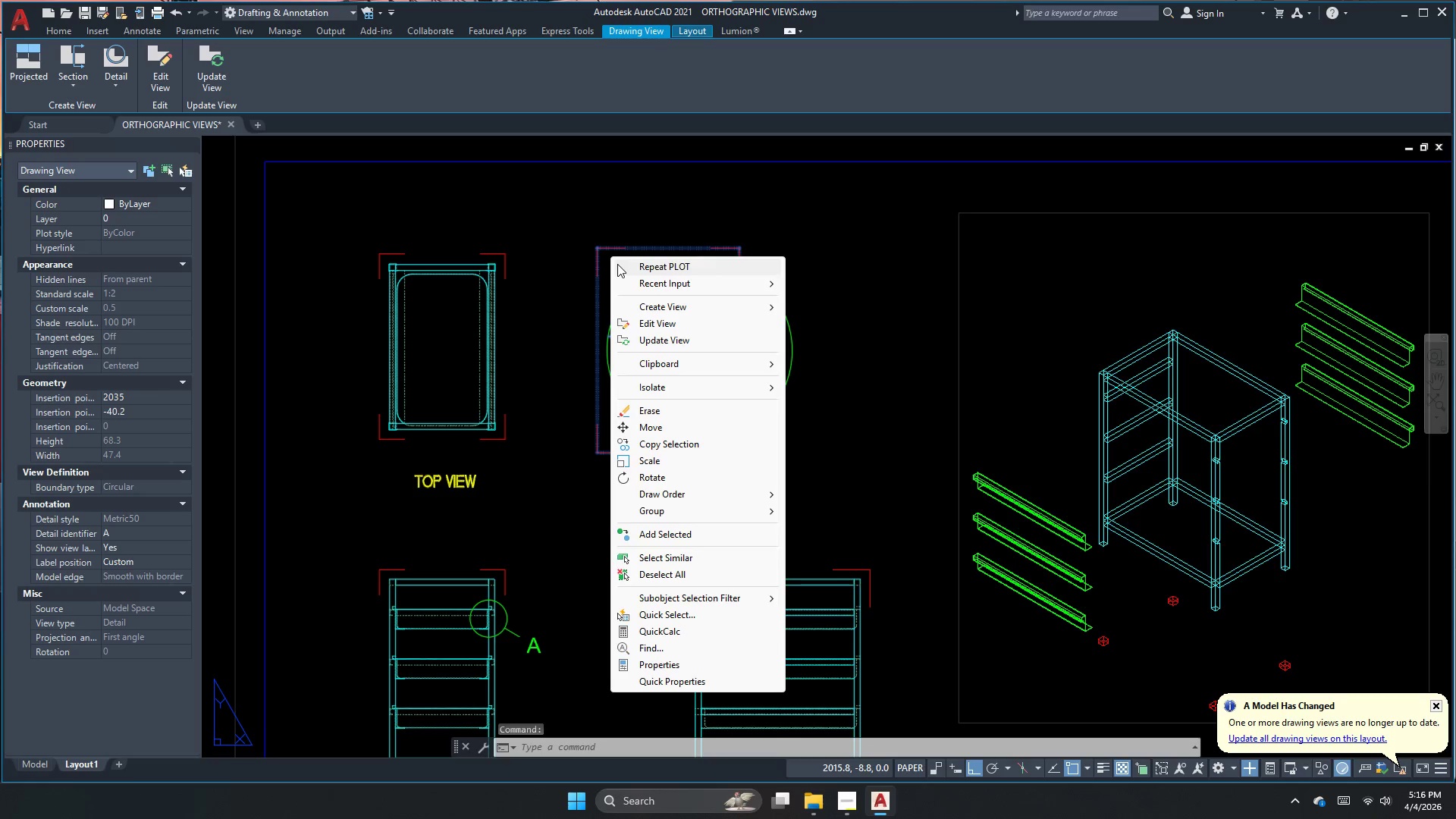 
key(Escape)
 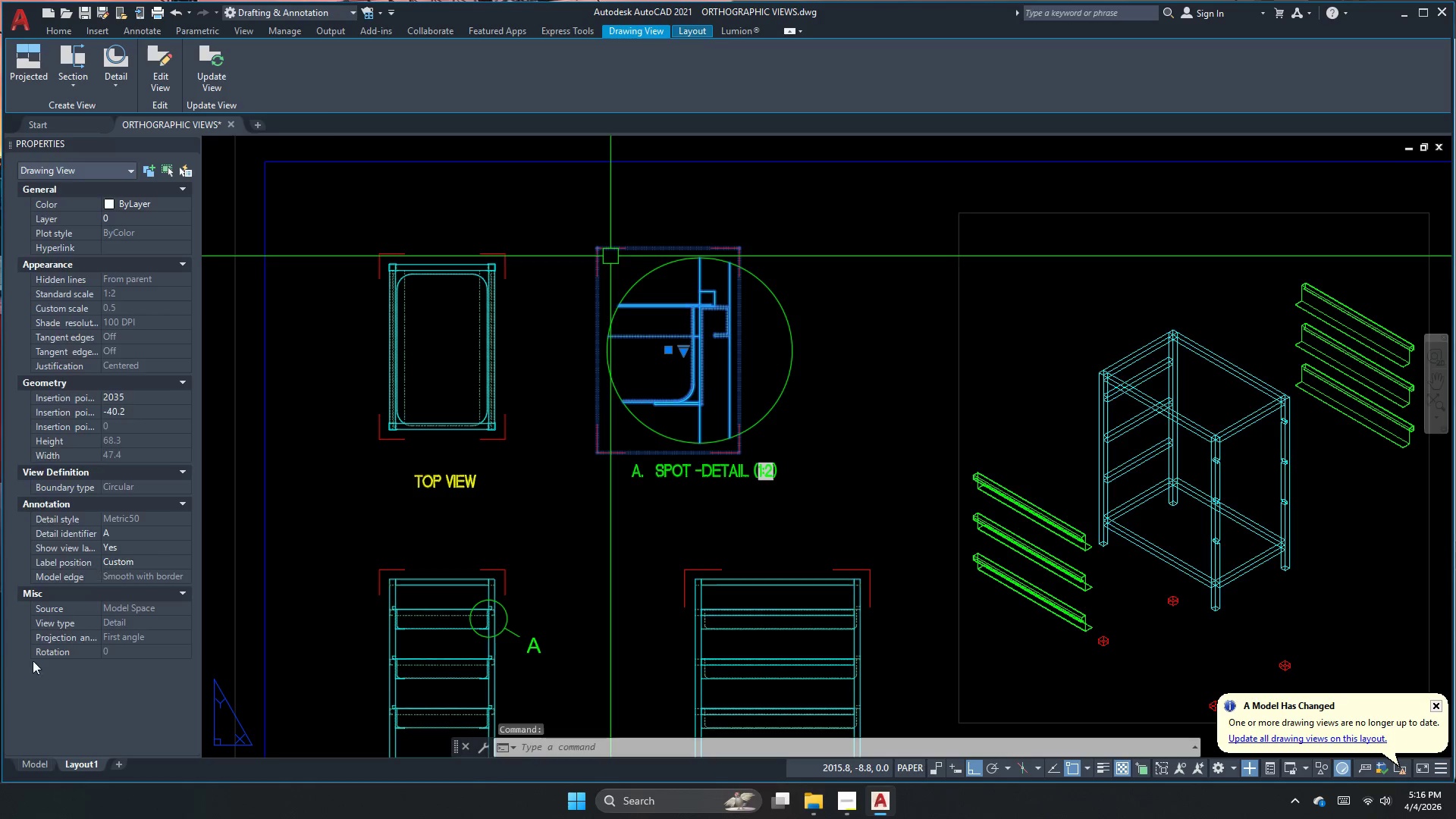 
key(Escape)
 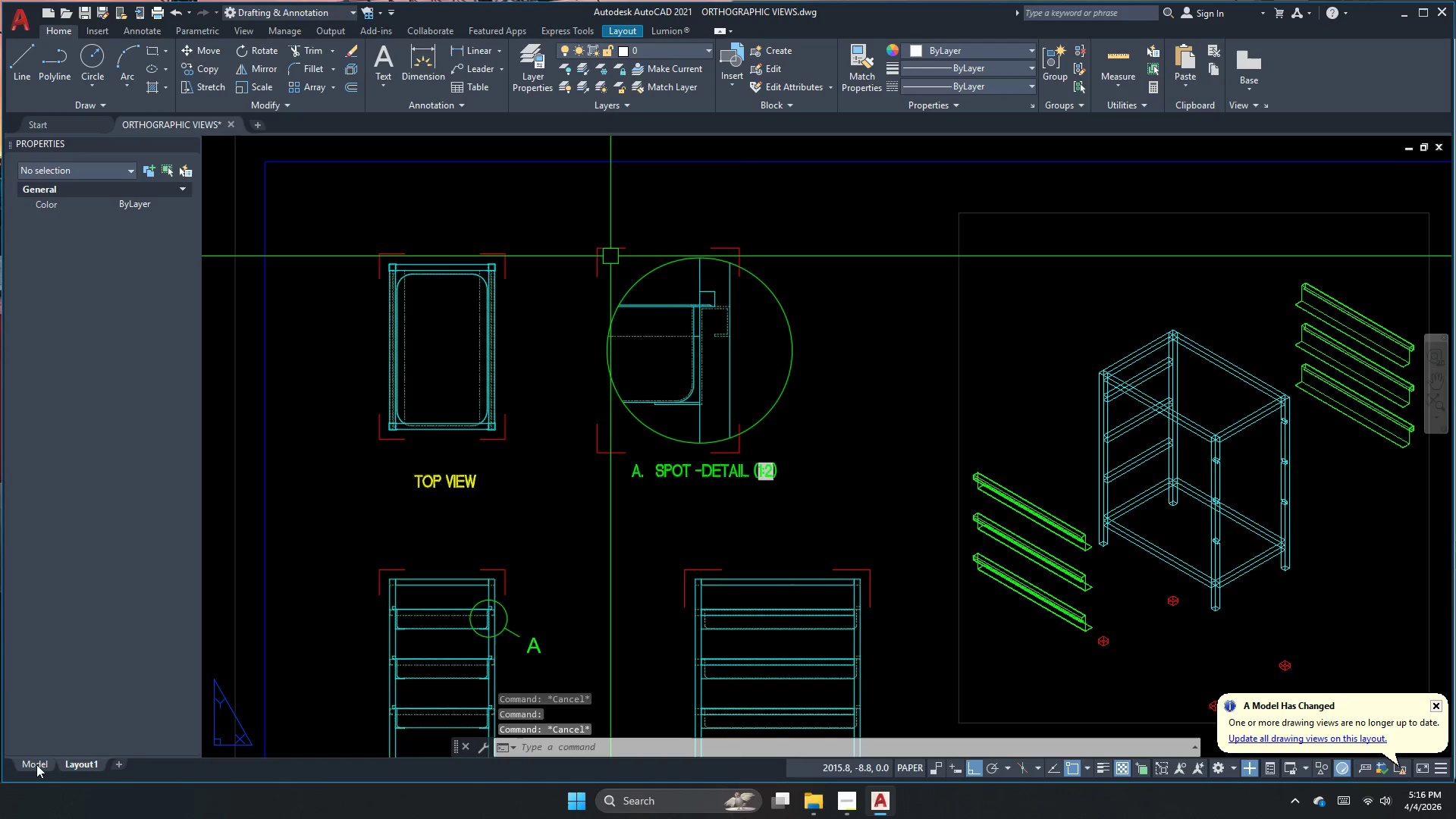 
left_click([36, 764])
 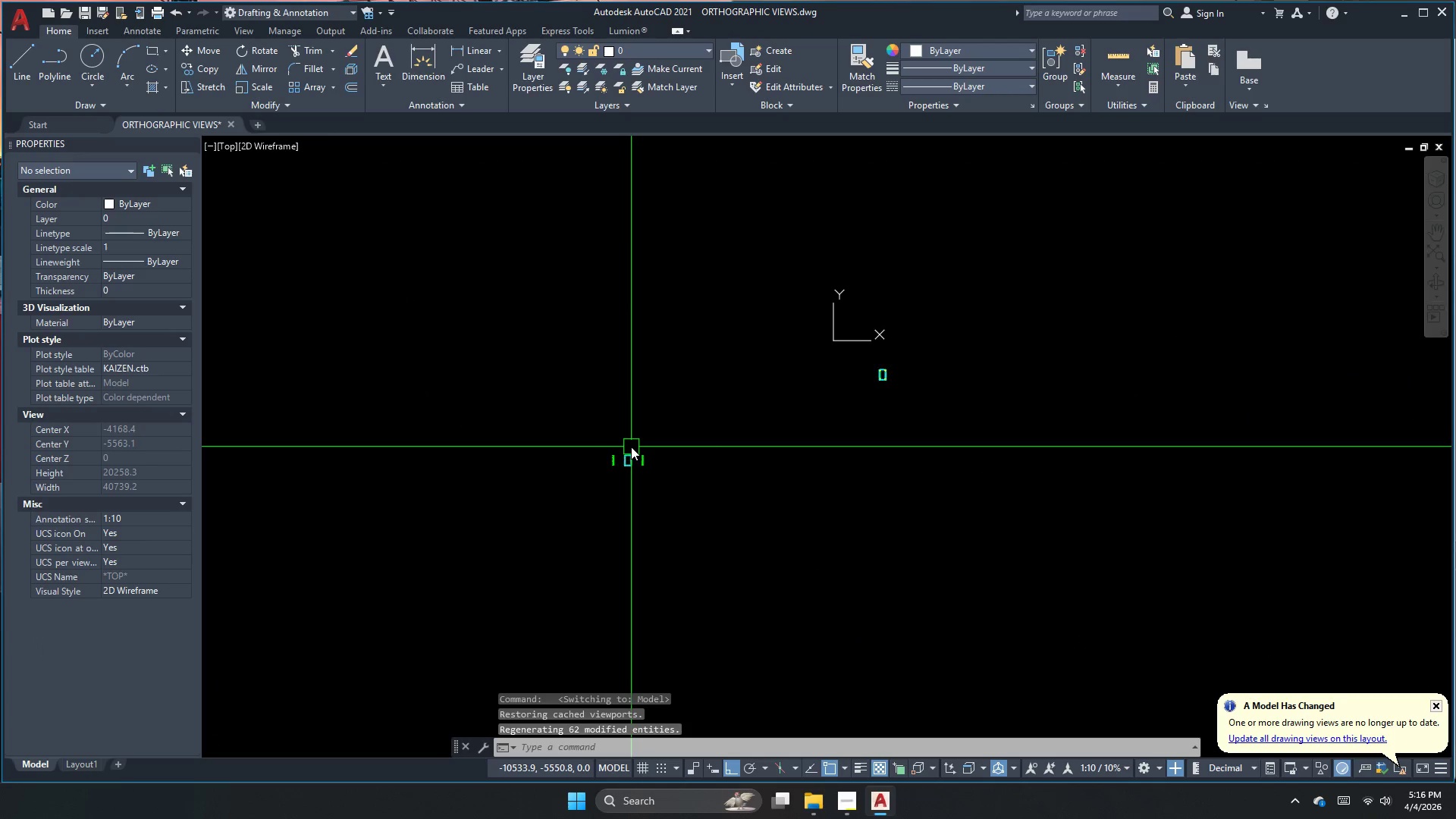 
scroll: coordinate [631, 447], scroll_direction: down, amount: 1.0
 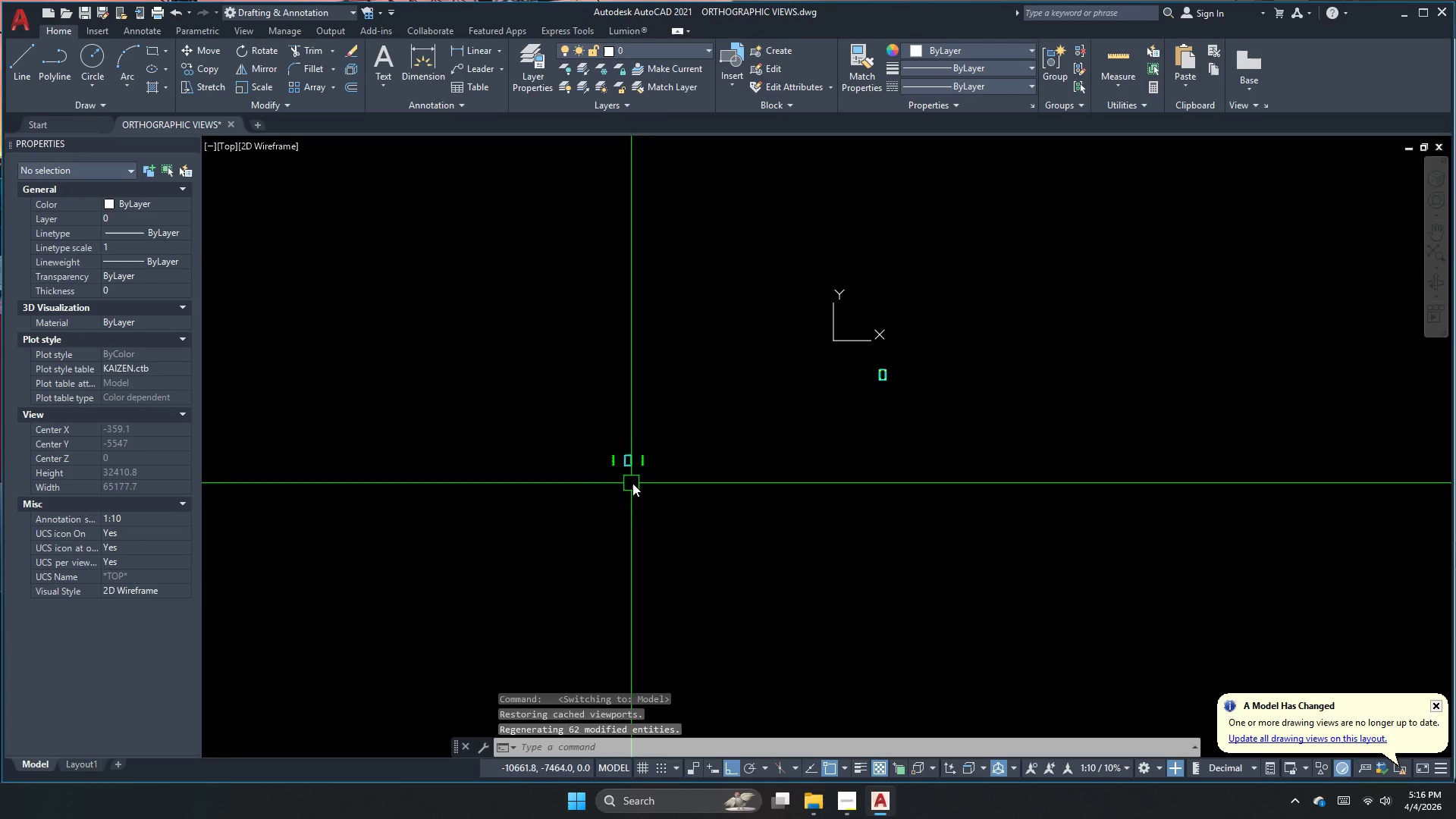 
key(Escape)
 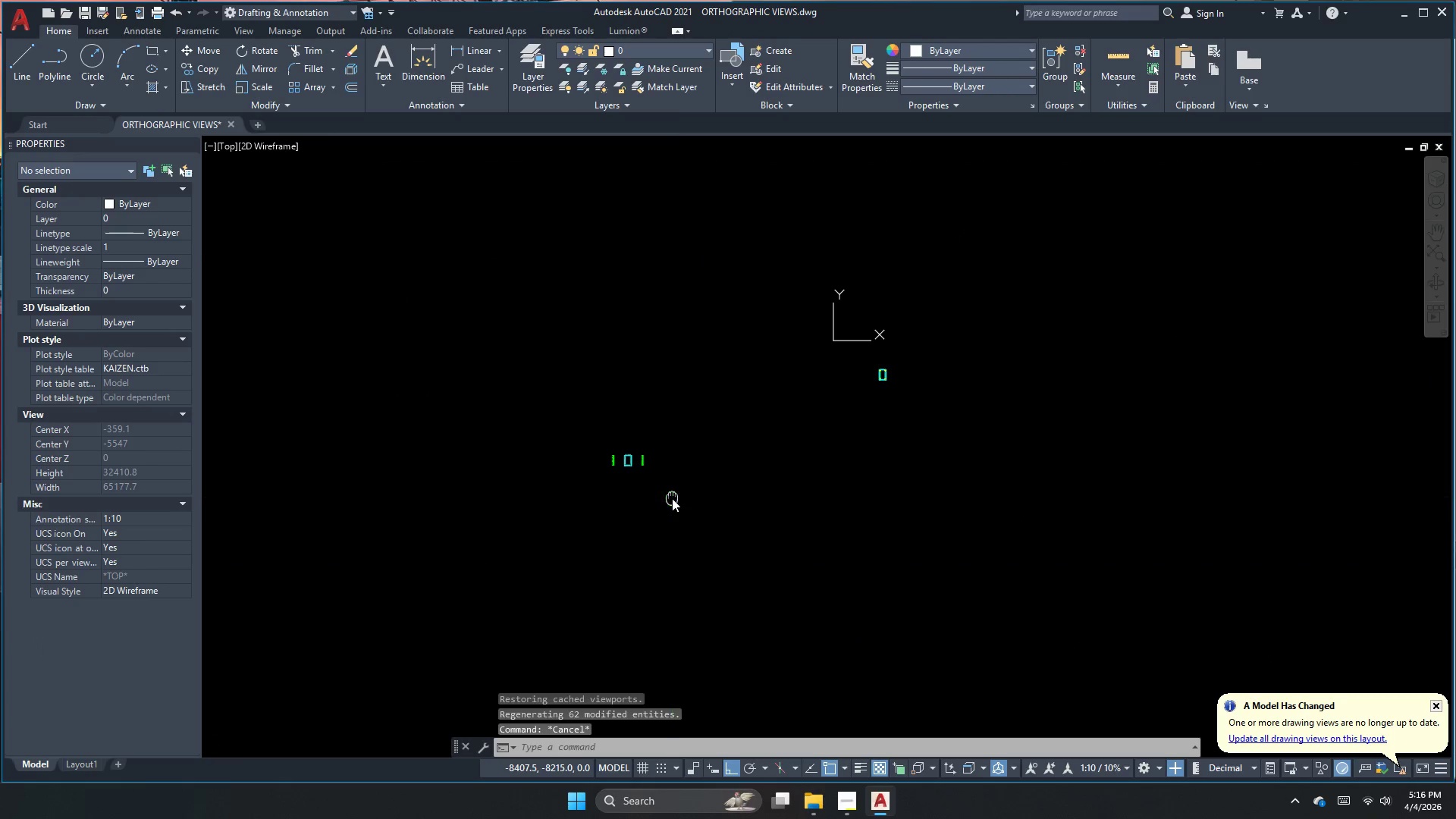 
double_click([672, 498])
 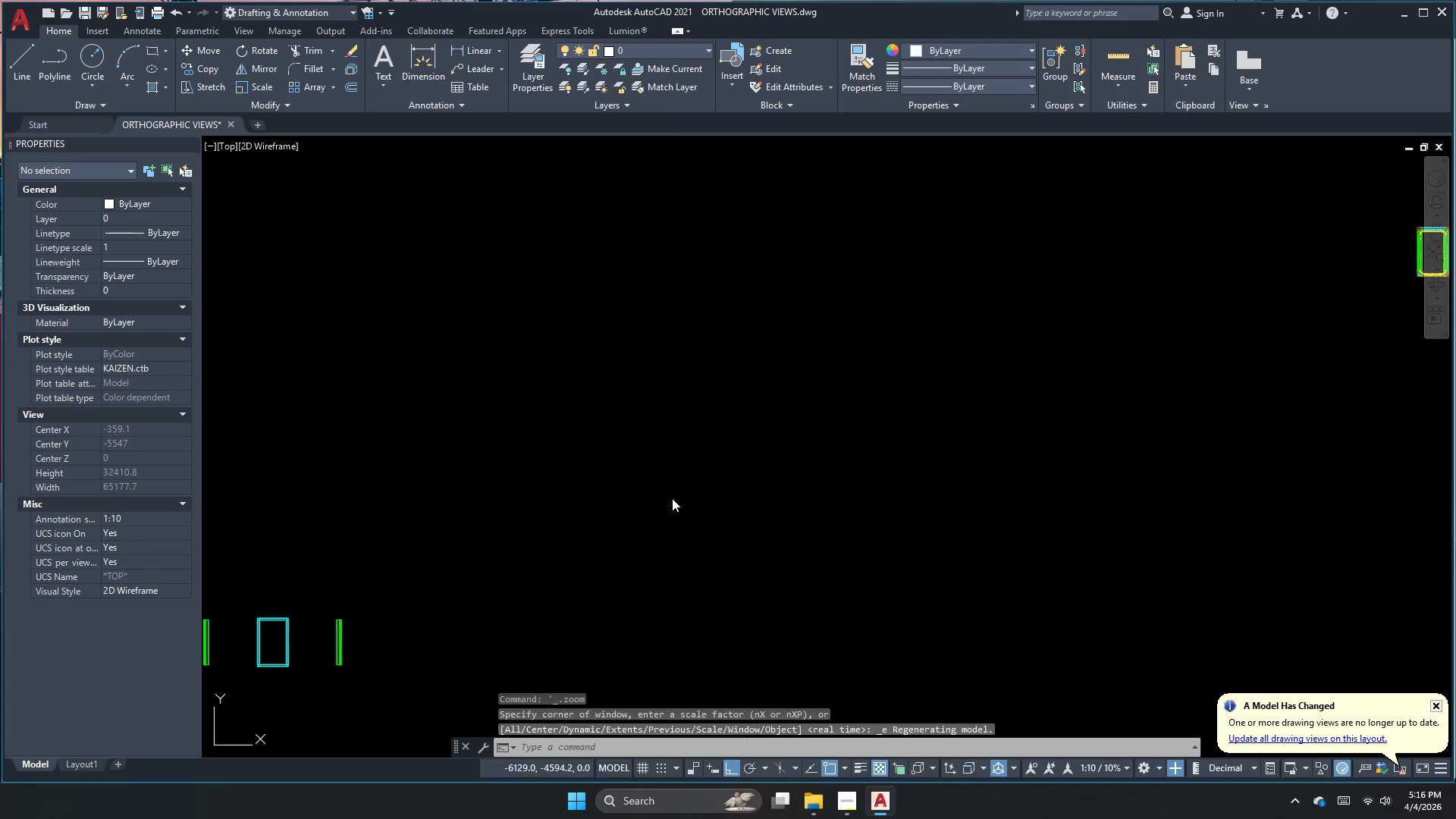 
triple_click([672, 498])
 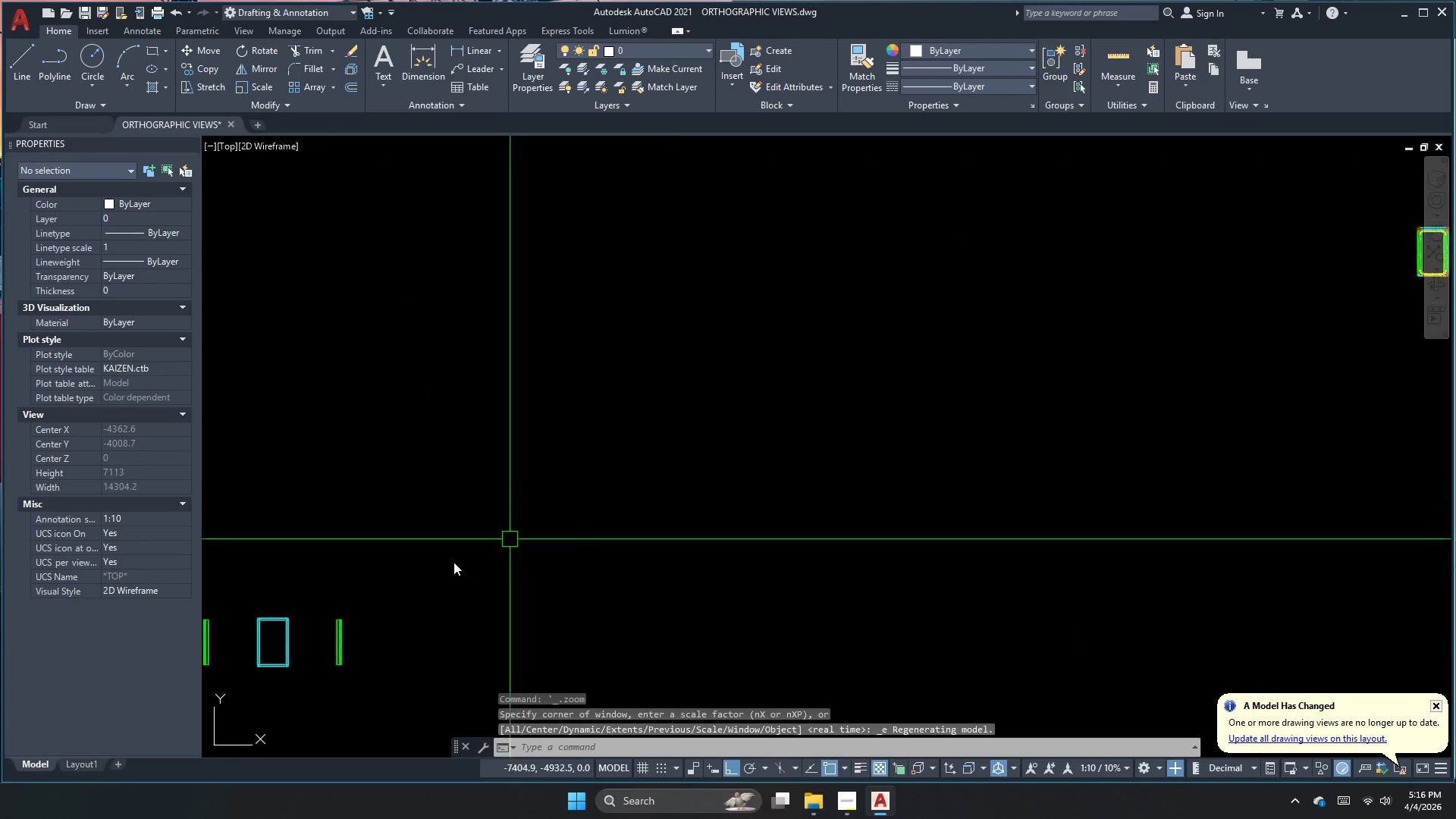 
key(Escape)
 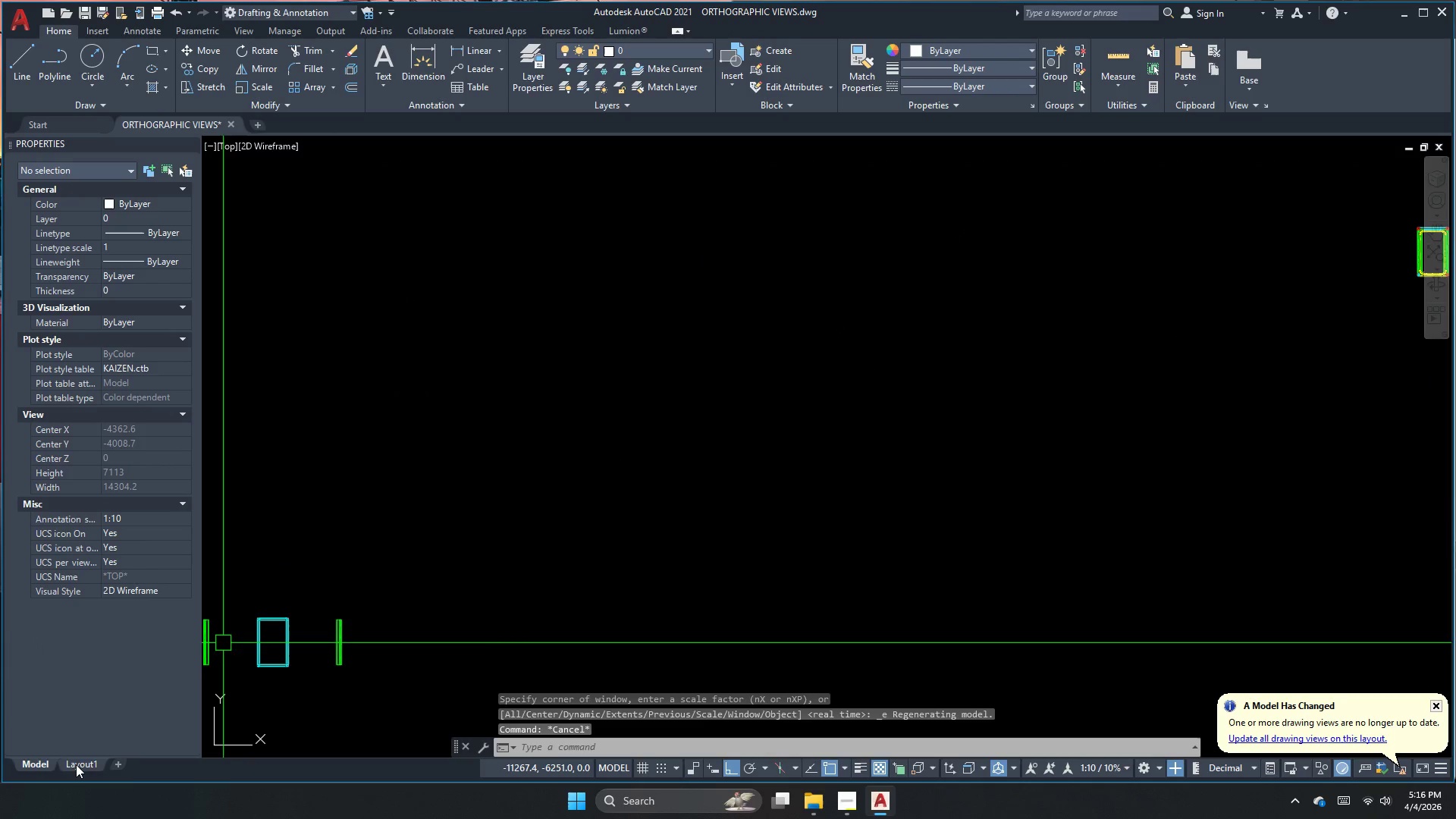 
left_click([82, 767])
 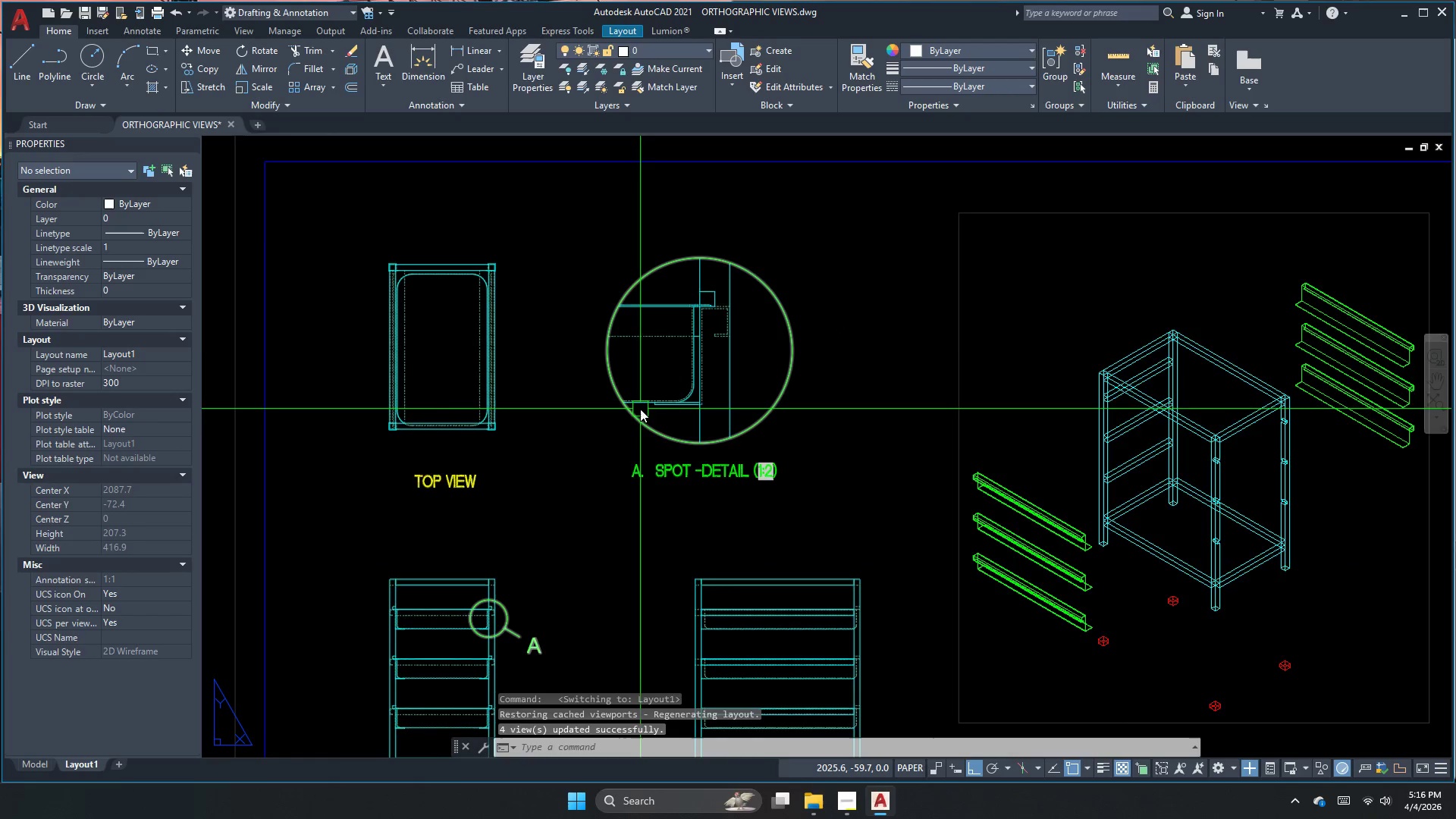 
scroll: coordinate [670, 344], scroll_direction: down, amount: 4.0
 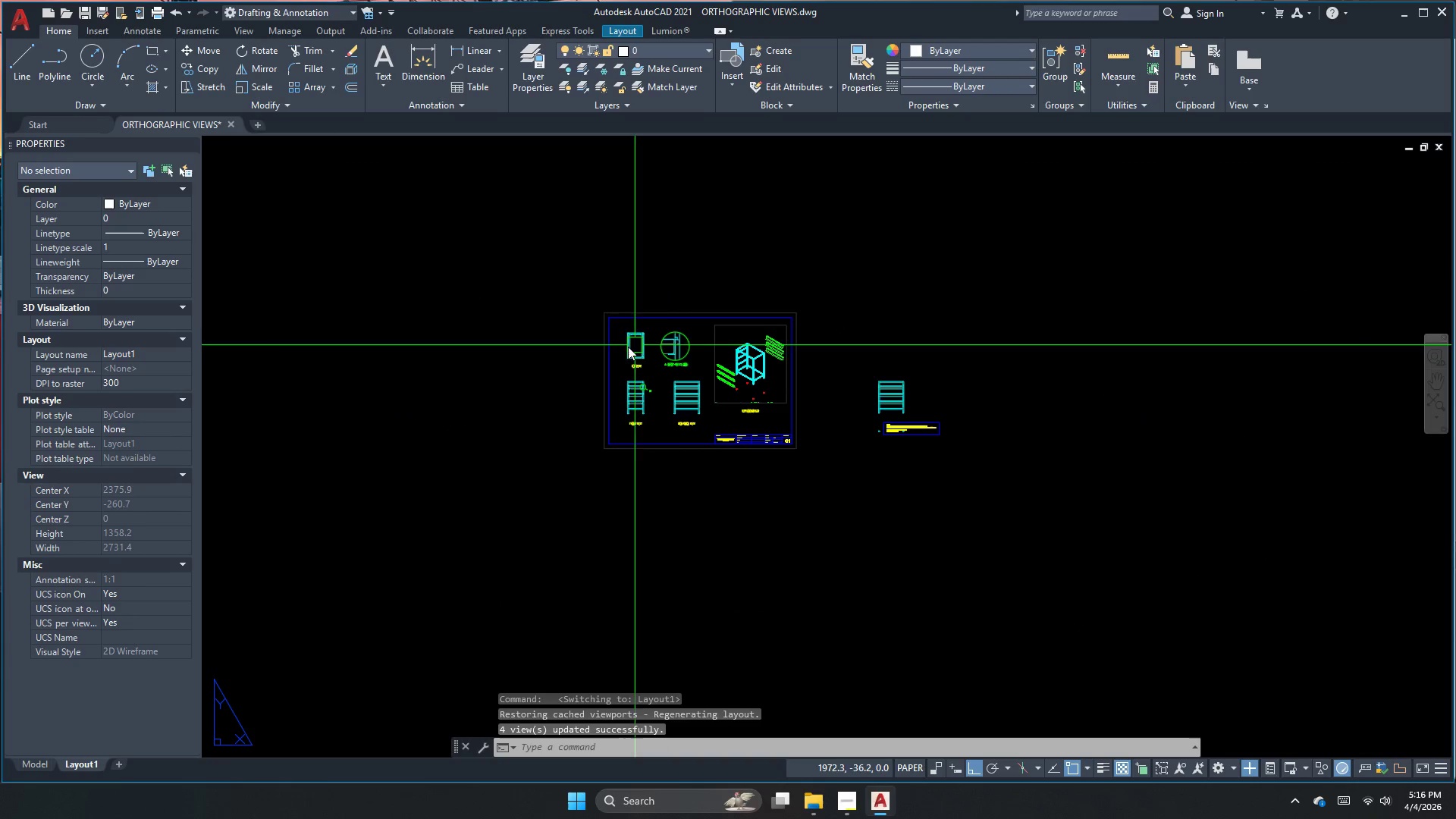 
left_click([617, 351])
 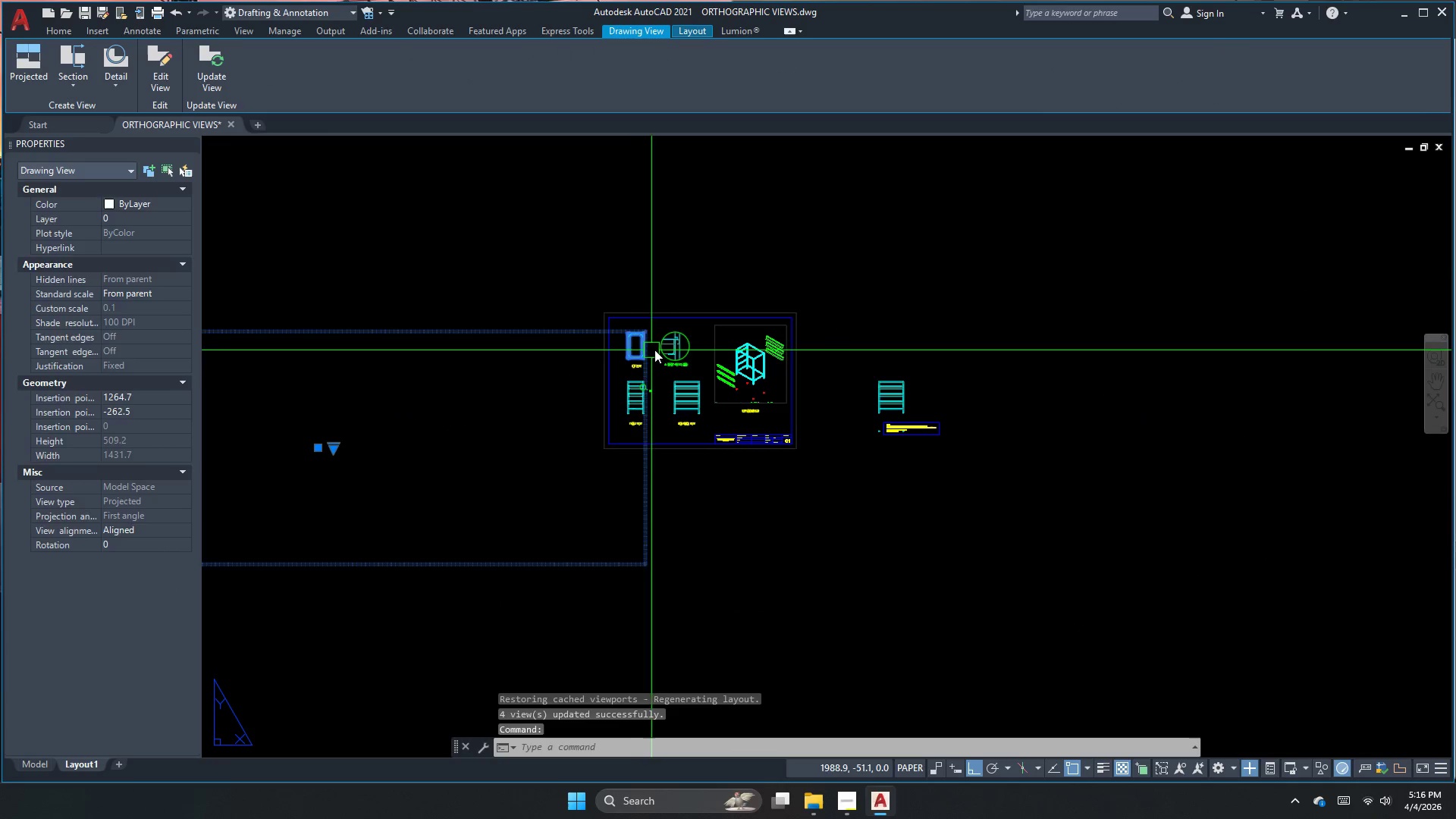 
key(Escape)
 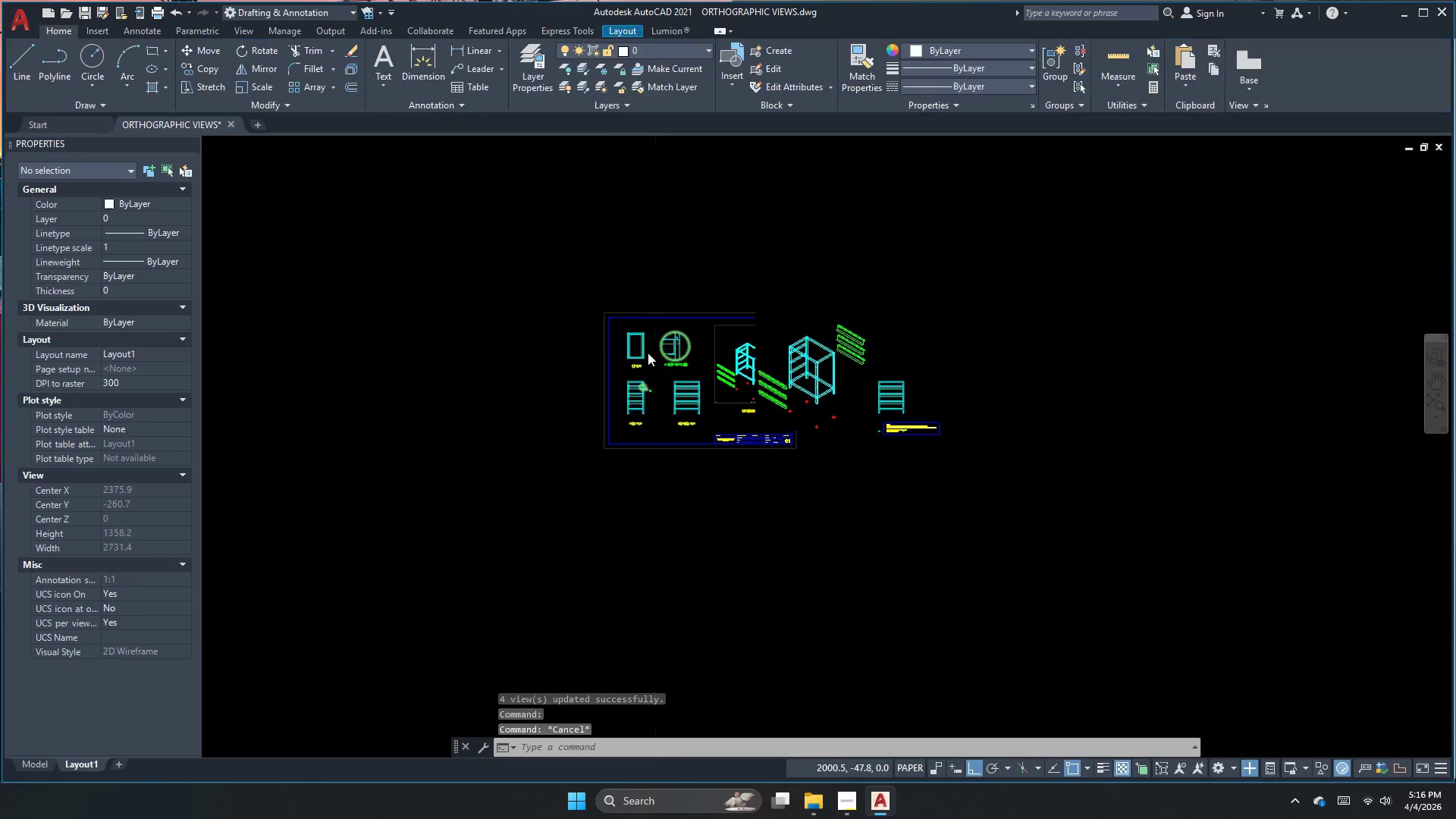 
left_click([639, 337])
 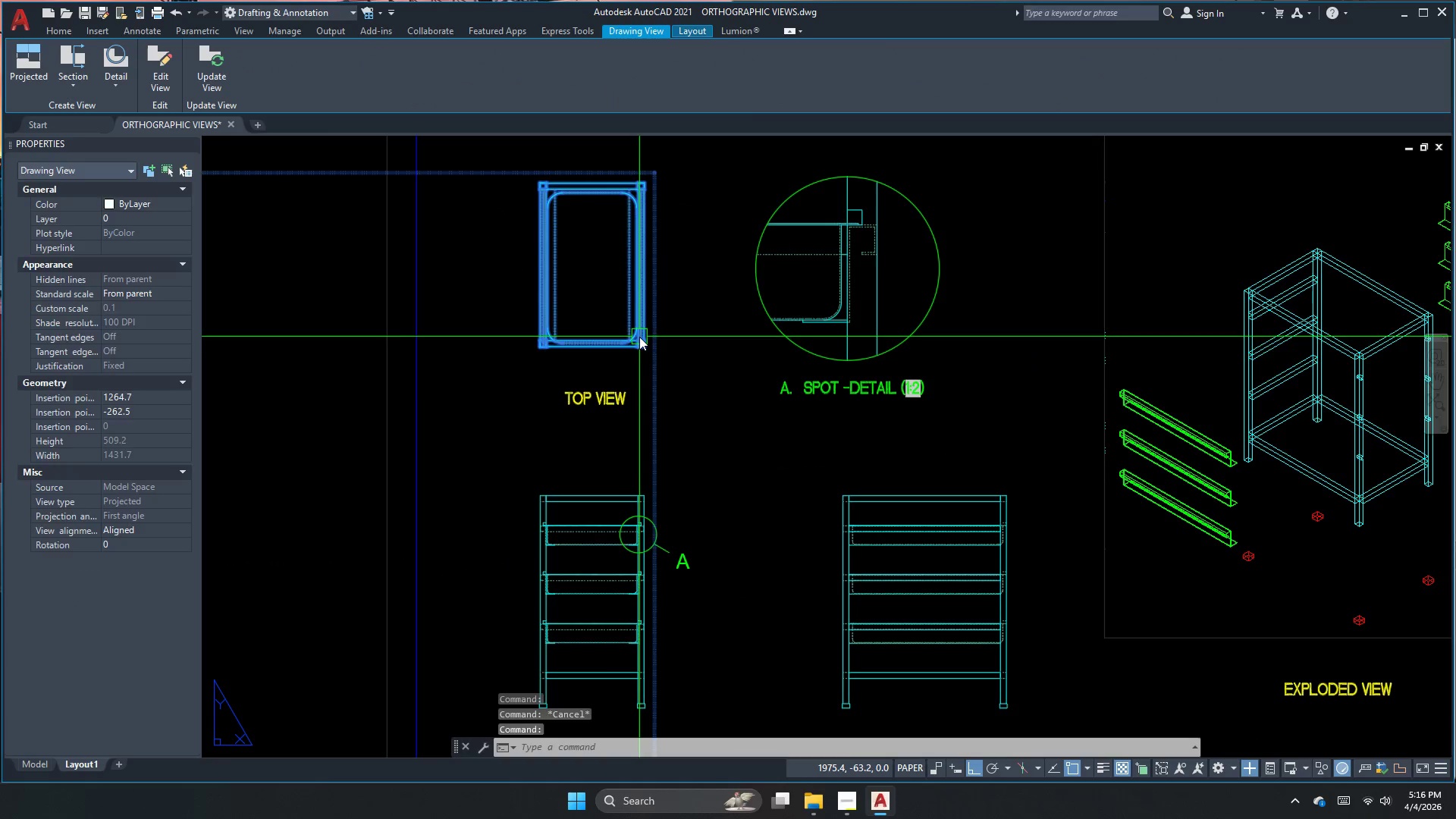 
scroll: coordinate [620, 399], scroll_direction: up, amount: 4.0
 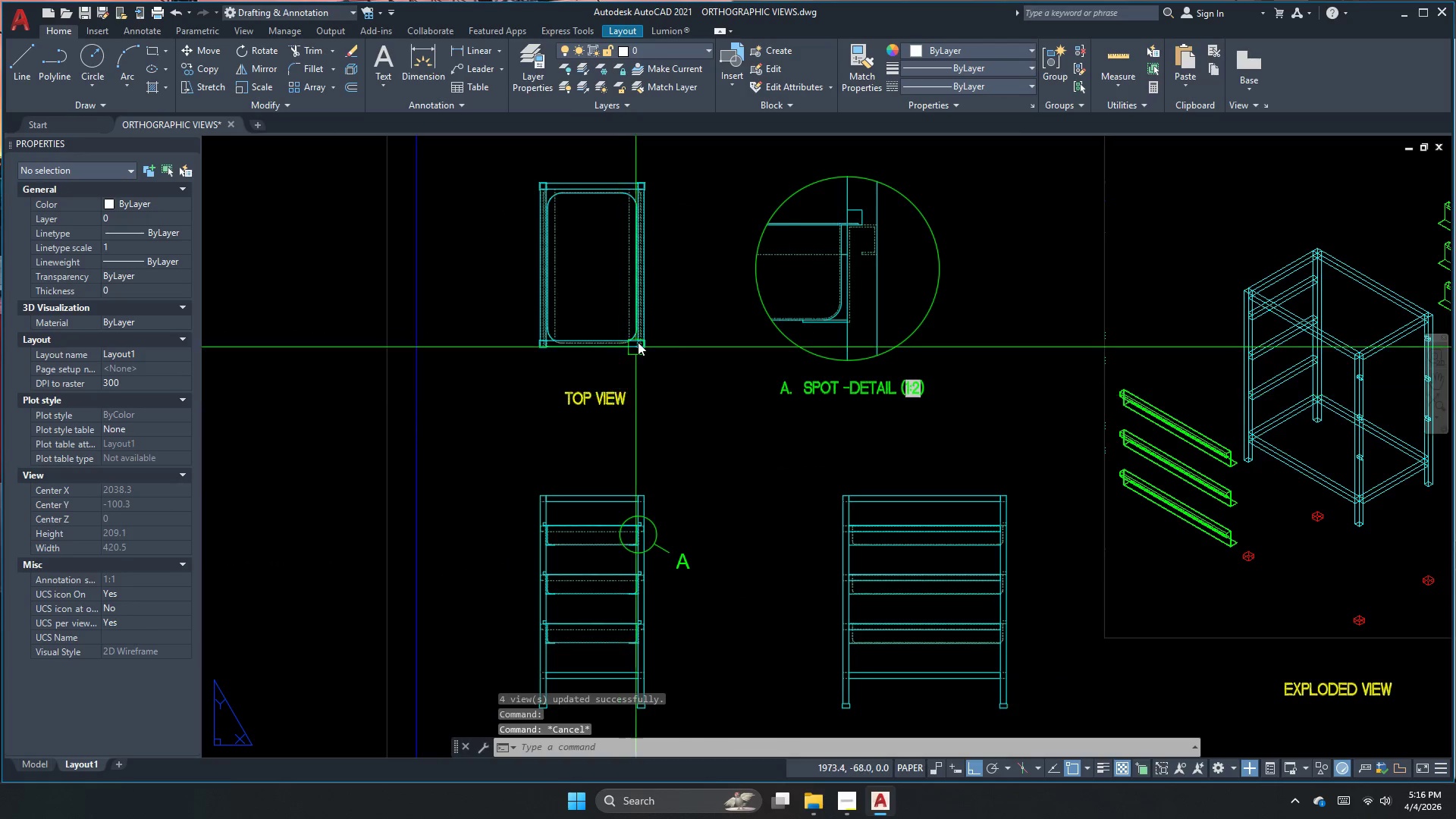 
key(Escape)
 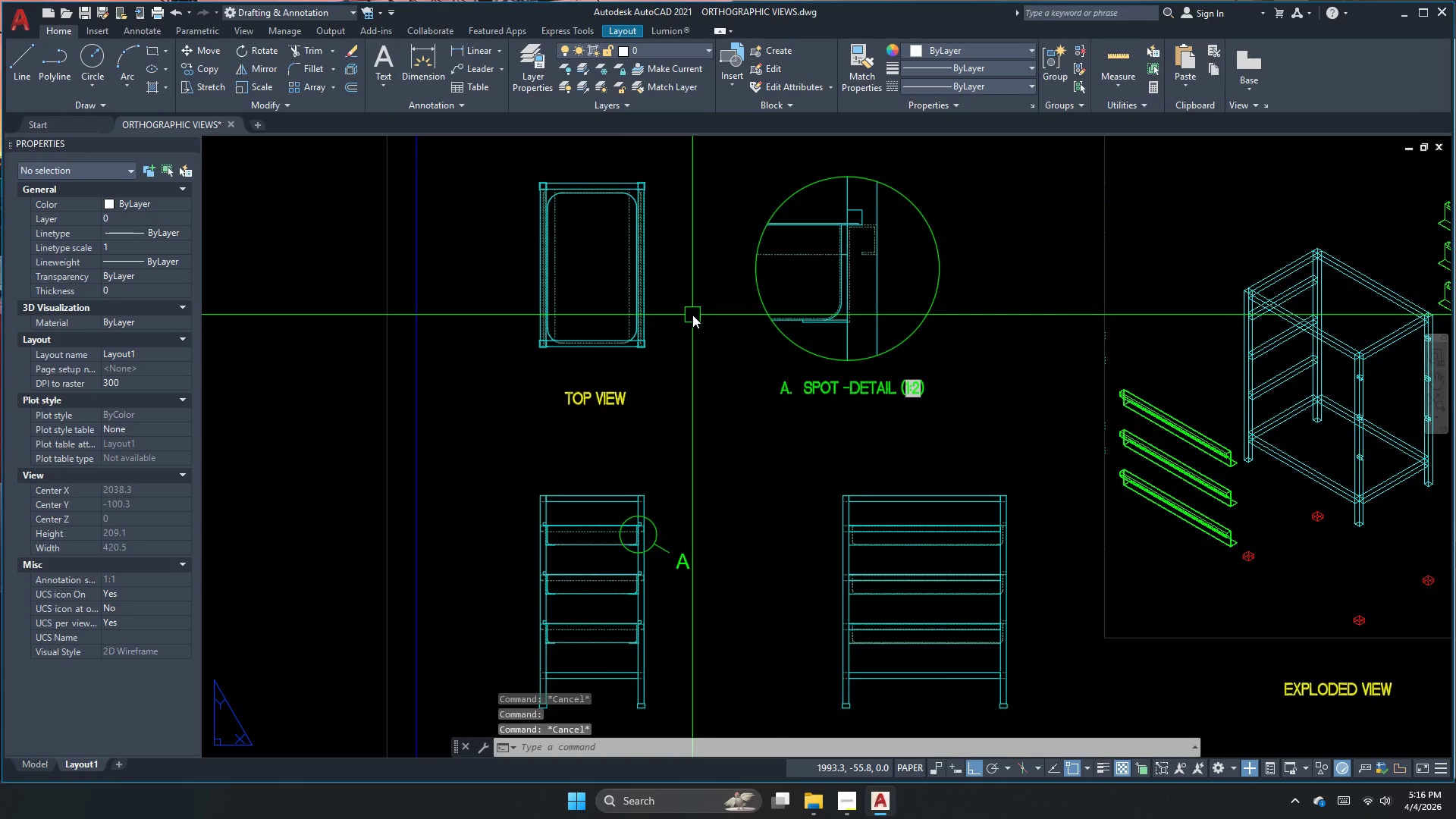 
scroll: coordinate [692, 315], scroll_direction: down, amount: 2.0
 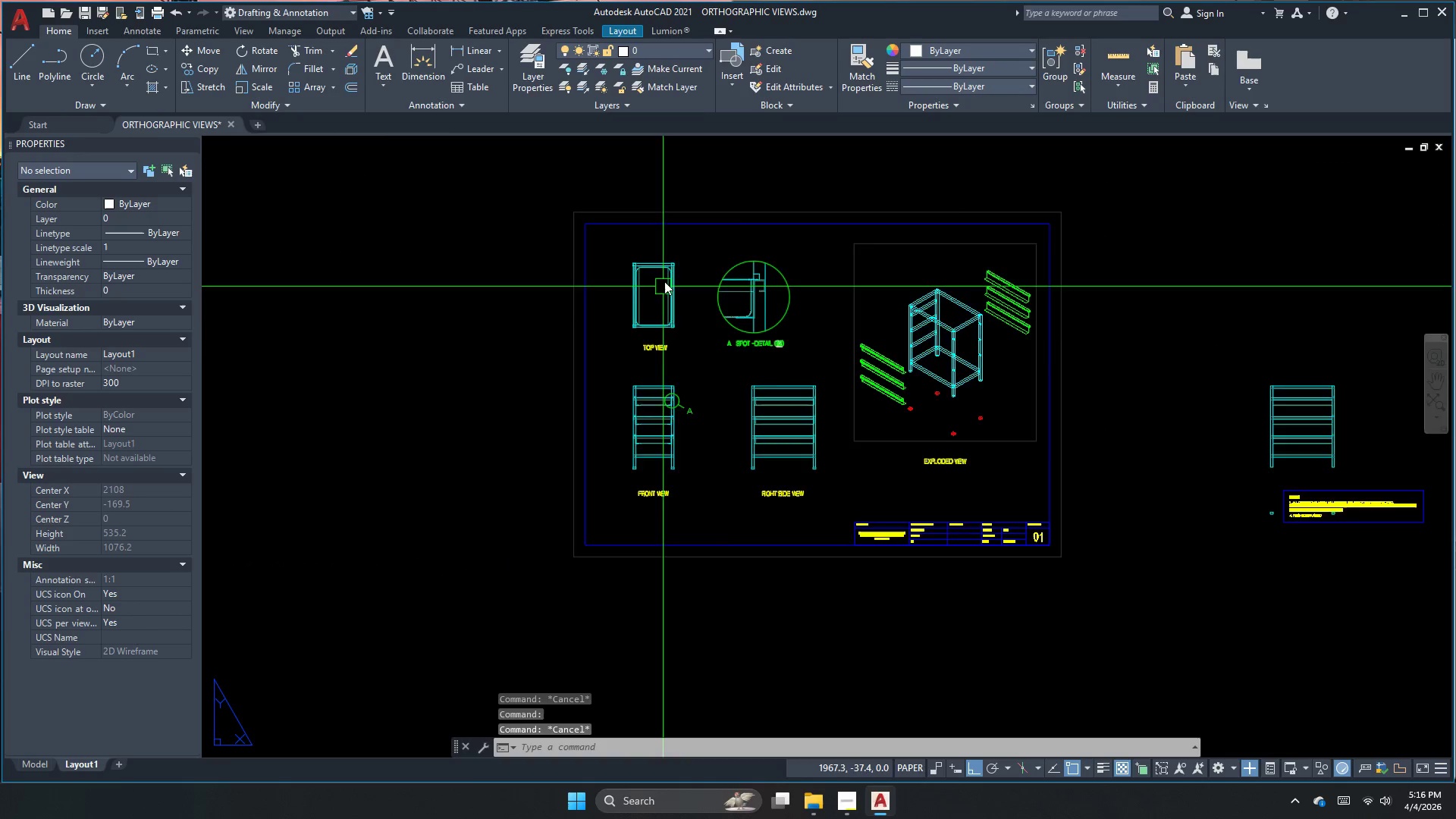 
scroll: coordinate [661, 260], scroll_direction: up, amount: 4.0
 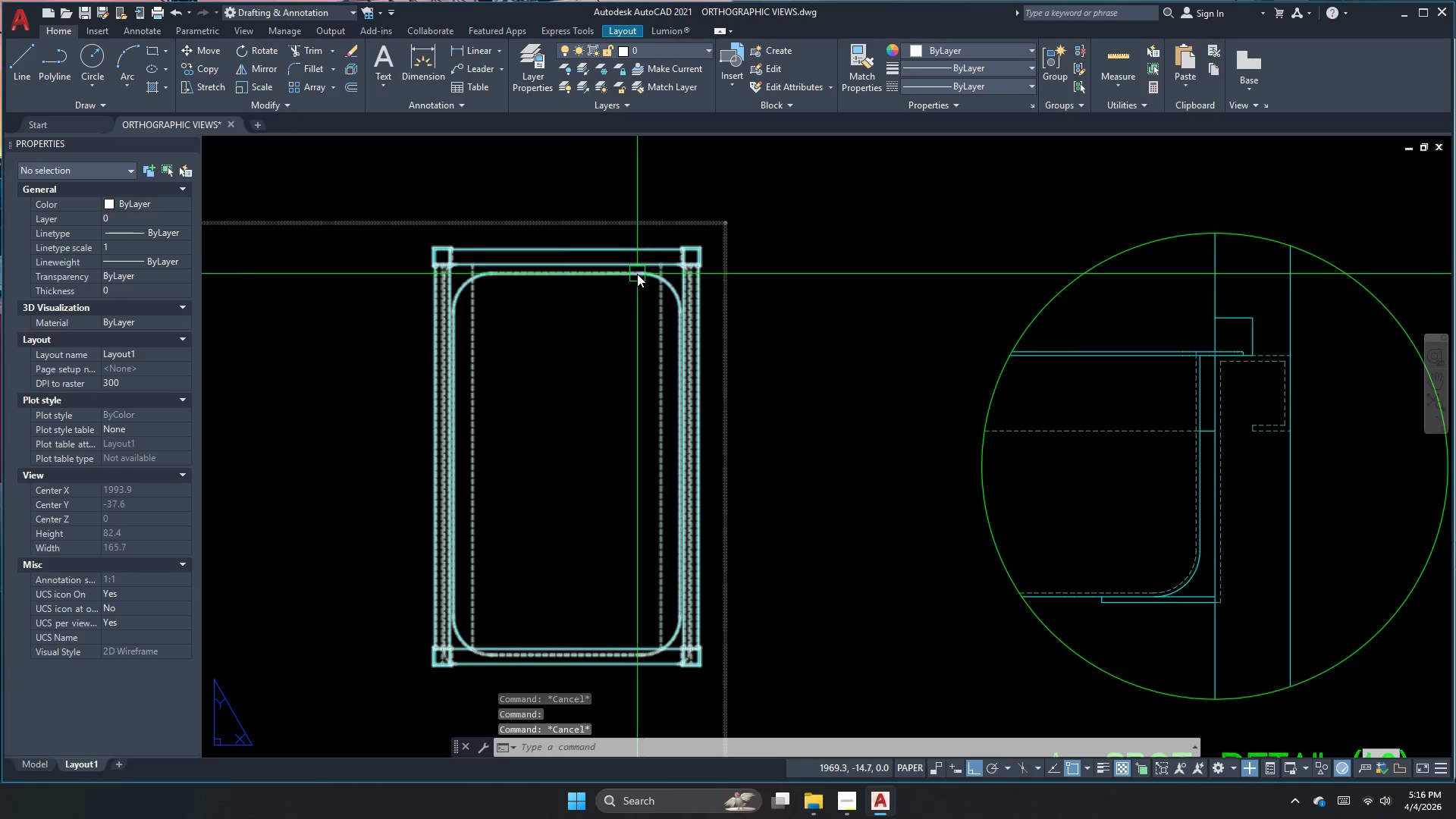 
scroll: coordinate [453, 290], scroll_direction: none, amount: 0.0
 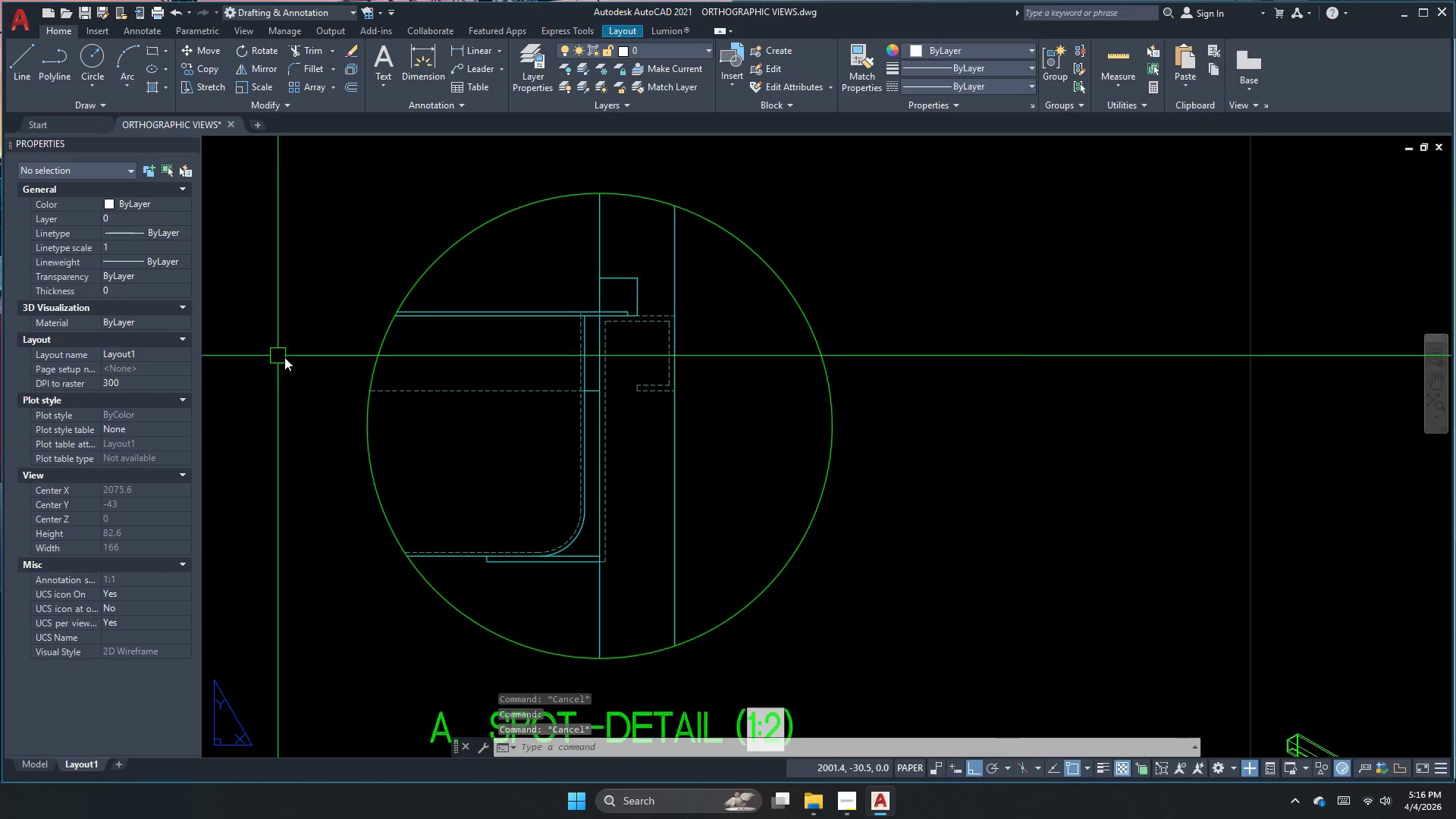 
scroll: coordinate [386, 369], scroll_direction: down, amount: 3.0
 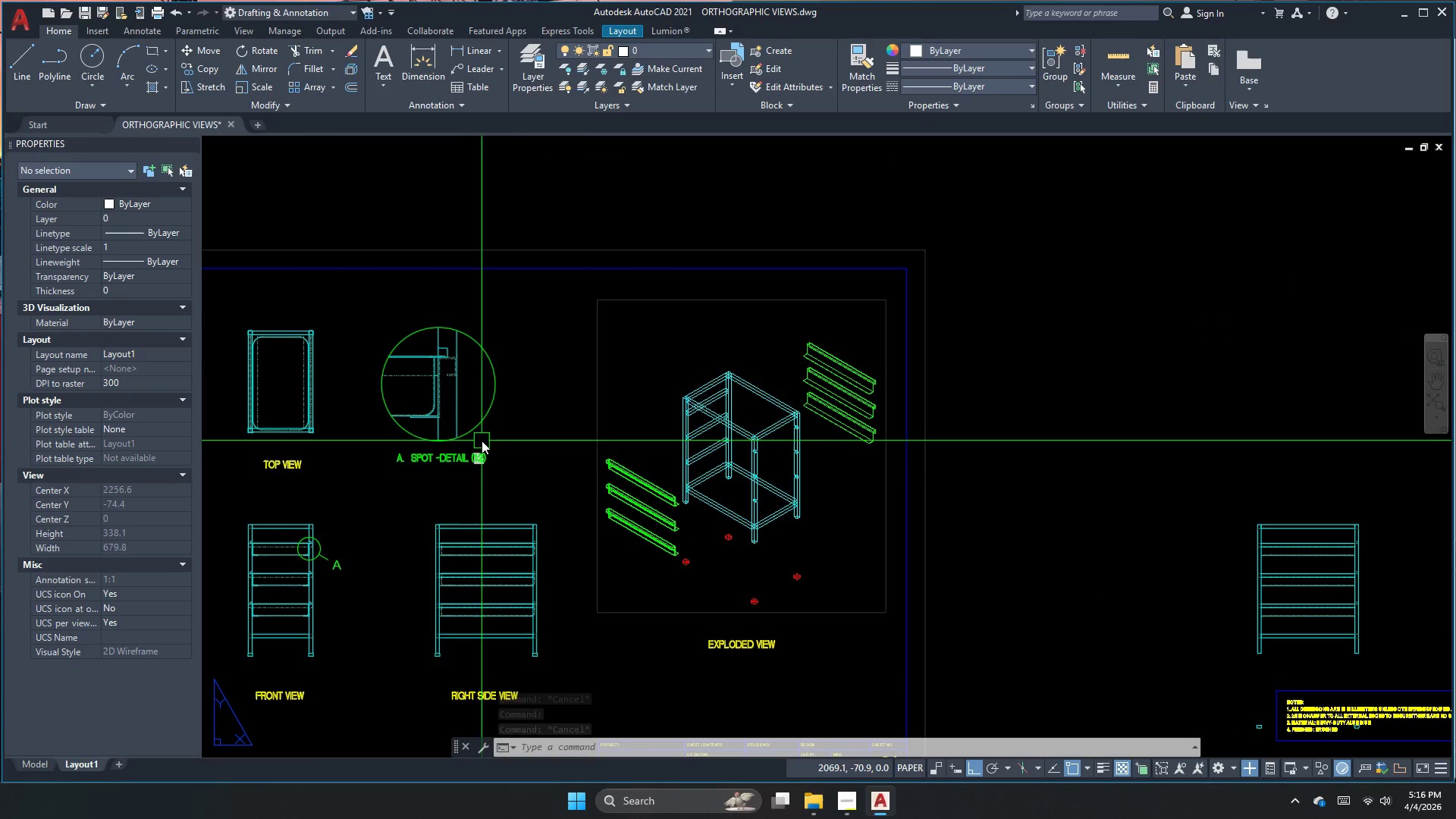 
scroll: coordinate [657, 527], scroll_direction: up, amount: 2.0
 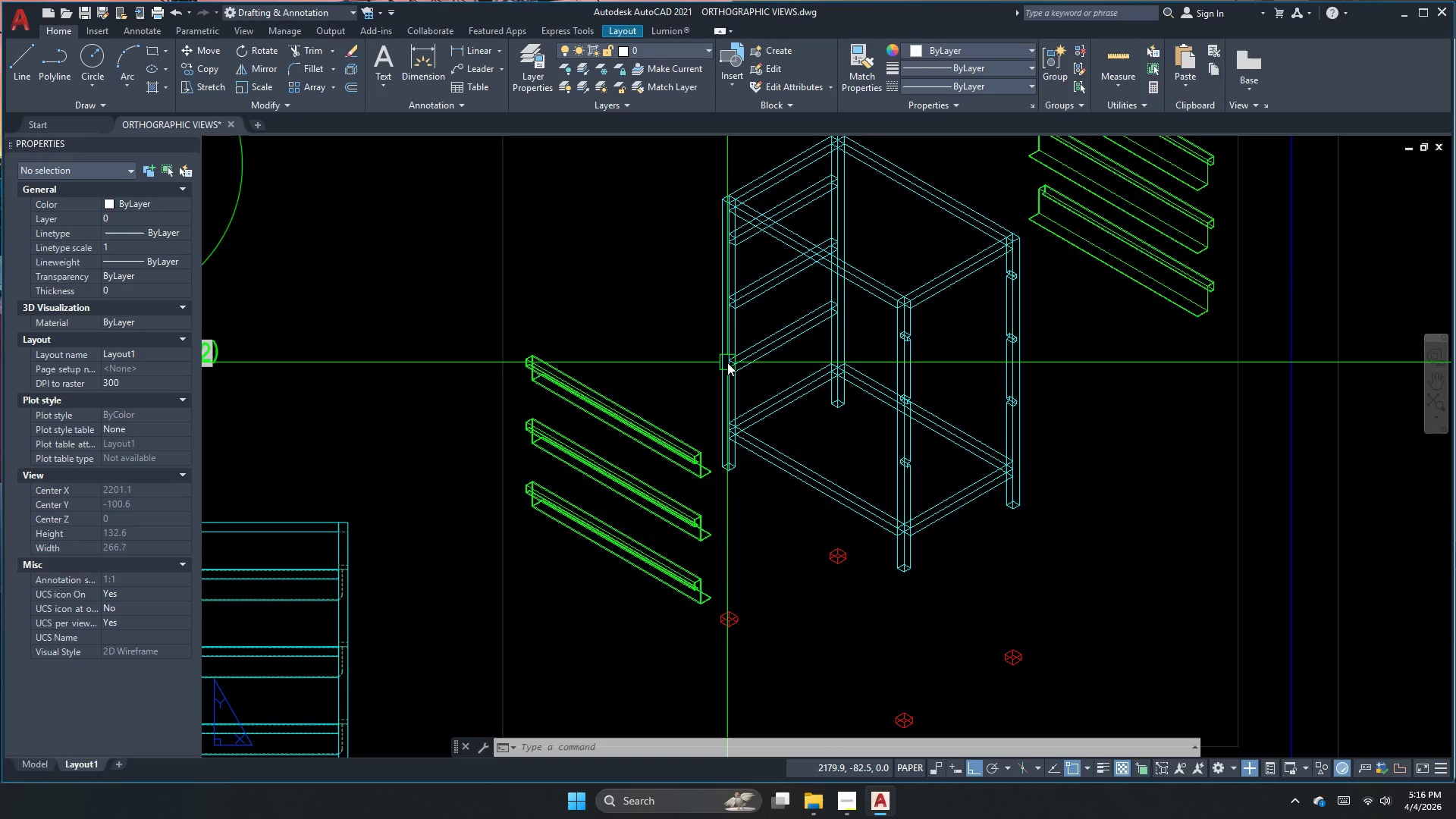 
scroll: coordinate [727, 362], scroll_direction: down, amount: 2.0
 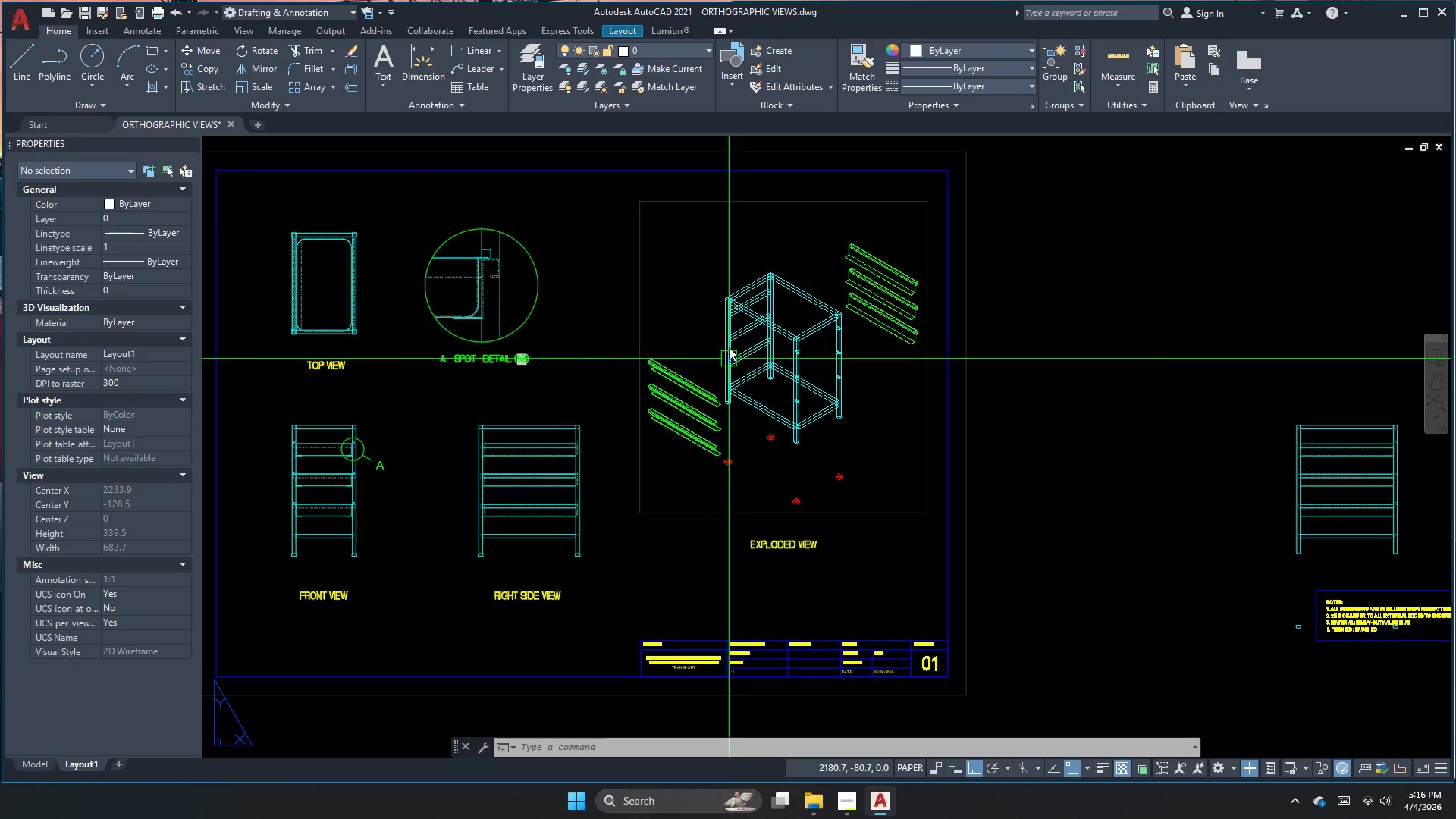 
scroll: coordinate [731, 290], scroll_direction: up, amount: 2.0
 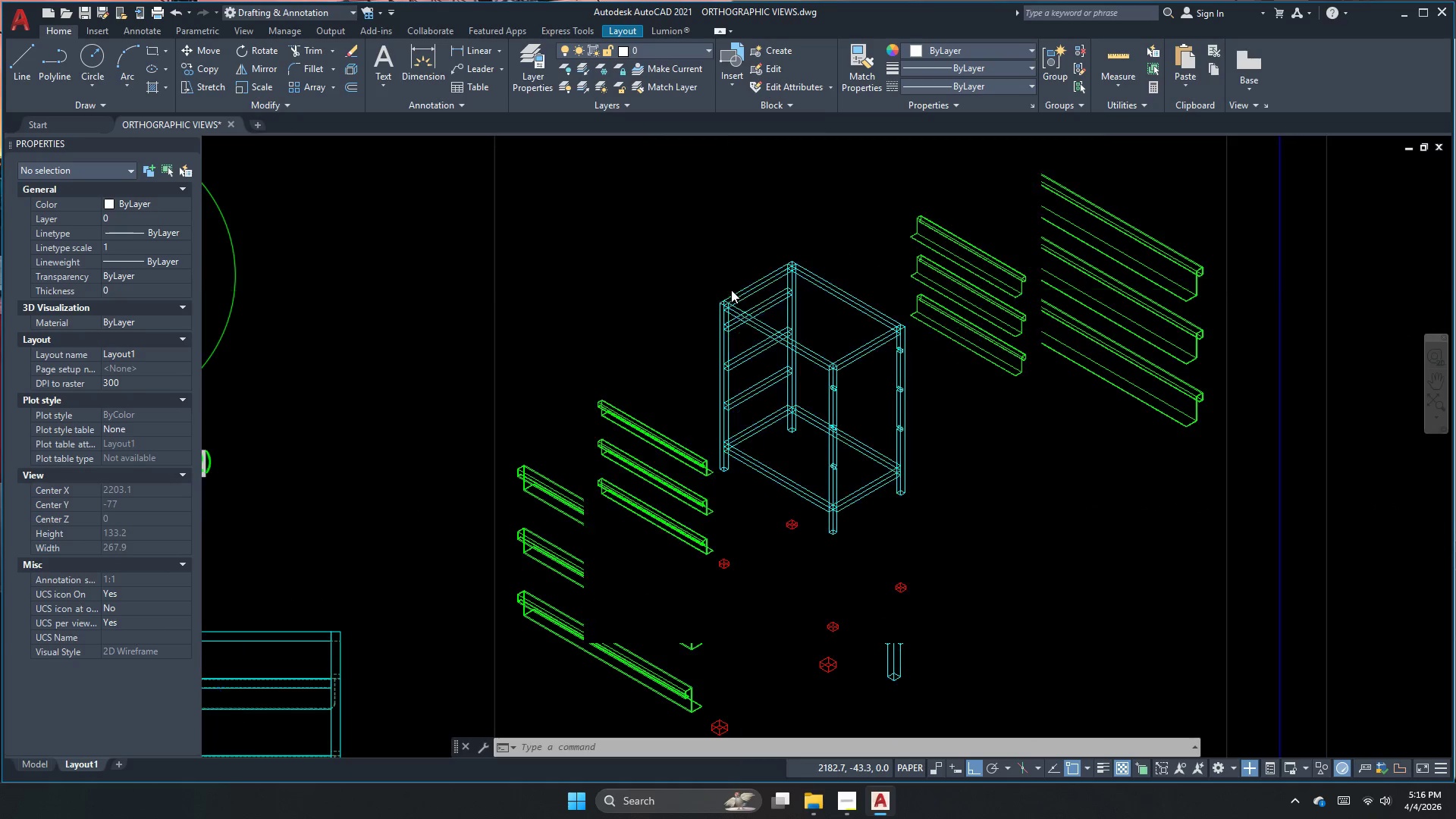 
scroll: coordinate [731, 290], scroll_direction: down, amount: 2.0
 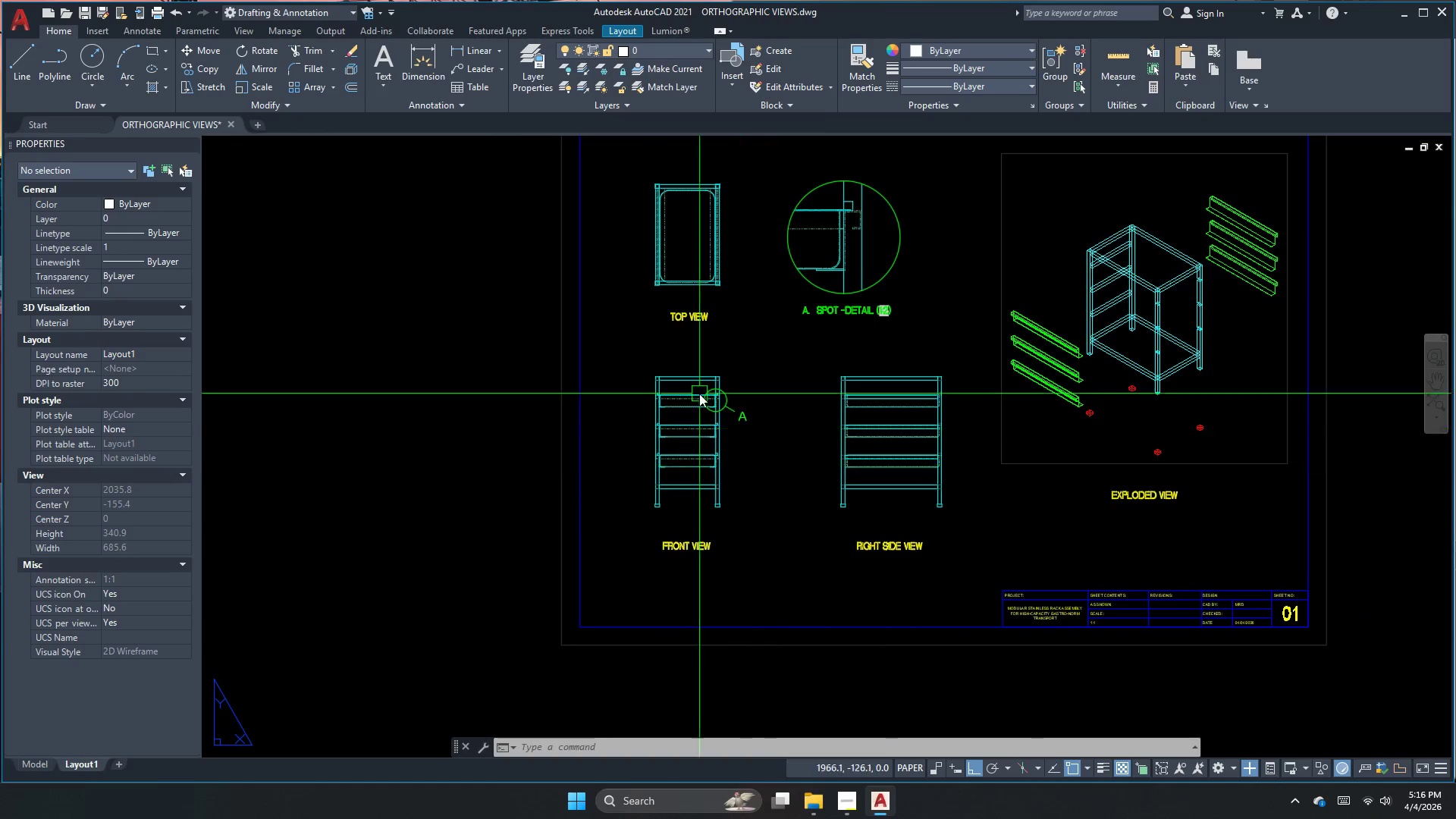 
scroll: coordinate [682, 375], scroll_direction: up, amount: 3.0
 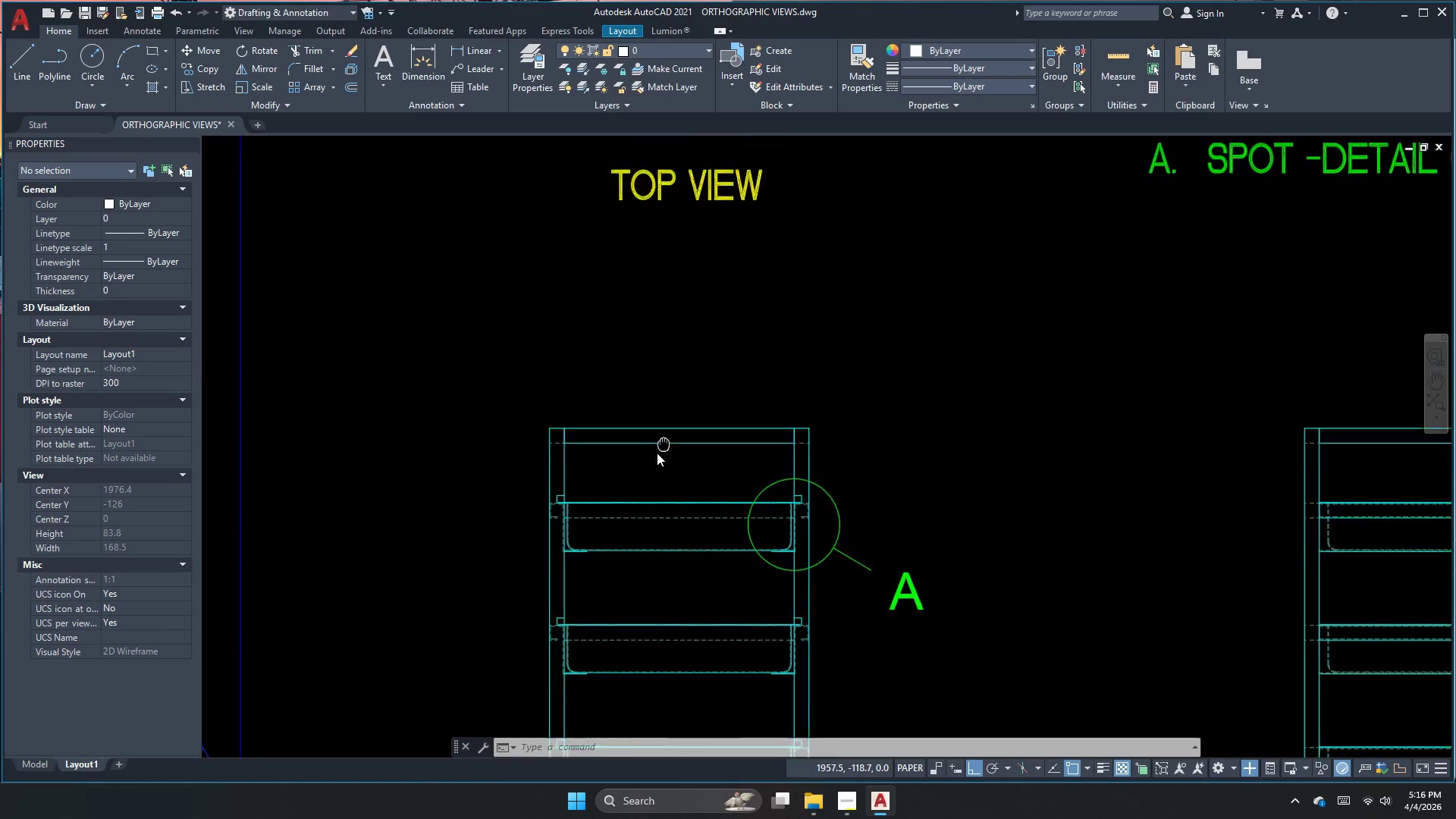 
key(Escape)
type(le )
 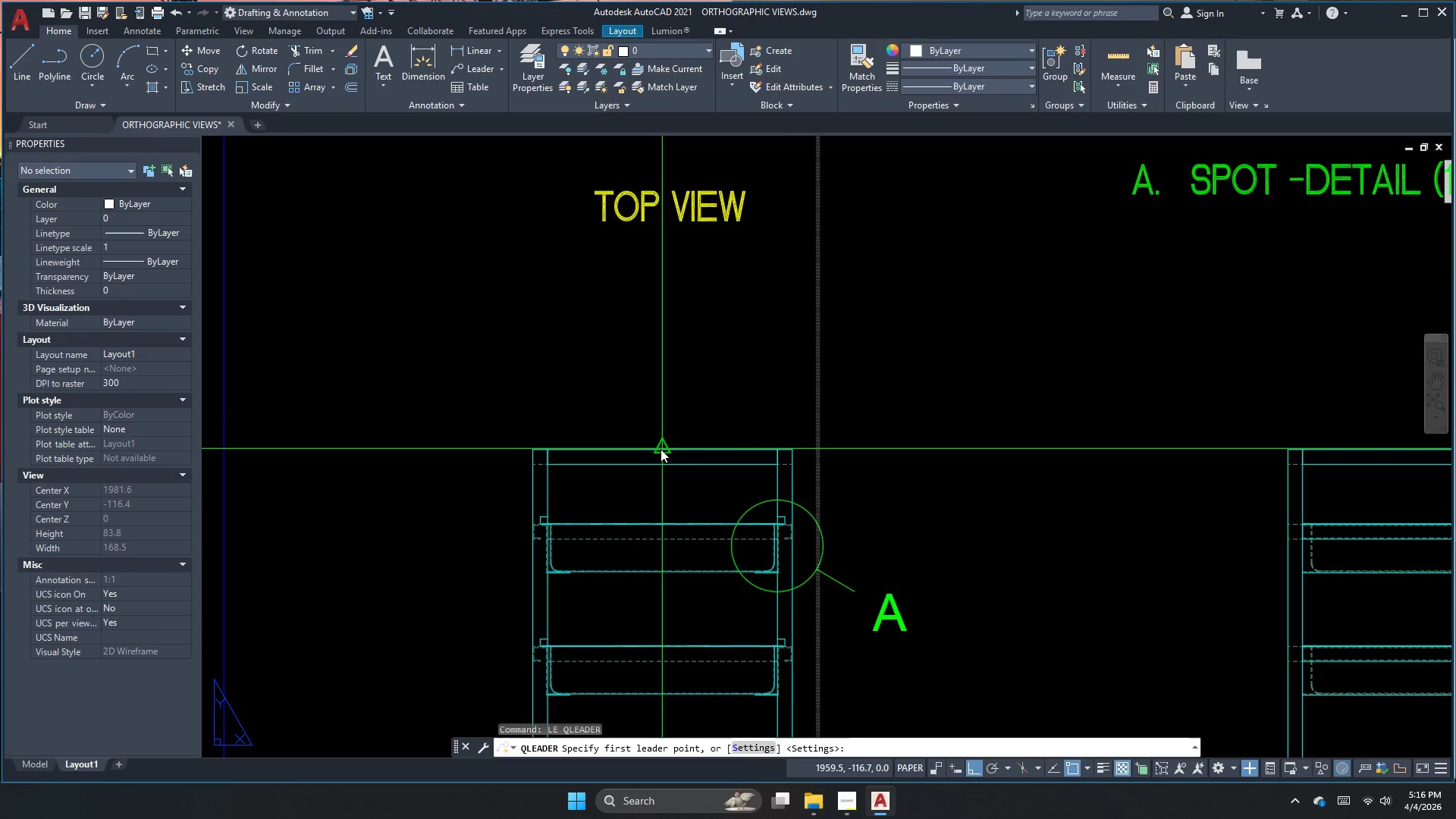 
key(Escape)
key(Escape)
type(dli )
 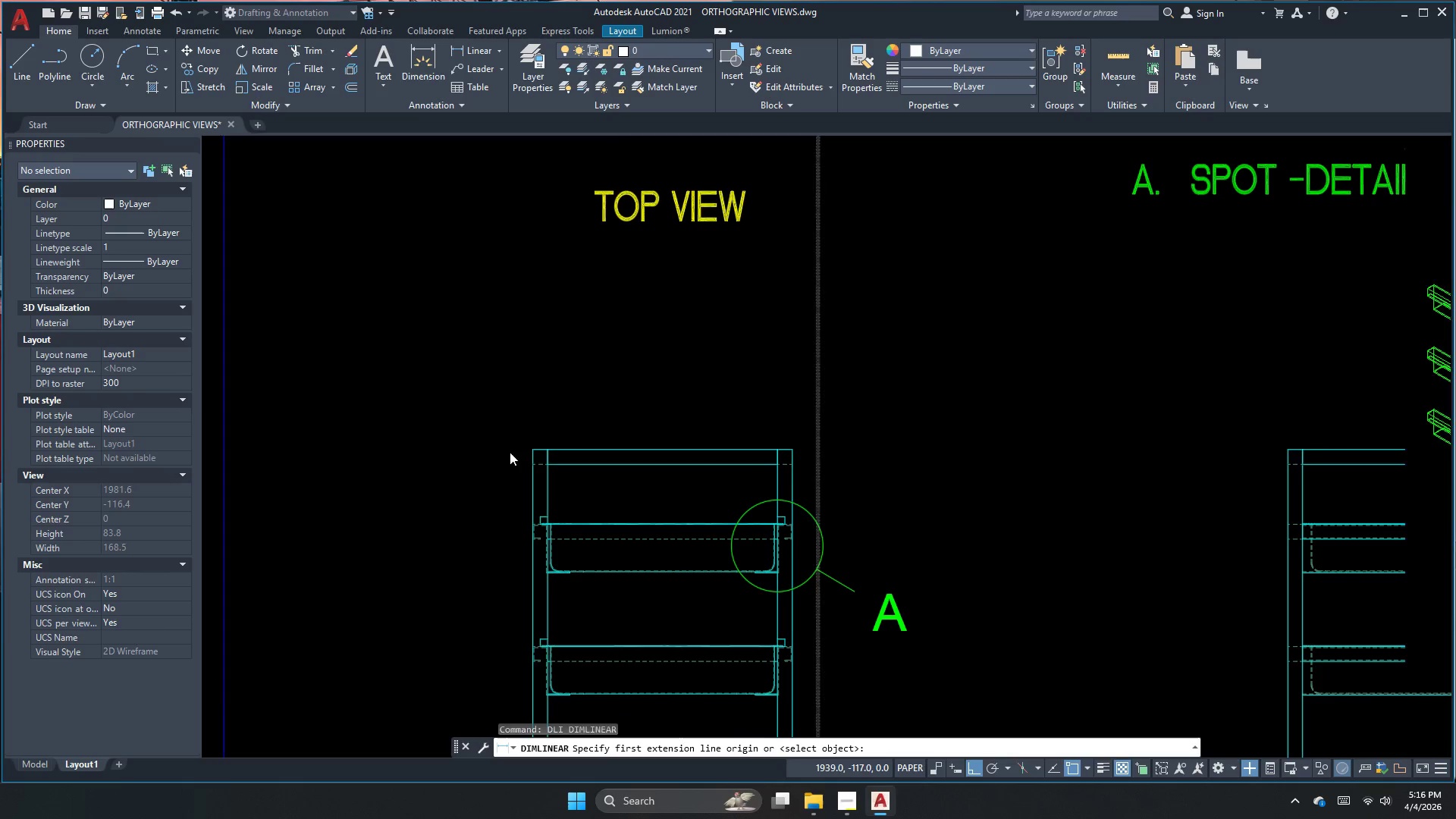 
scroll: coordinate [510, 452], scroll_direction: none, amount: 0.0
 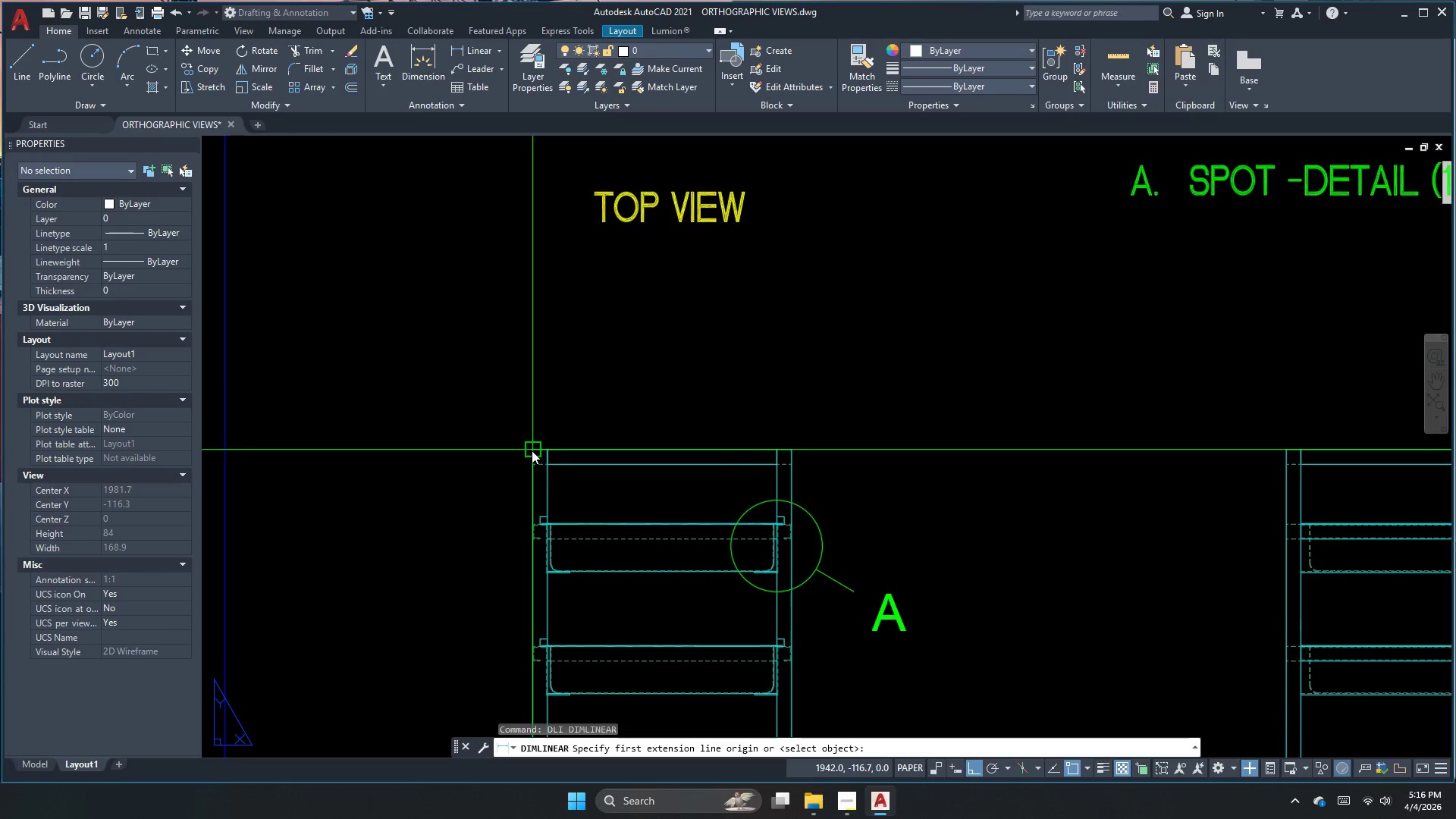 
left_click_drag(start_coordinate=[532, 451], to_coordinate=[542, 455])
 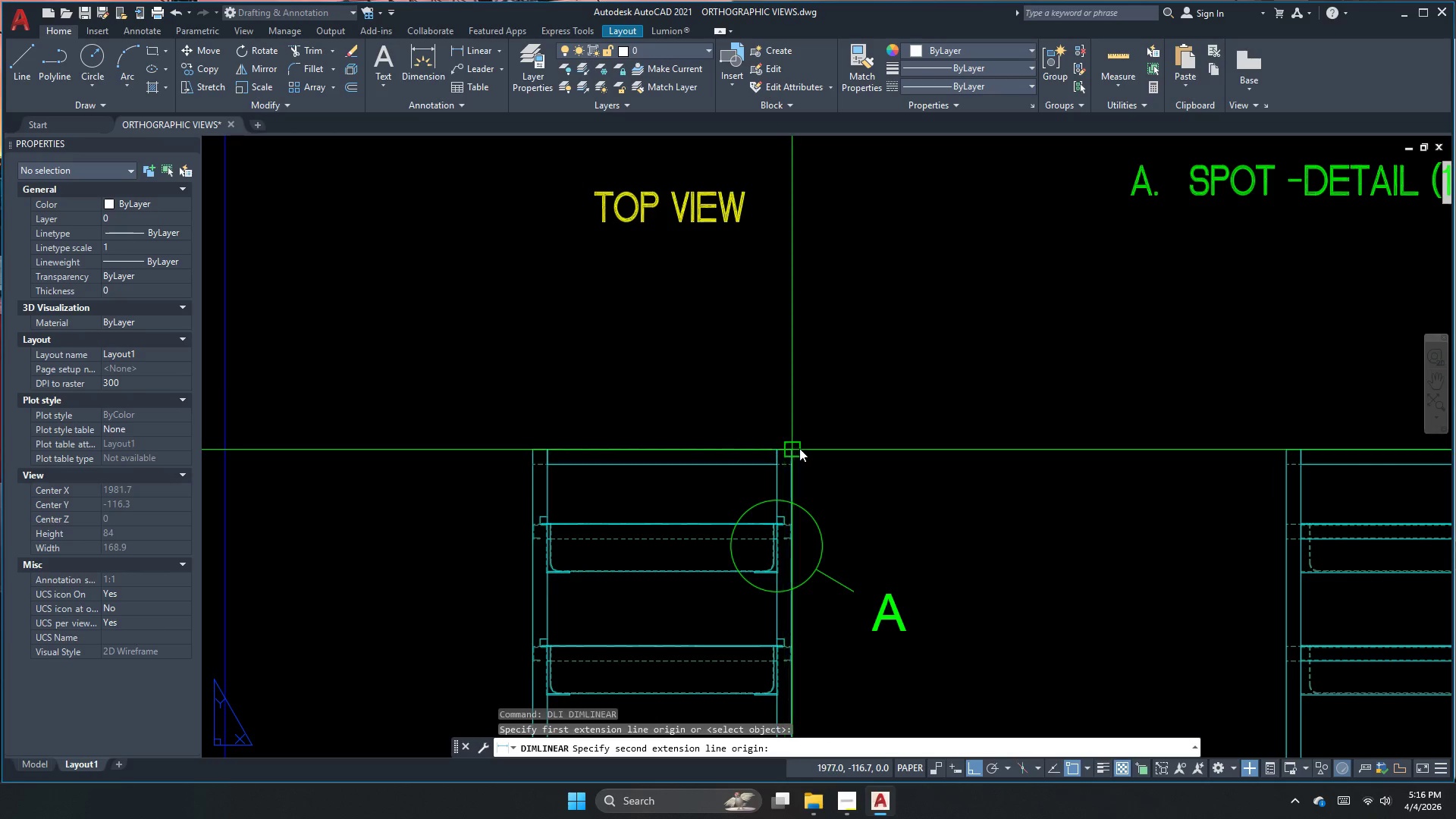 
left_click_drag(start_coordinate=[796, 450], to_coordinate=[796, 445])
 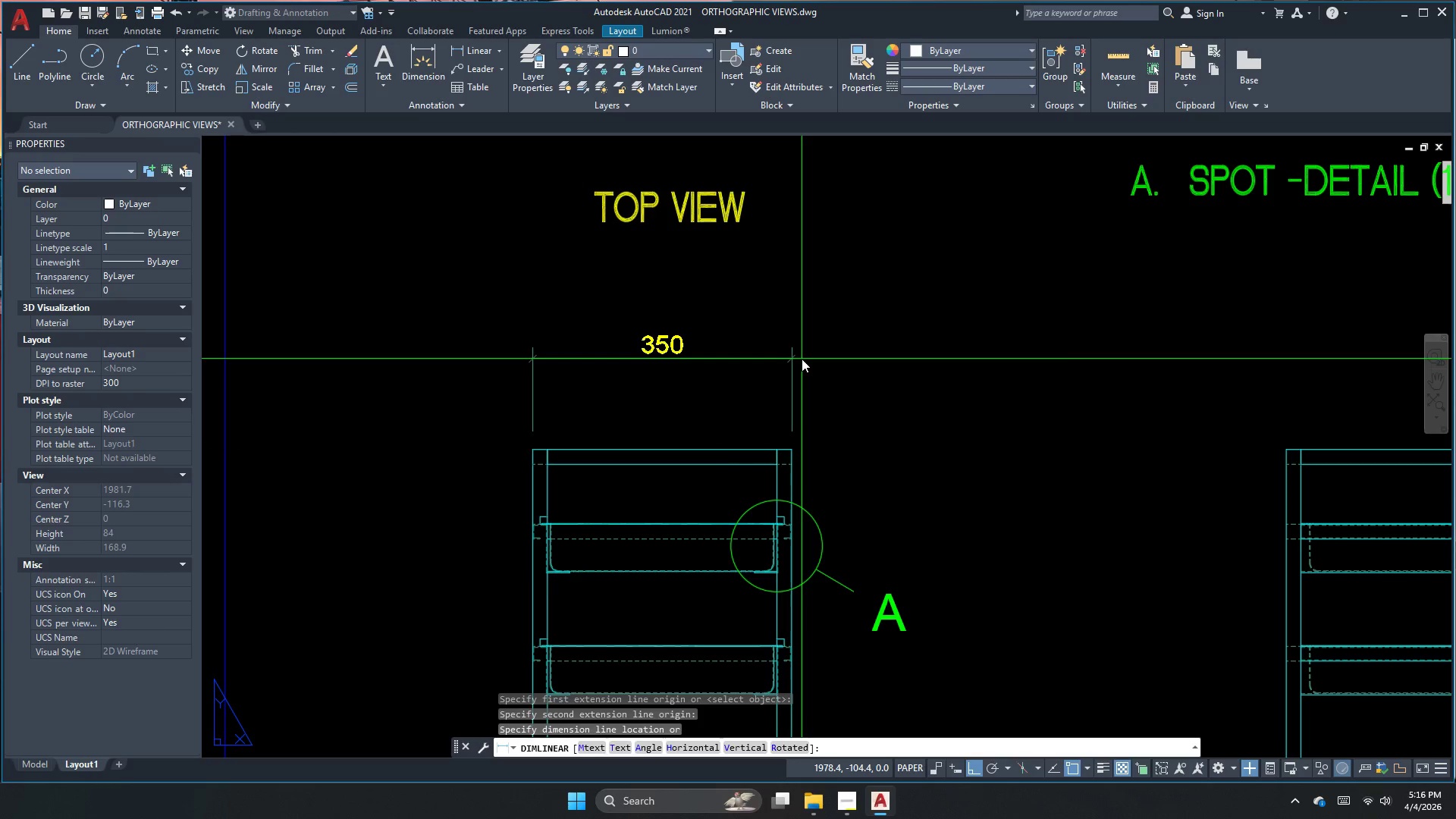 
left_click([802, 359])
 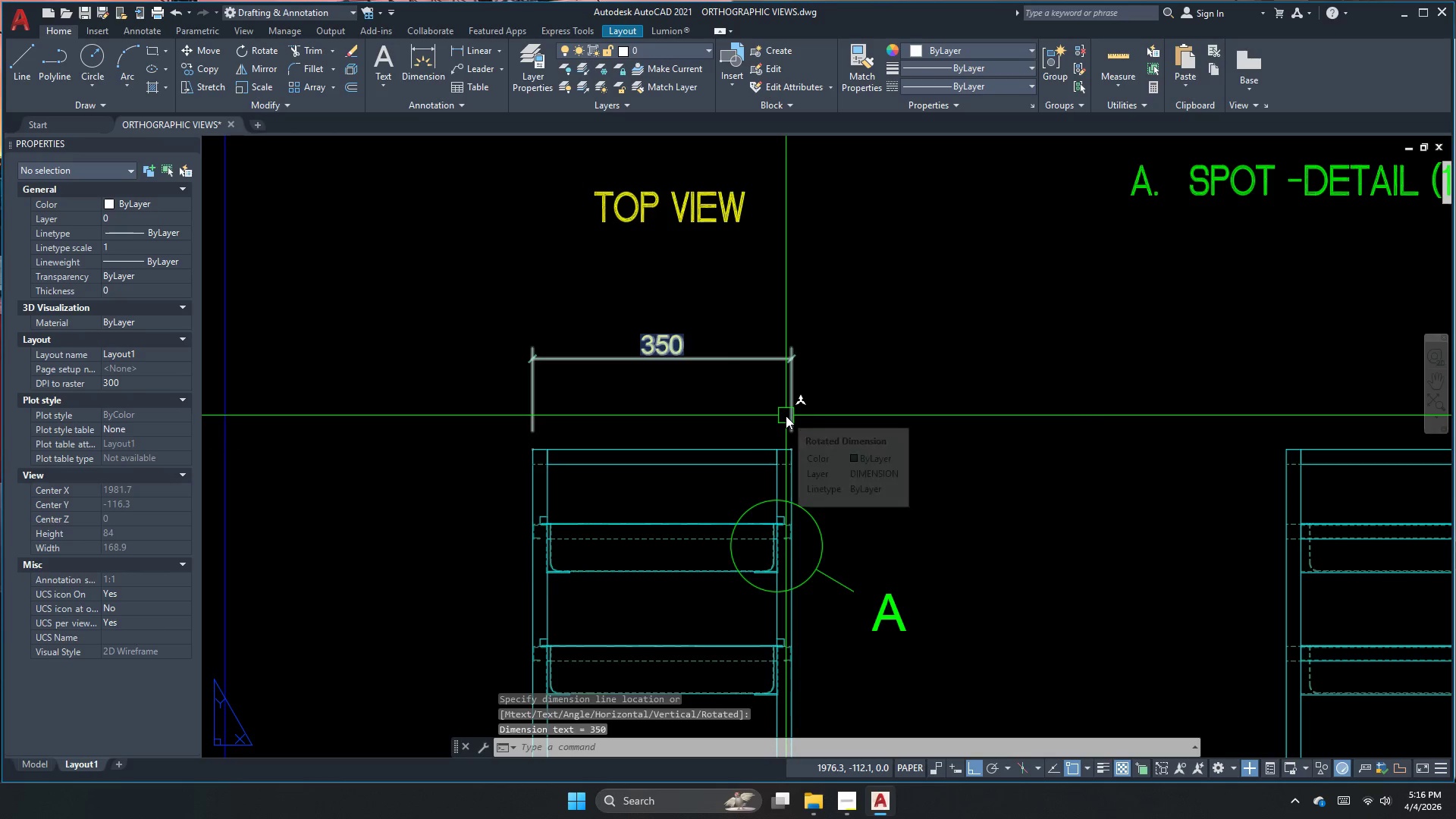 
key(D)
 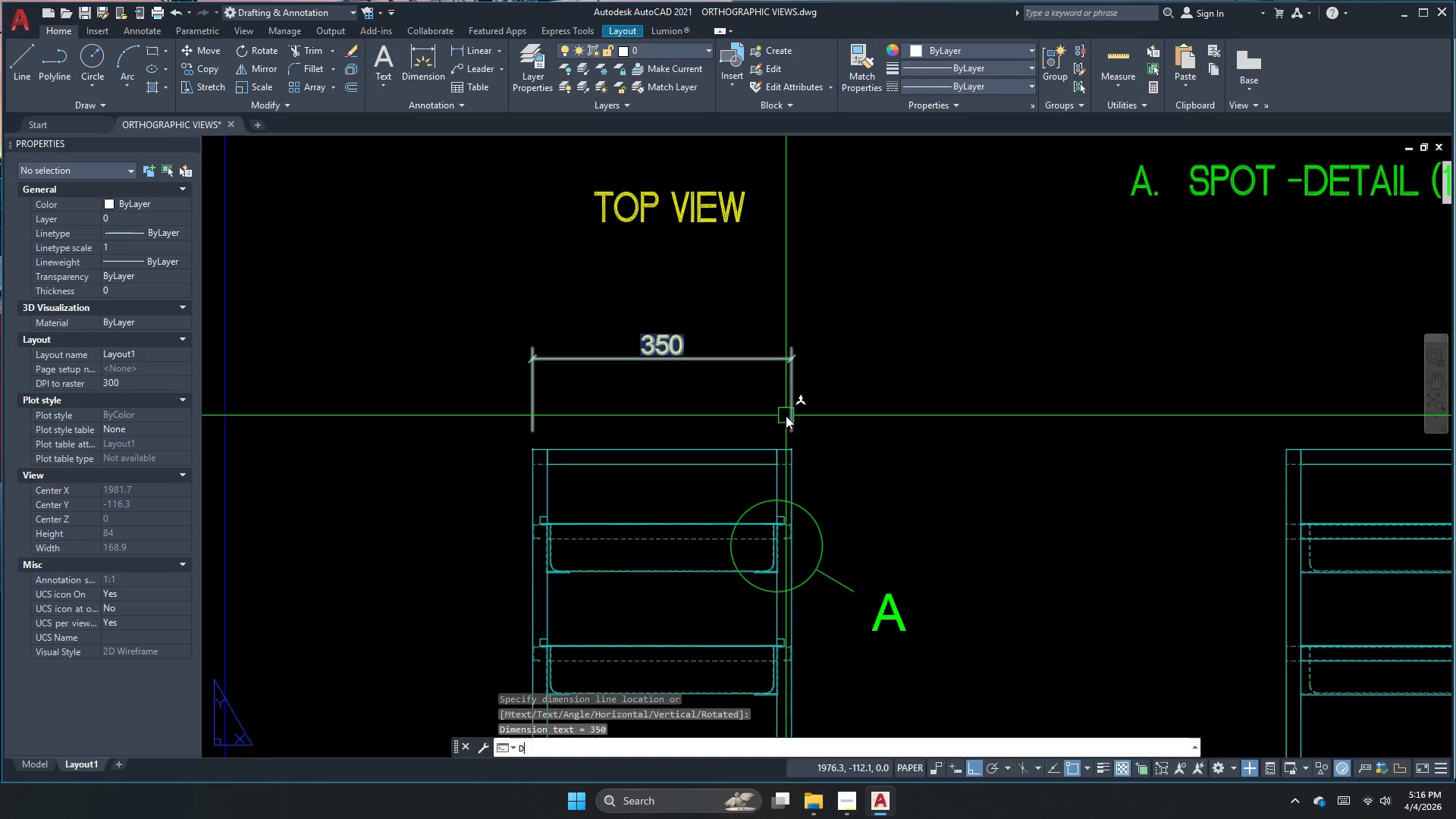 
key(Space)
 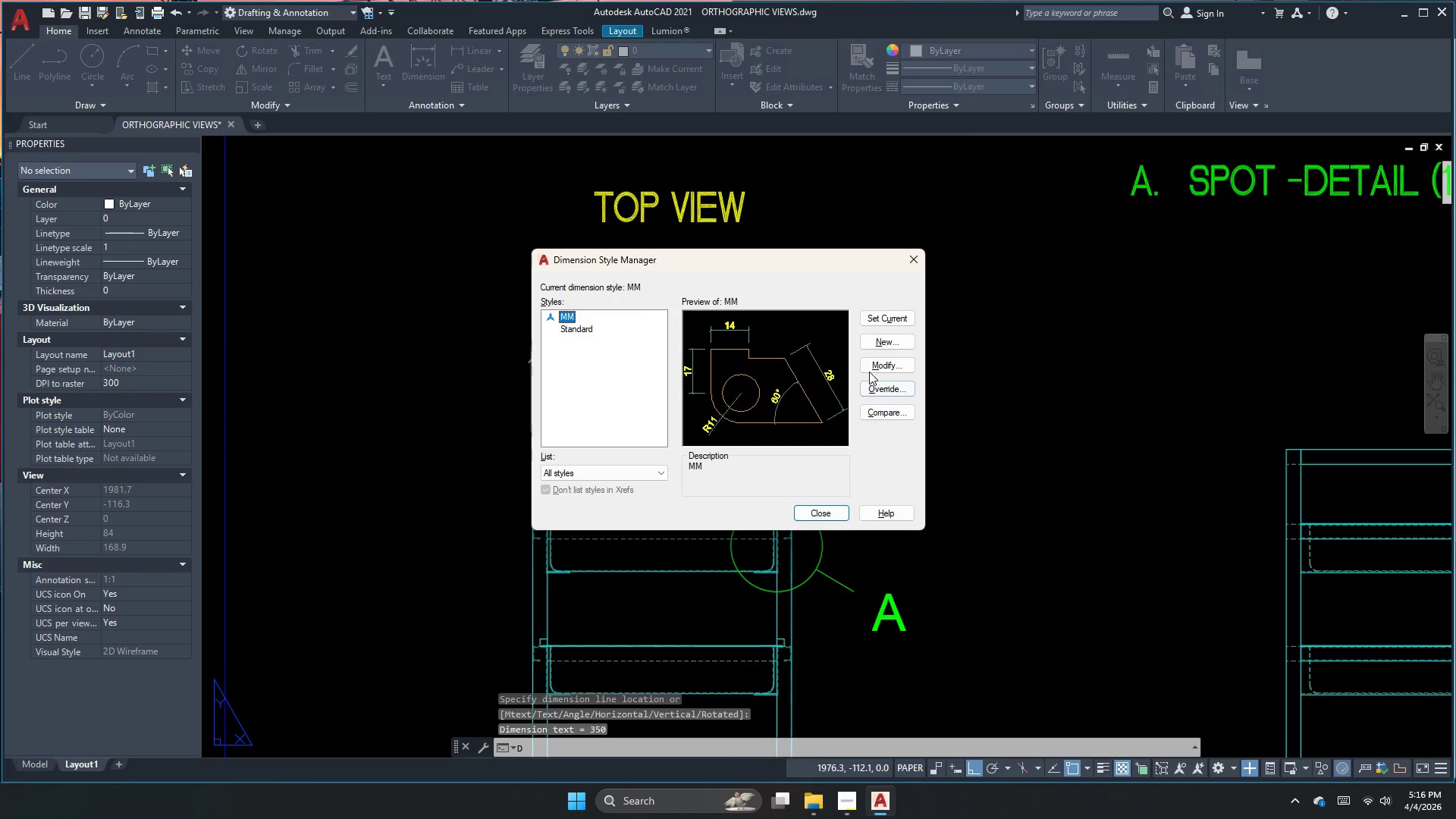 
left_click([877, 366])
 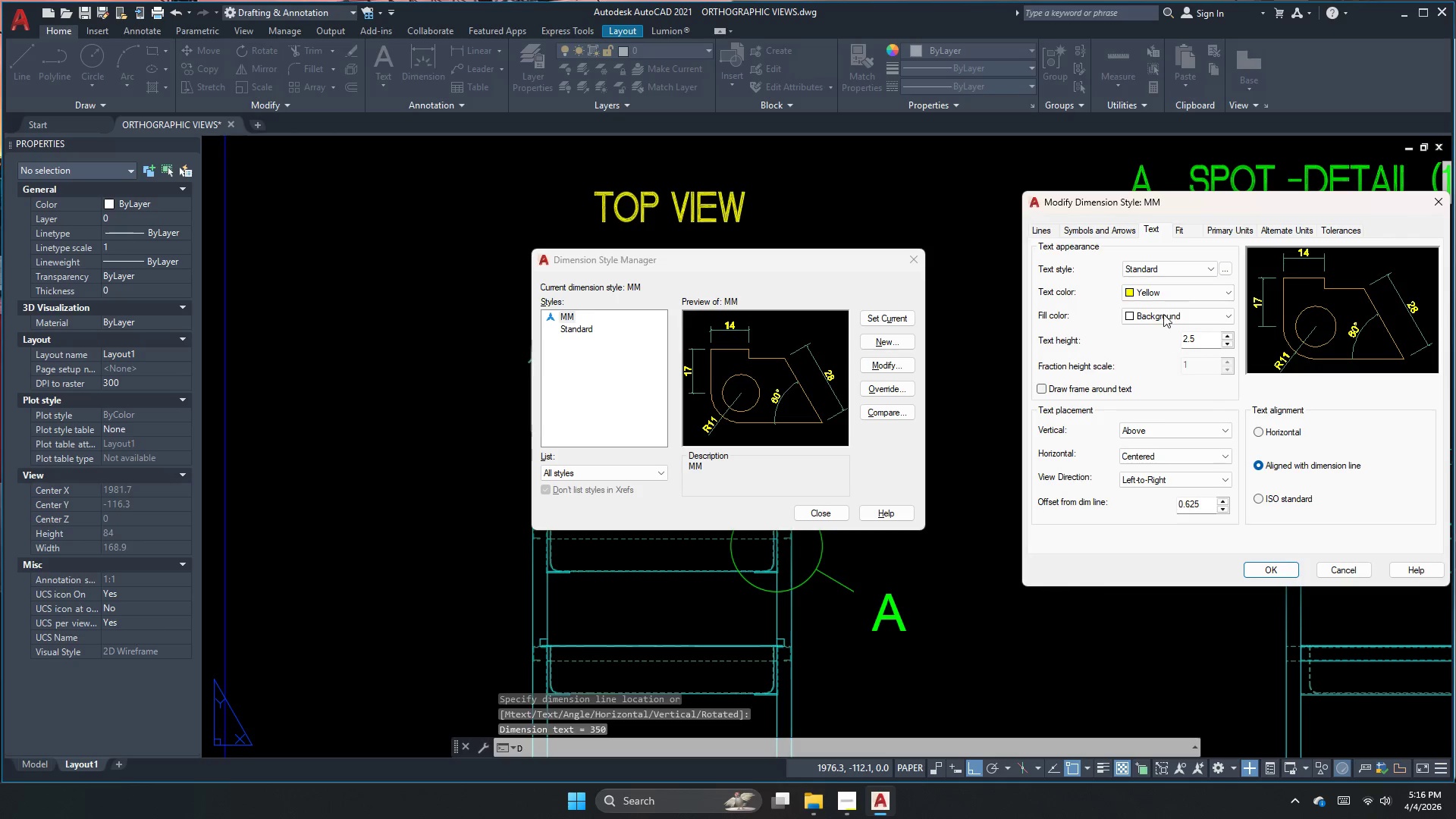 
left_click([1162, 271])
 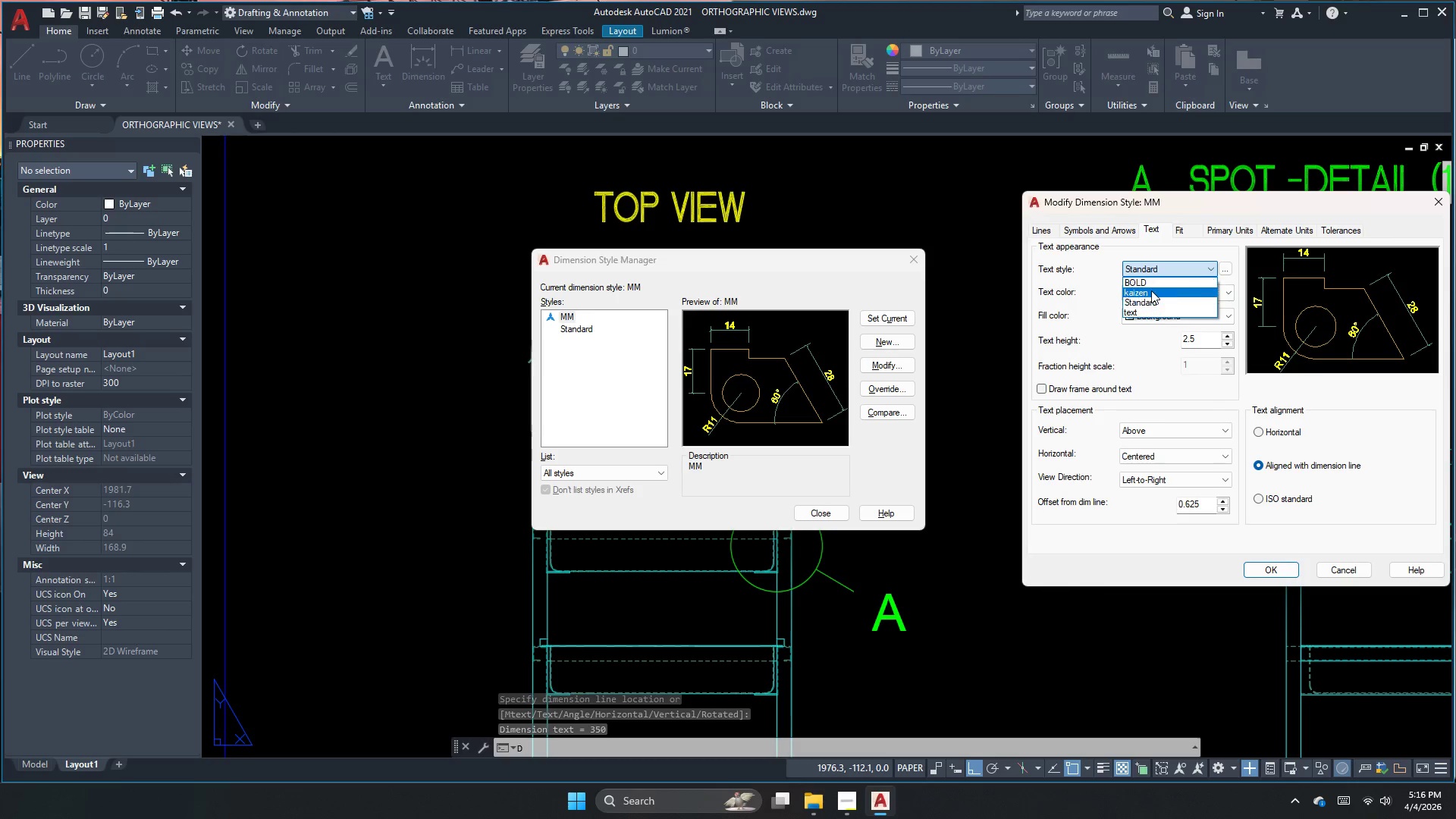 
left_click([1151, 292])
 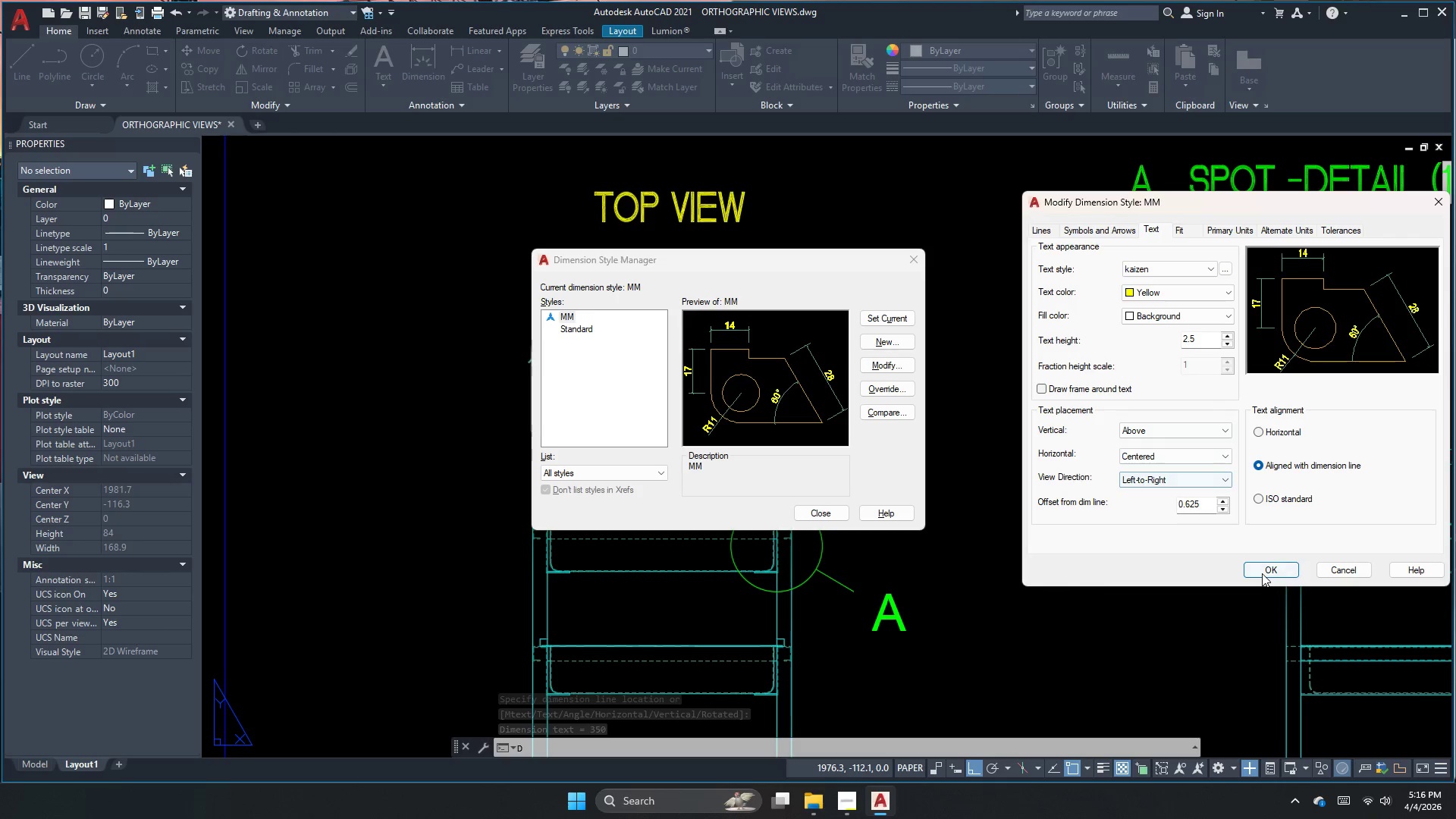 
left_click([1262, 573])
 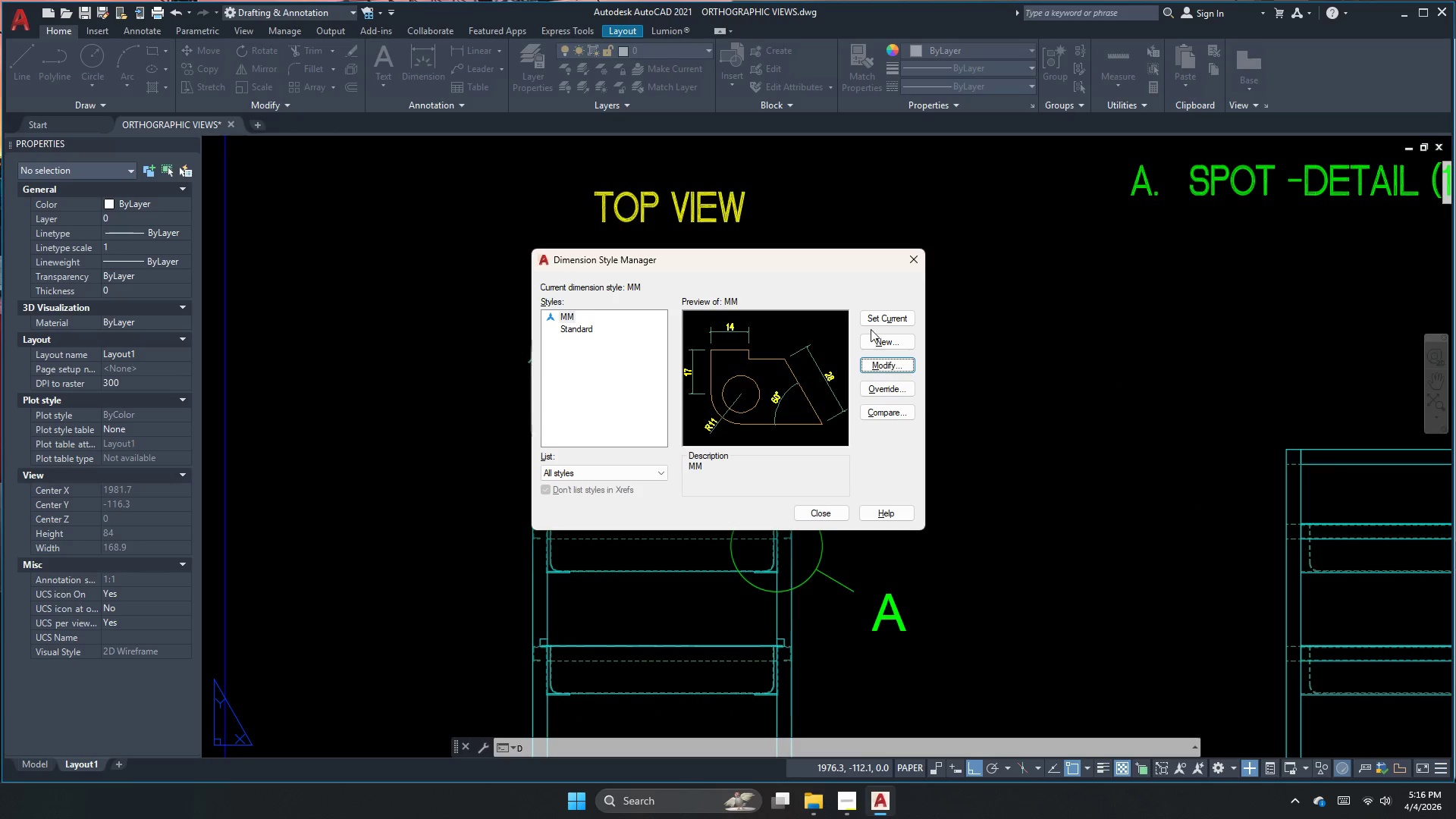 
left_click([870, 321])
 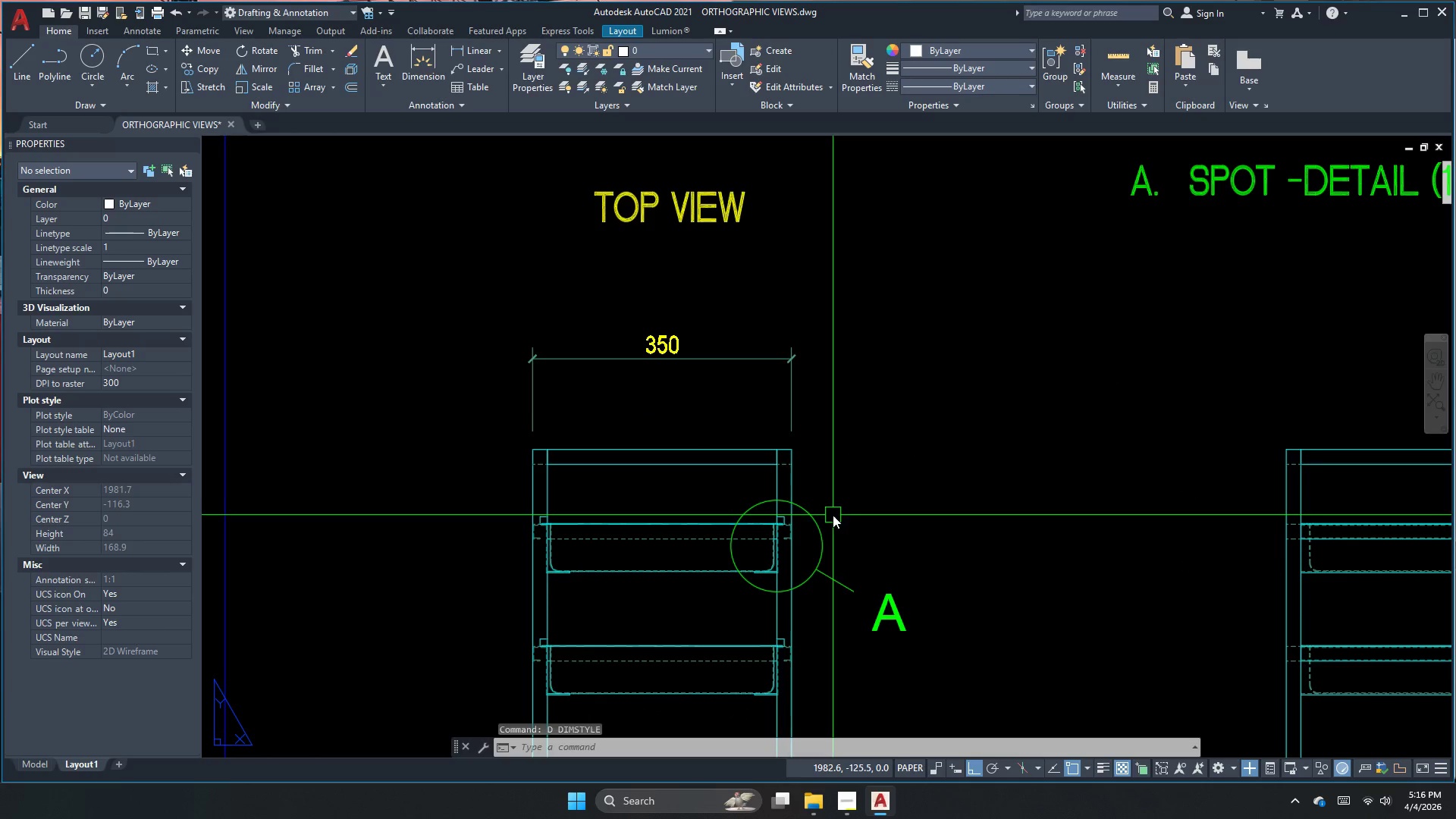 
key(Escape)
 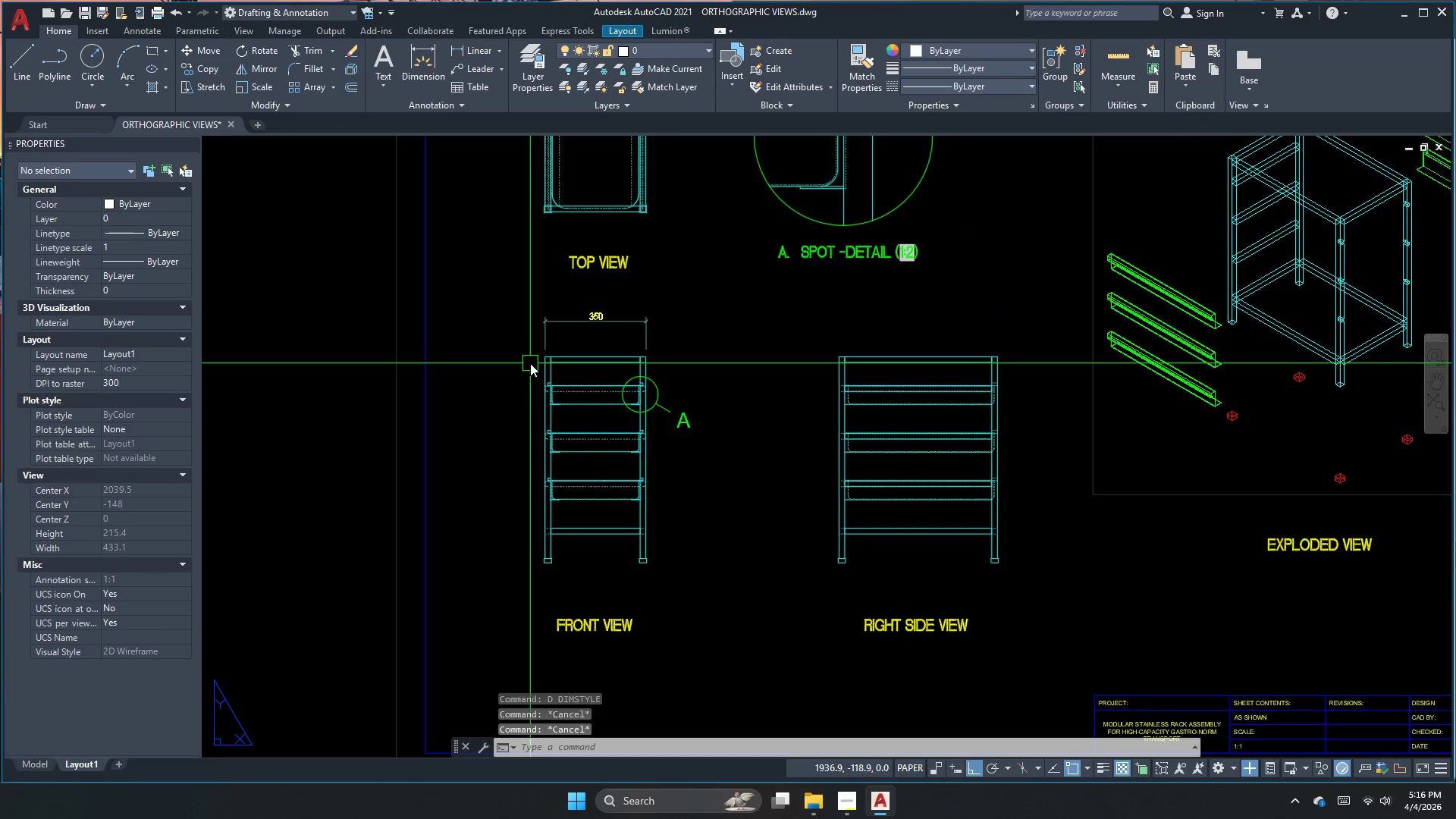 
scroll: coordinate [530, 363], scroll_direction: down, amount: 2.0
 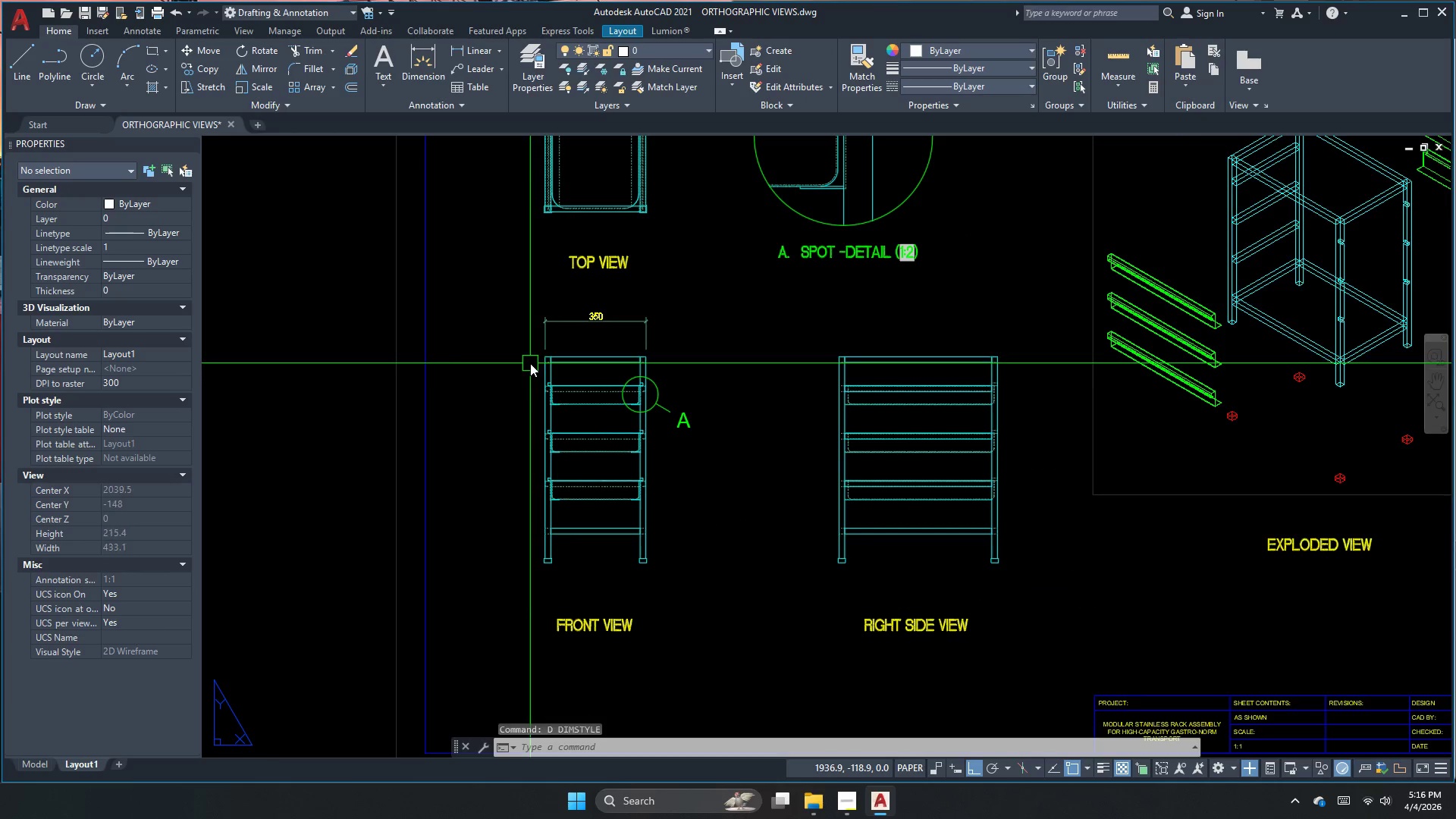 
key(Escape)
type(dli )
 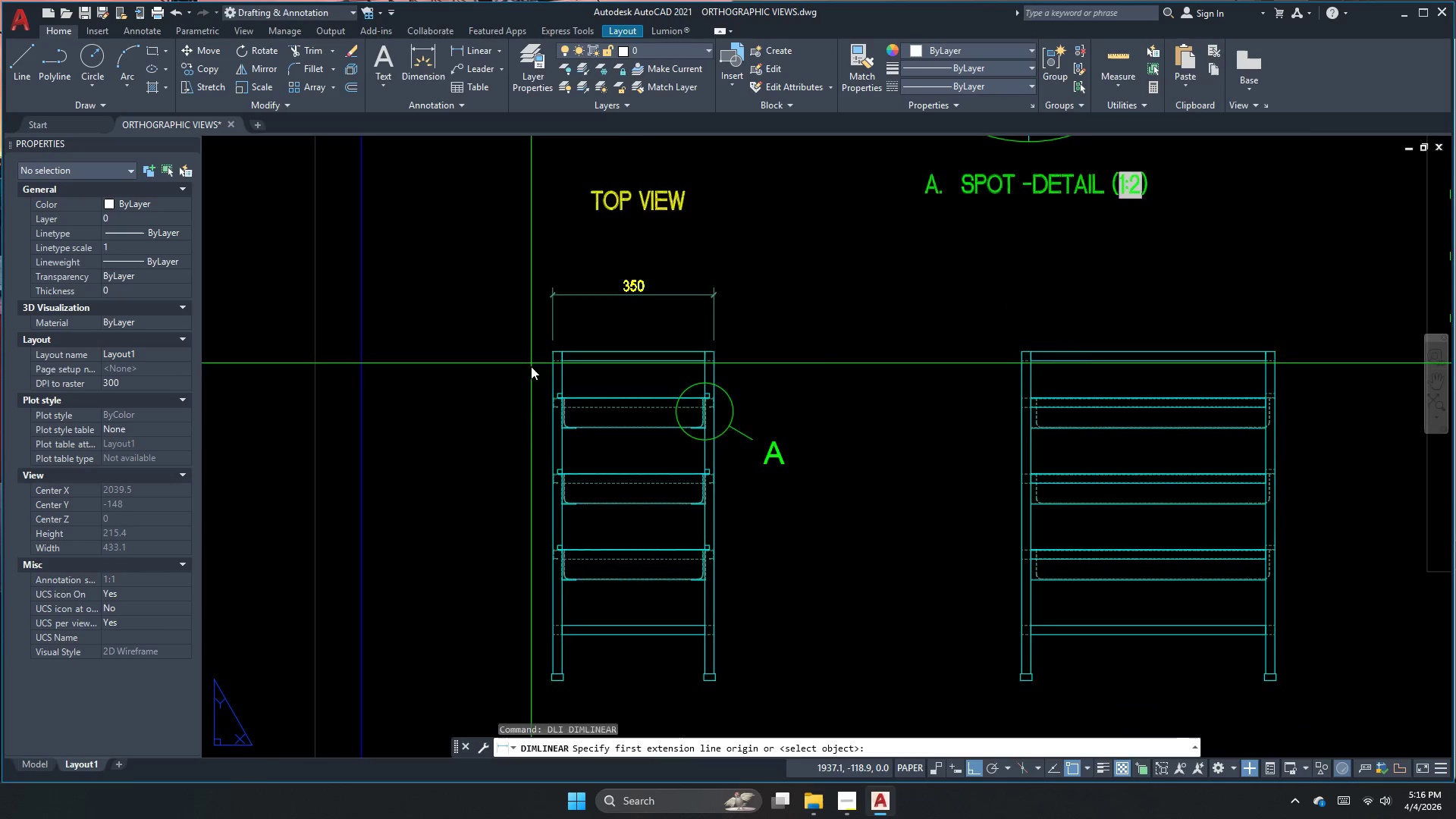 
scroll: coordinate [531, 366], scroll_direction: none, amount: 0.0
 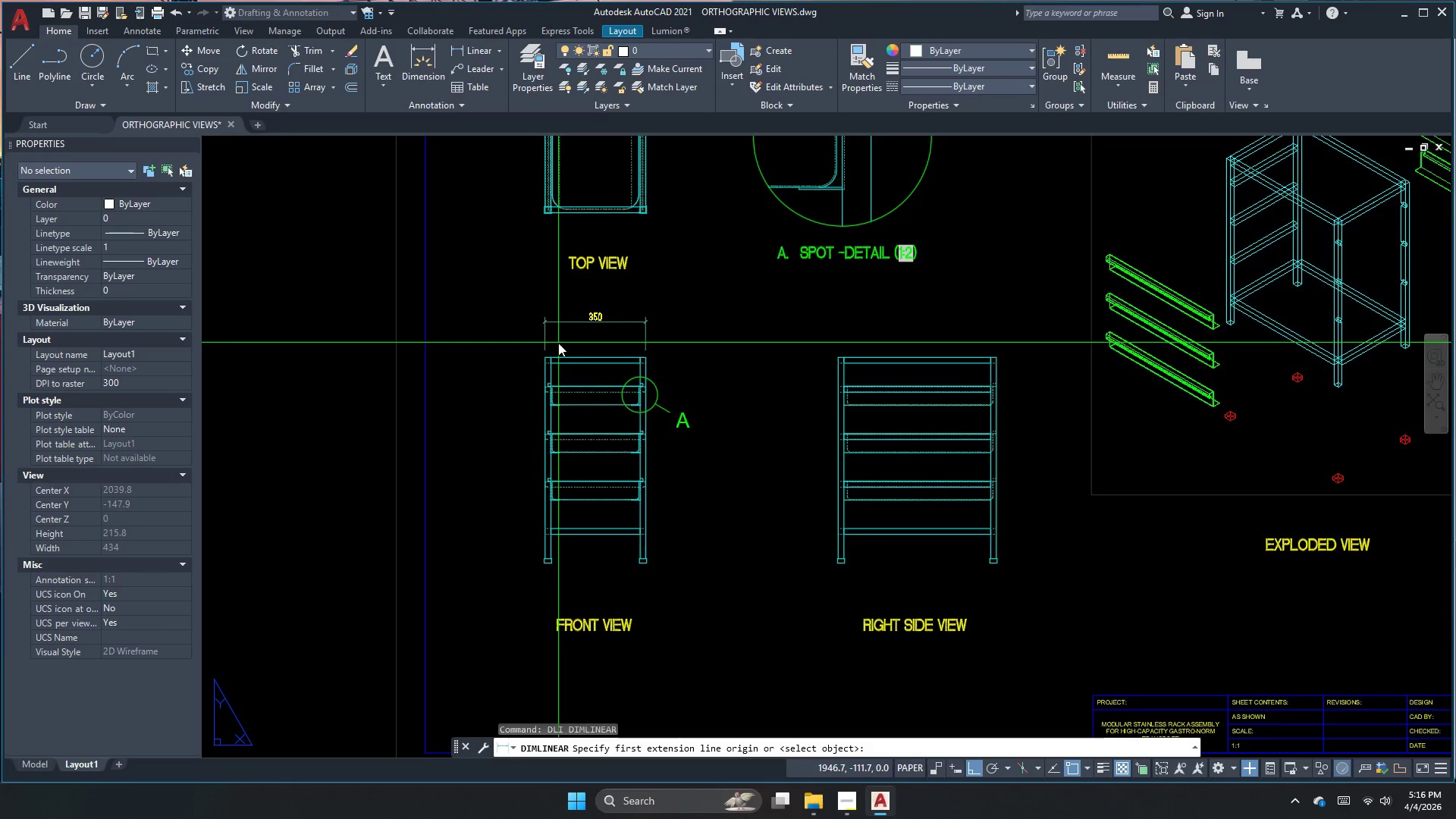 
scroll: coordinate [558, 353], scroll_direction: up, amount: 2.0
 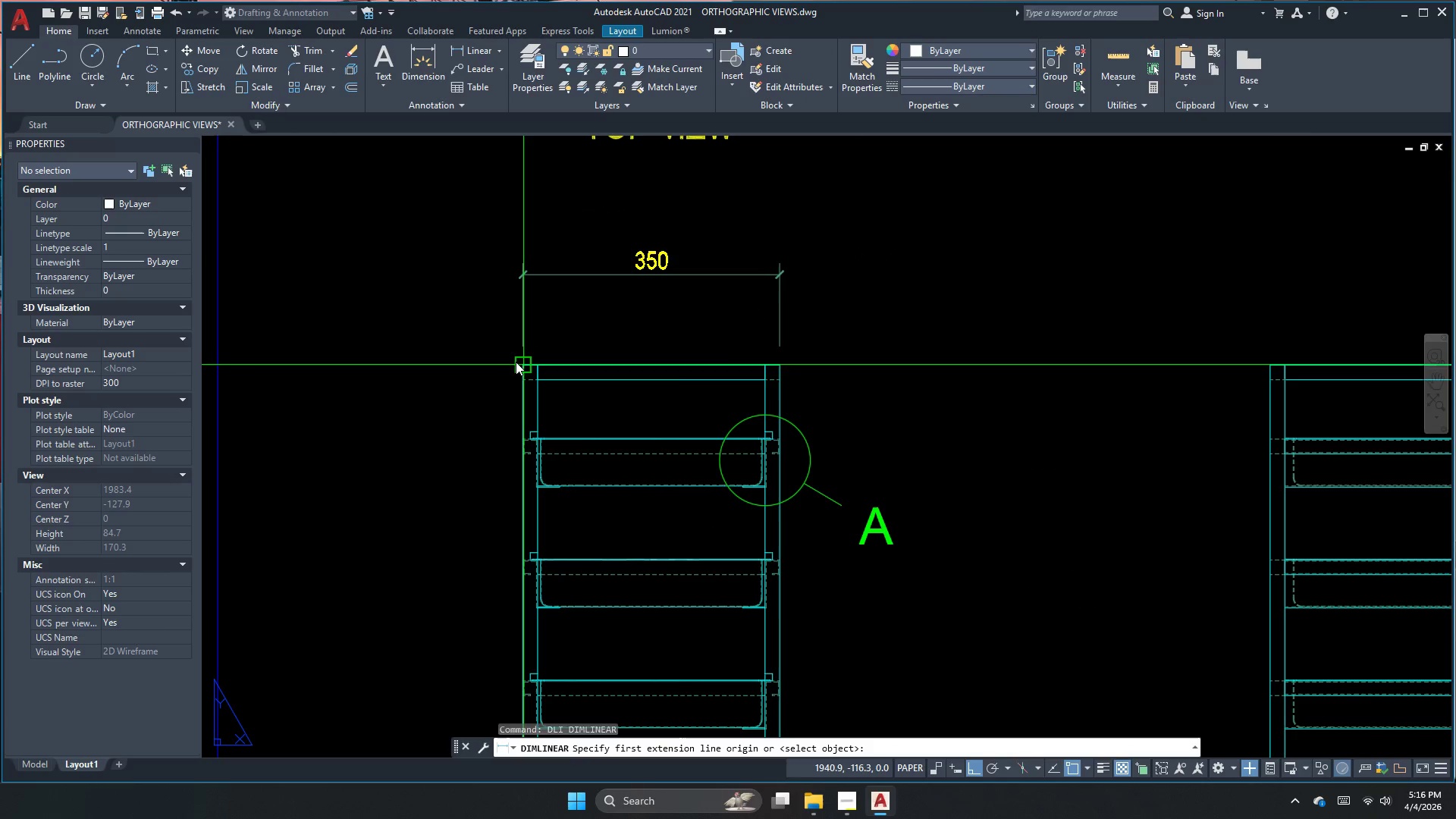 
left_click_drag(start_coordinate=[519, 362], to_coordinate=[506, 419])
 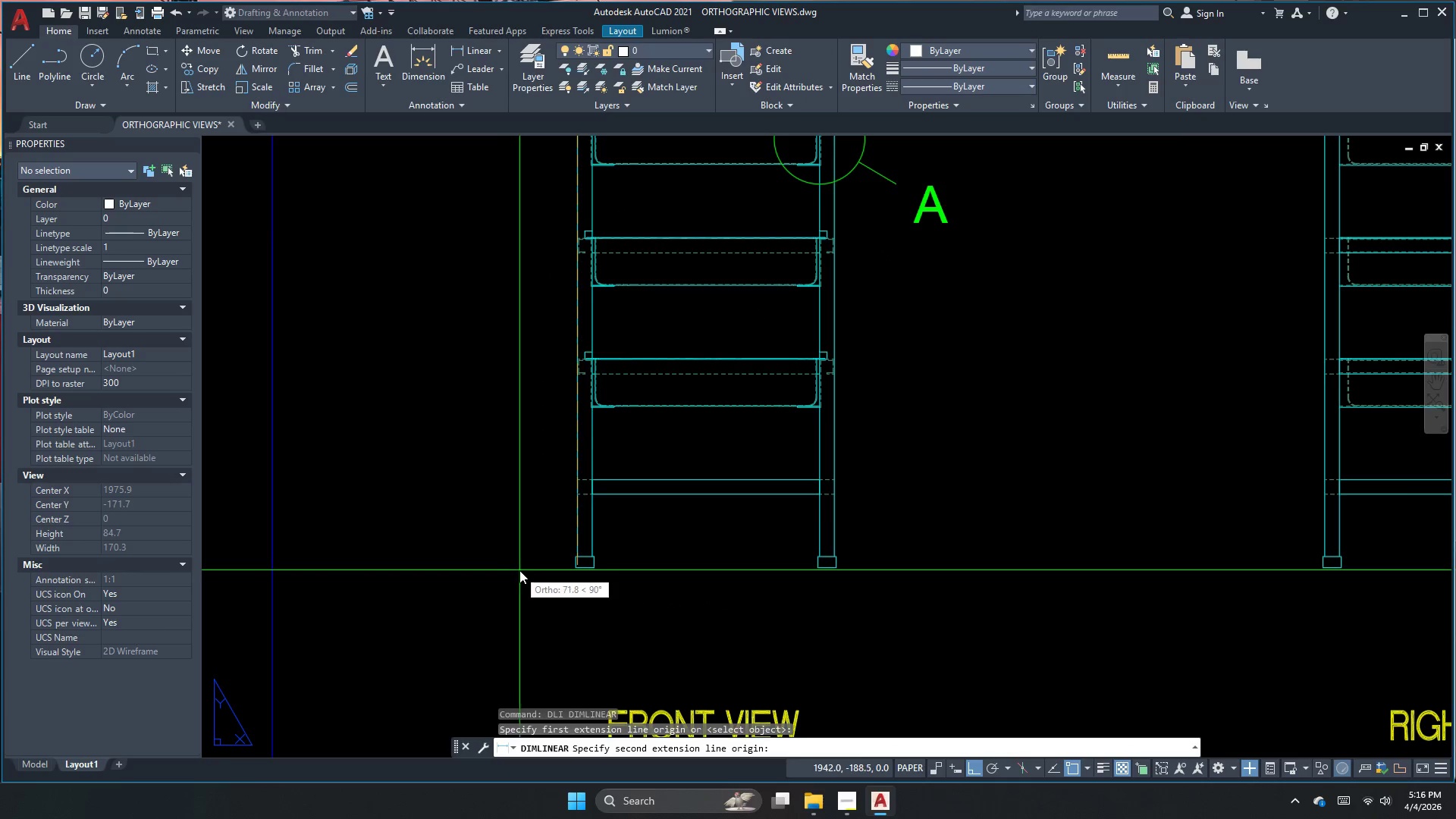 
scroll: coordinate [547, 585], scroll_direction: up, amount: 2.0
 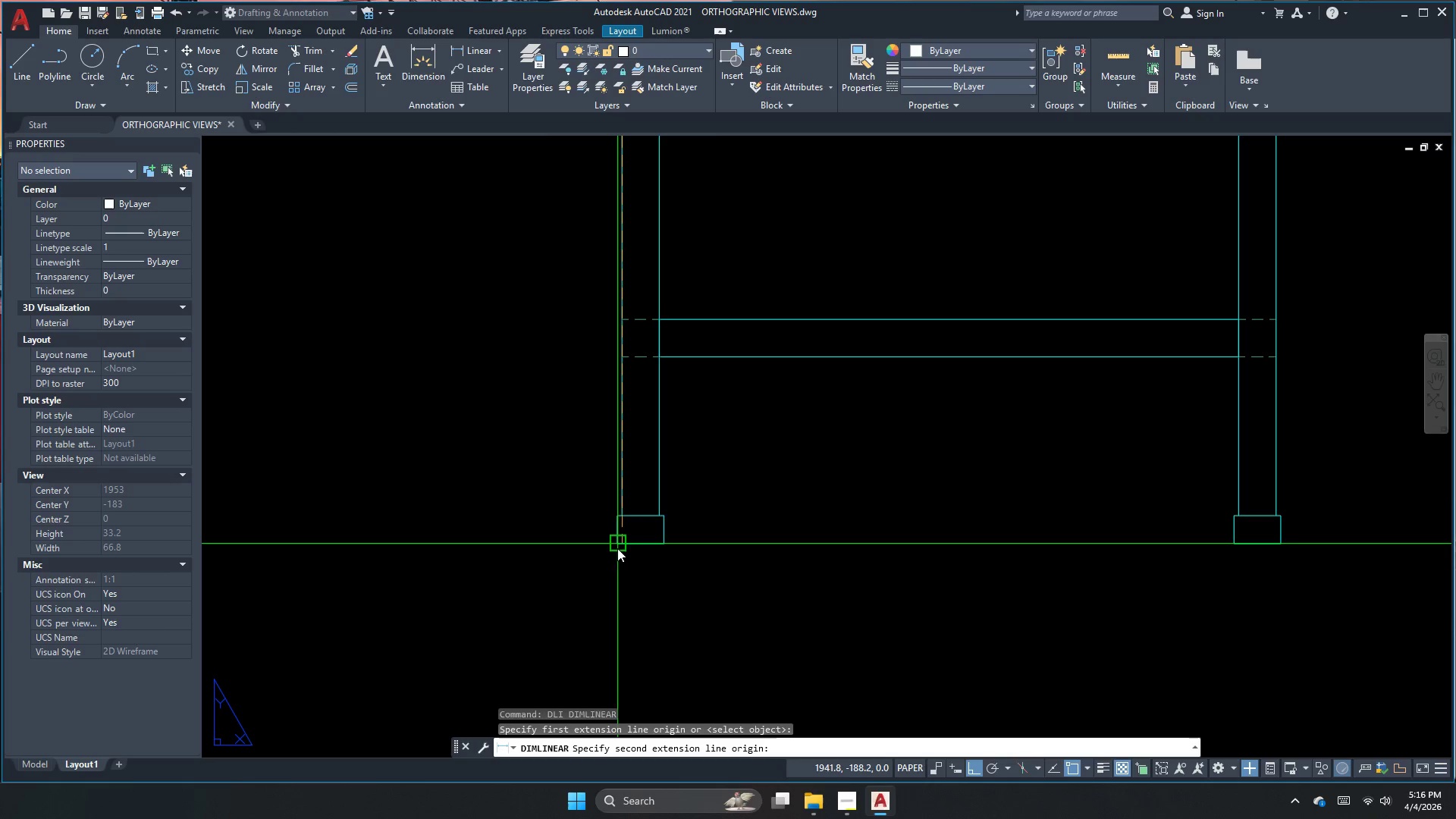 
left_click_drag(start_coordinate=[619, 548], to_coordinate=[612, 547])
 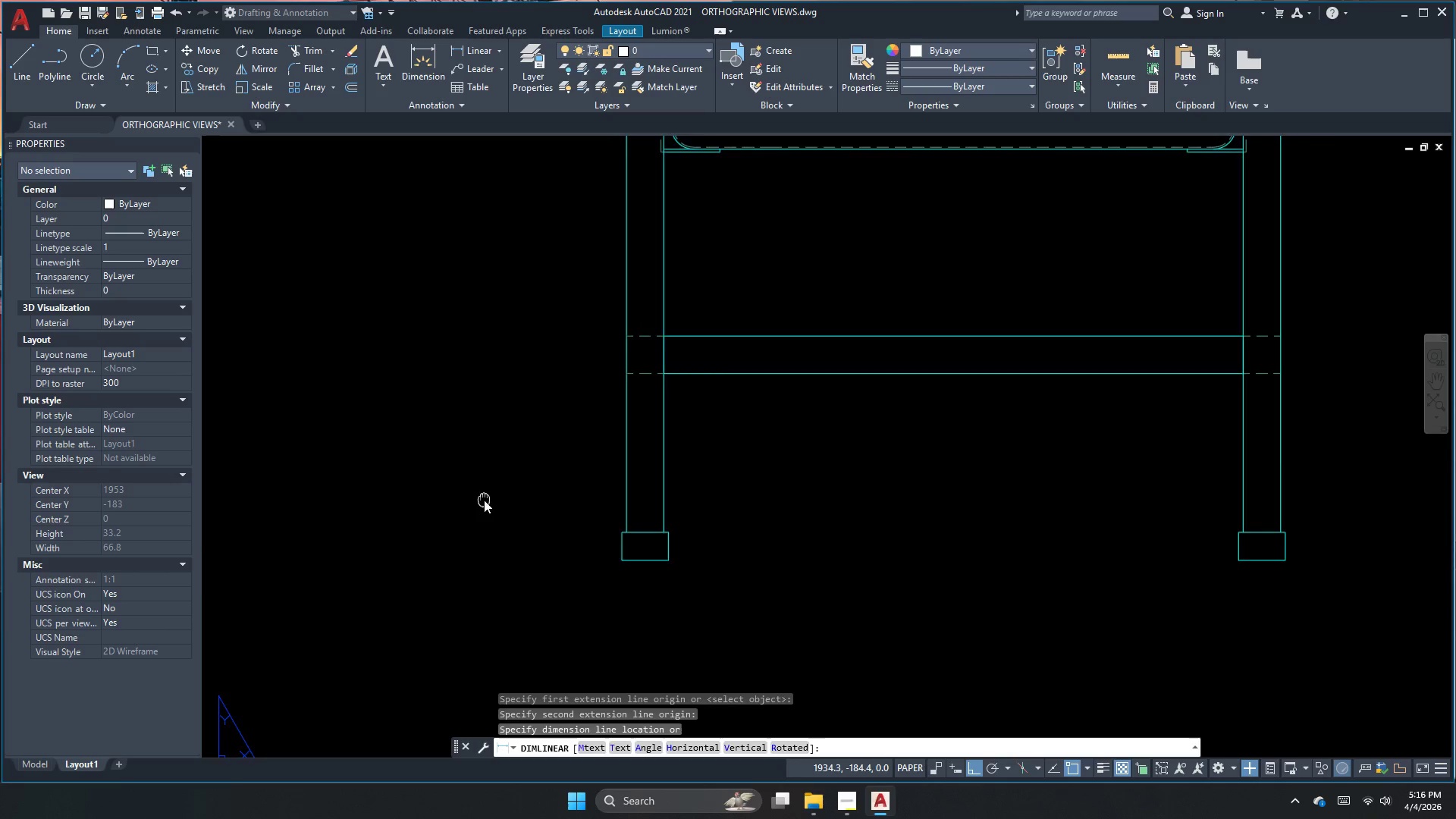 
scroll: coordinate [493, 425], scroll_direction: down, amount: 3.0
 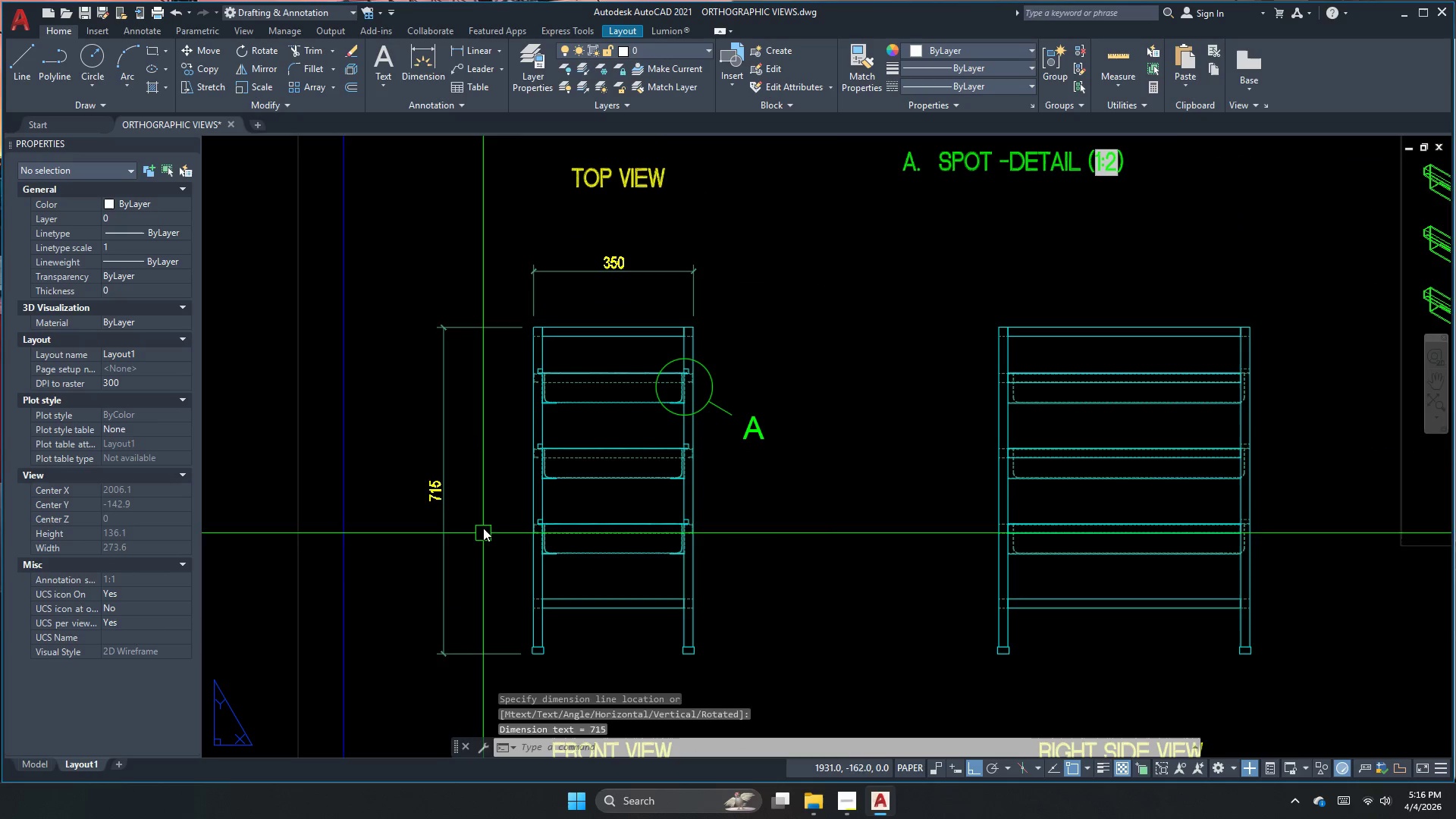 
key(Escape)
 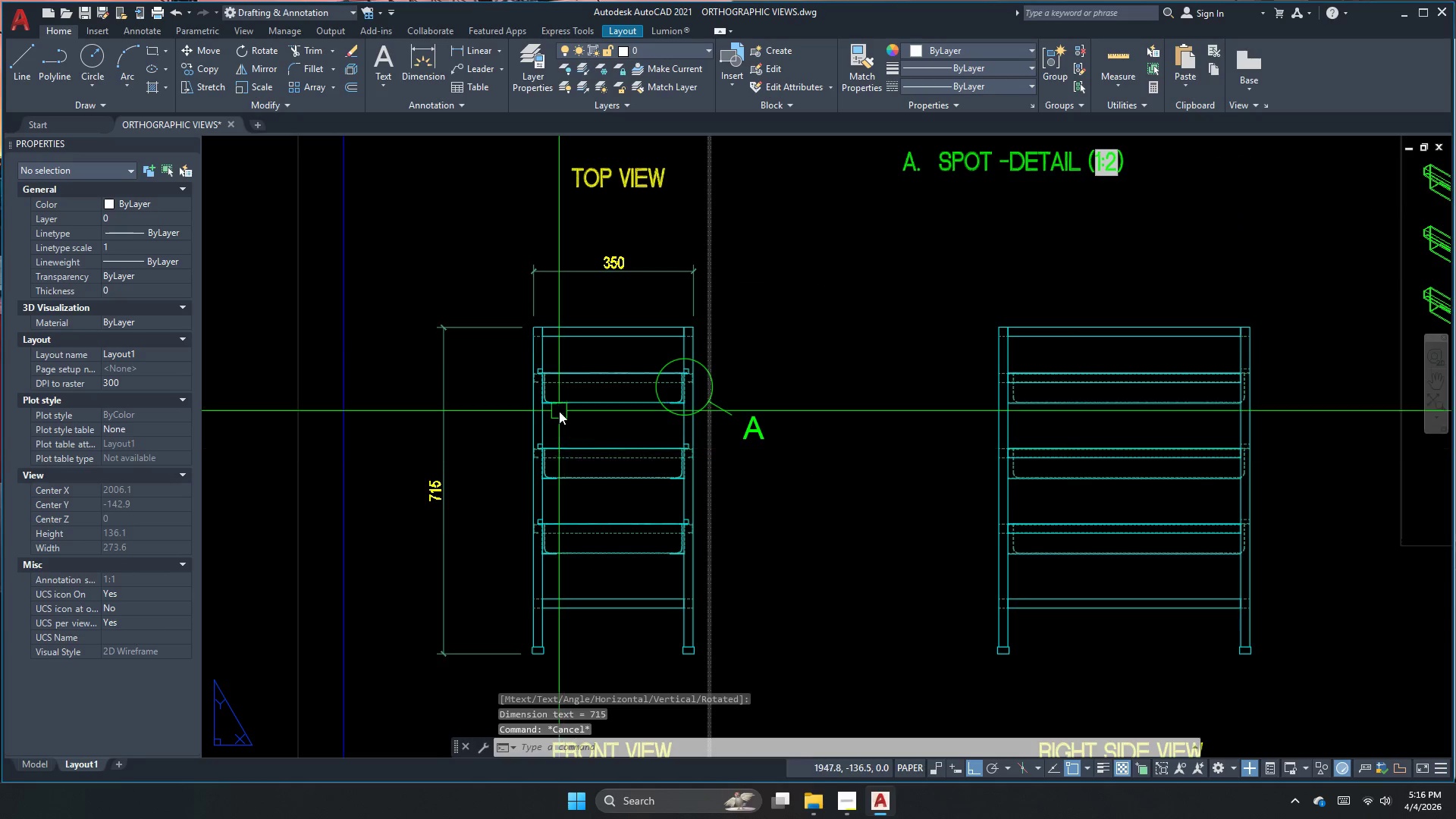 
key(Escape)
 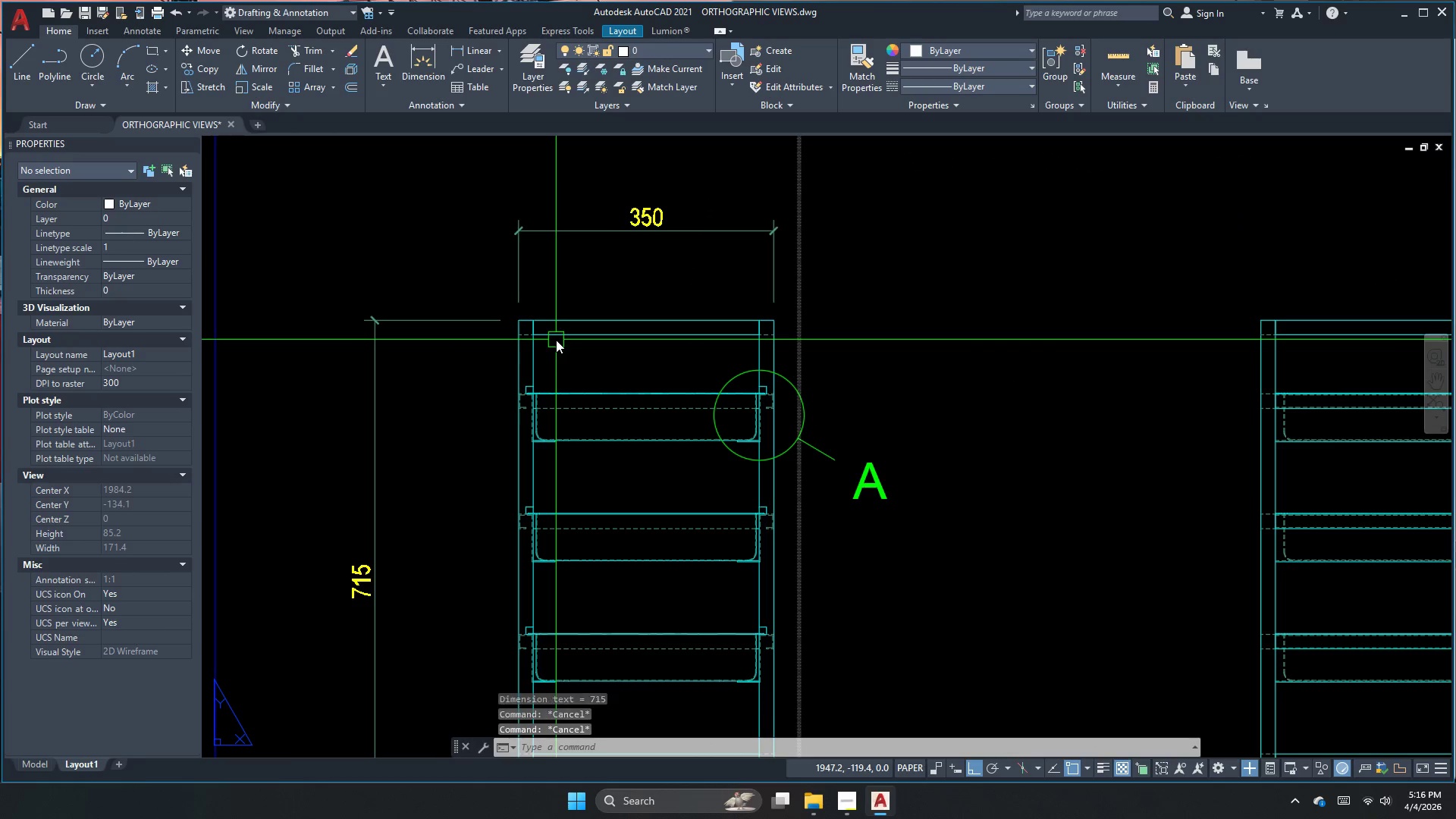 
scroll: coordinate [557, 340], scroll_direction: up, amount: 1.0
 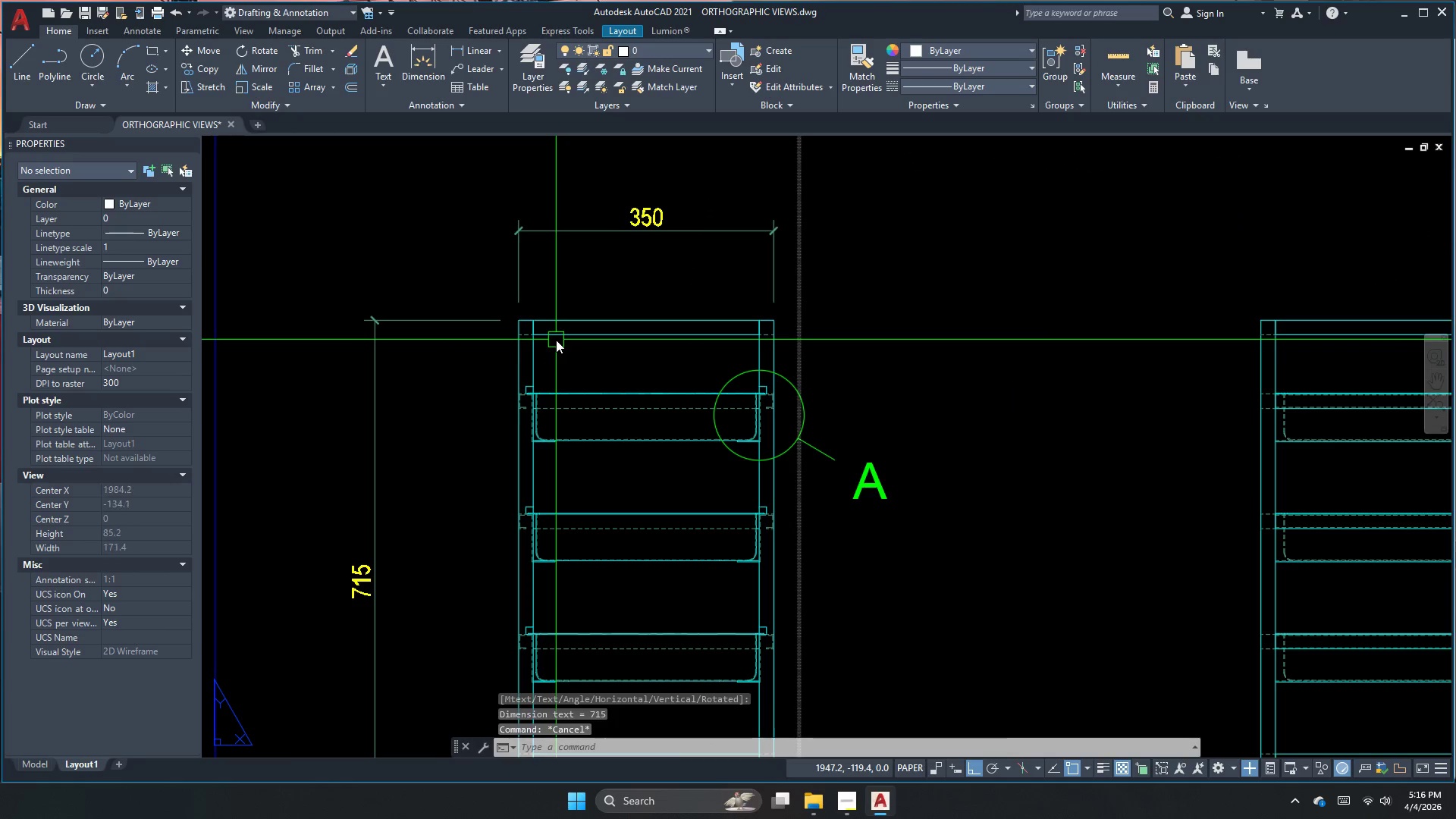 
key(Escape)
type(dli)
 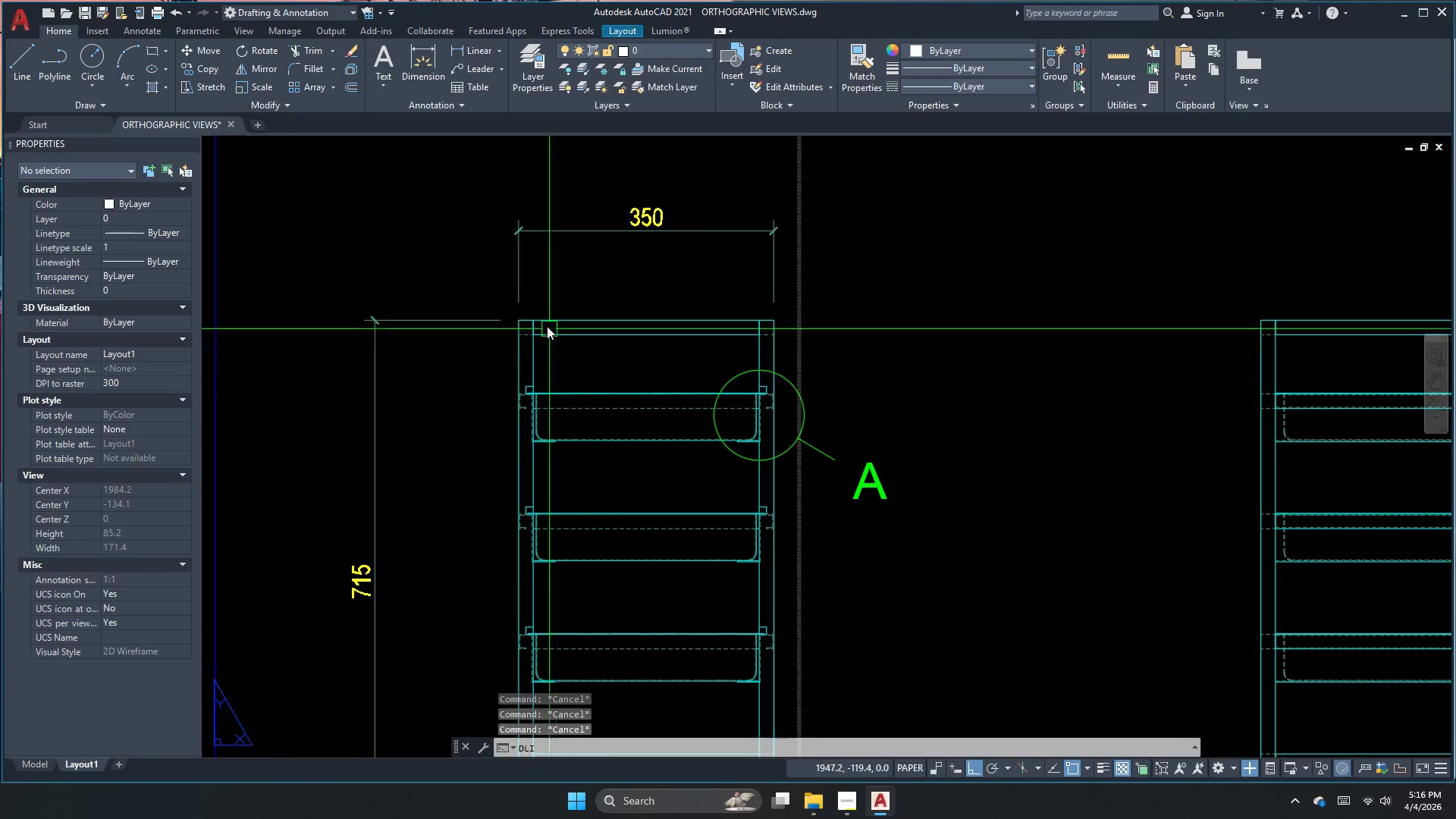 
key(Space)
 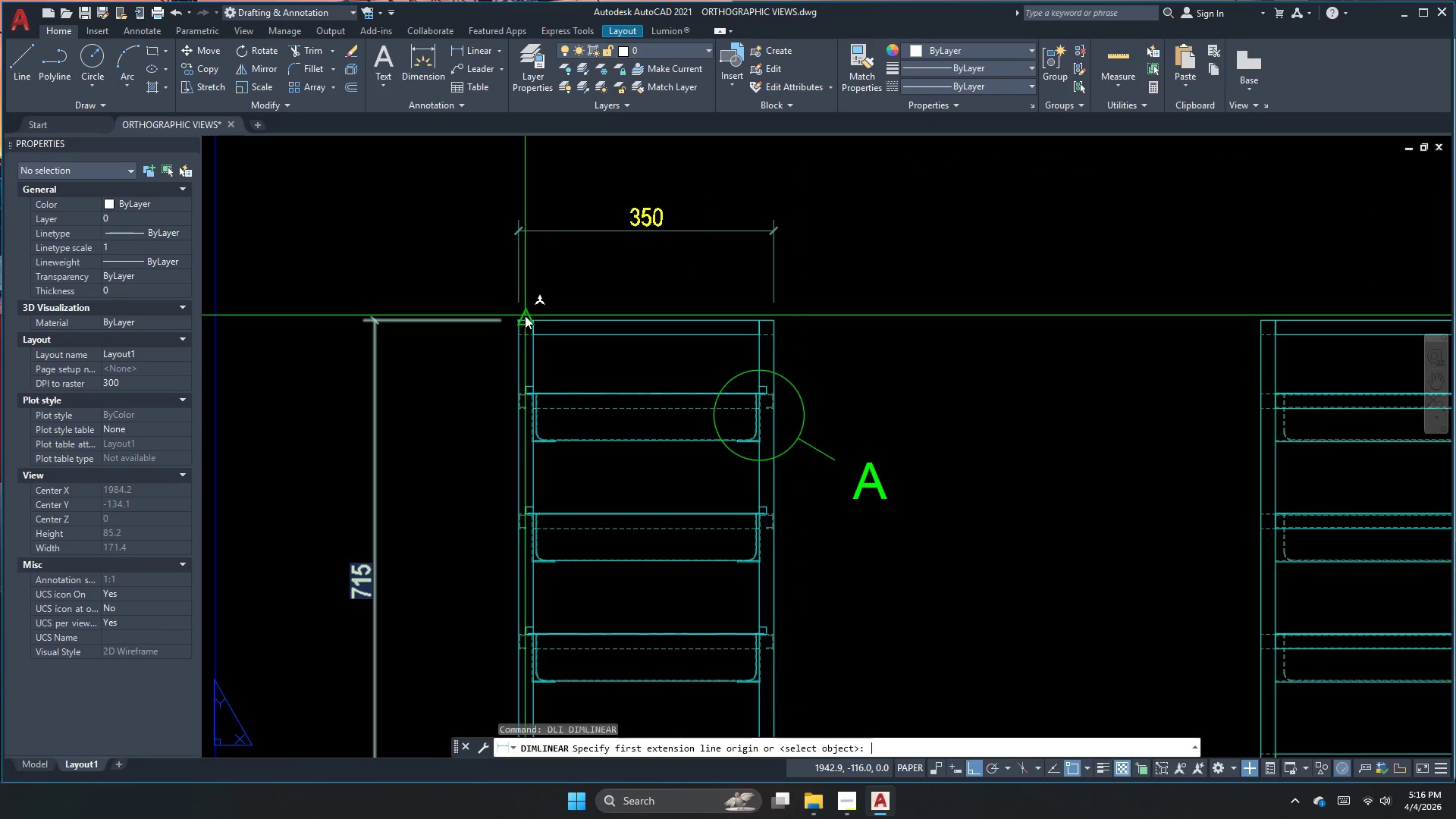 
scroll: coordinate [515, 466], scroll_direction: up, amount: 5.0
 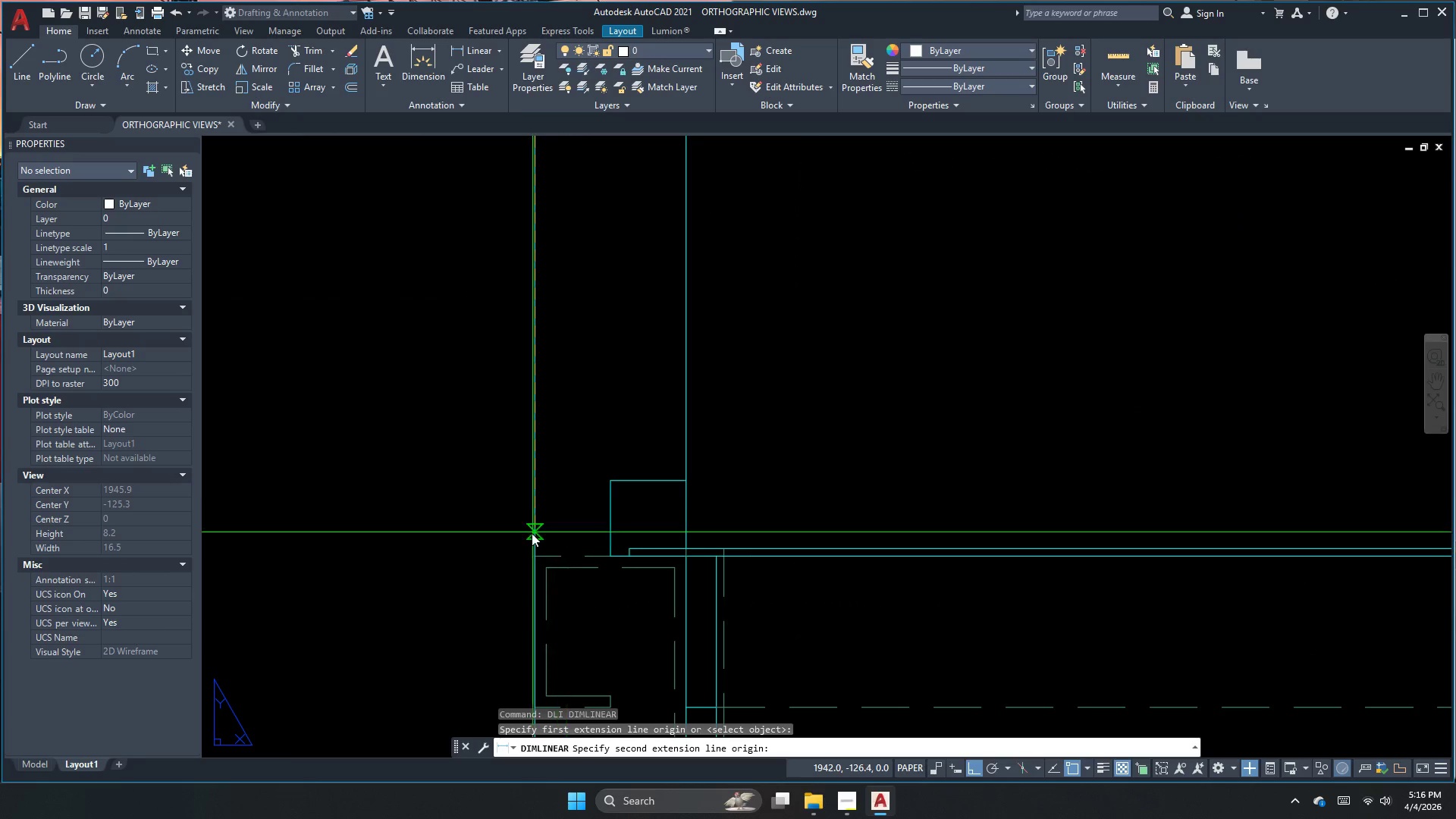 
left_click([530, 556])
 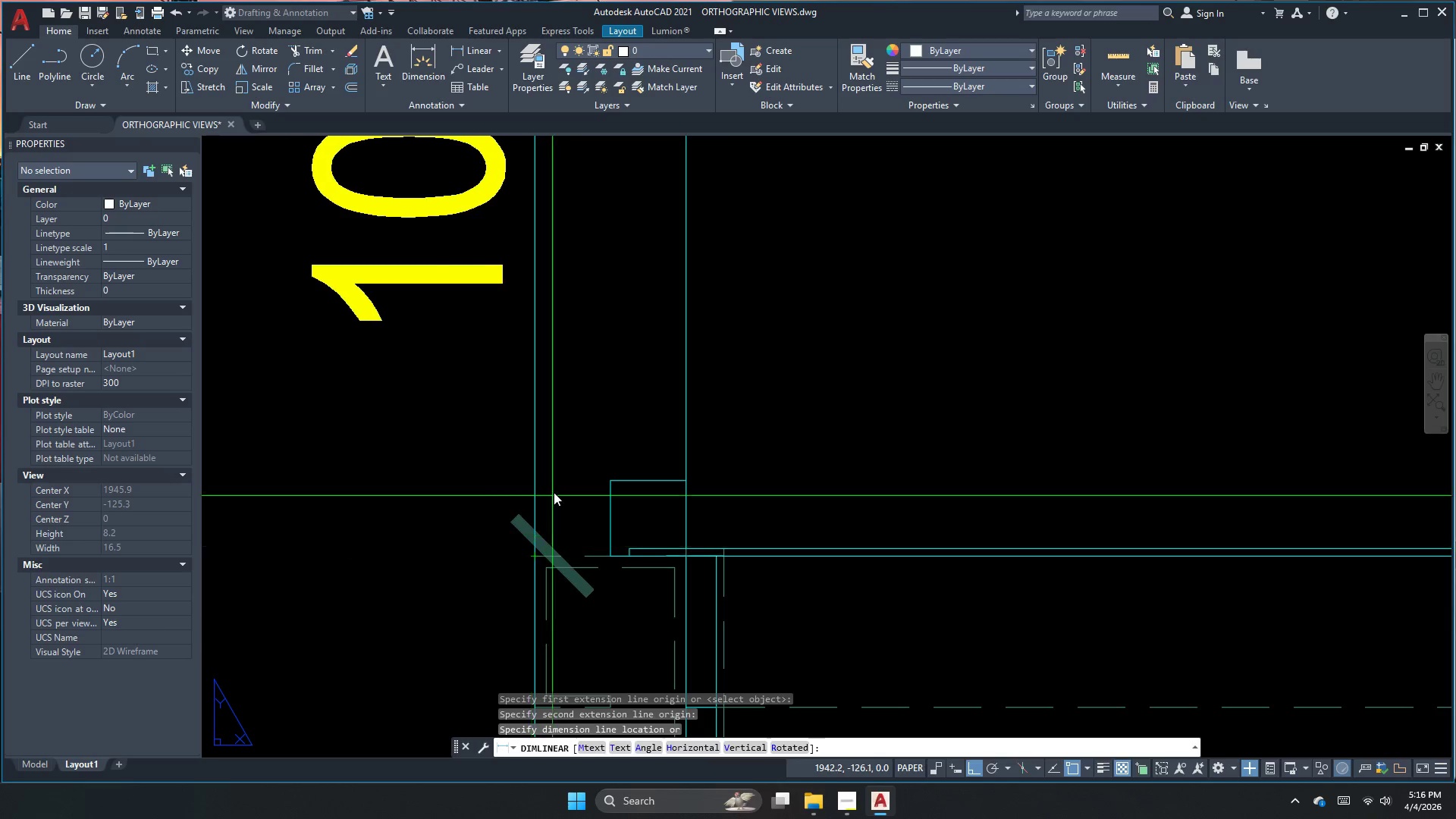 
scroll: coordinate [482, 460], scroll_direction: down, amount: 3.0
 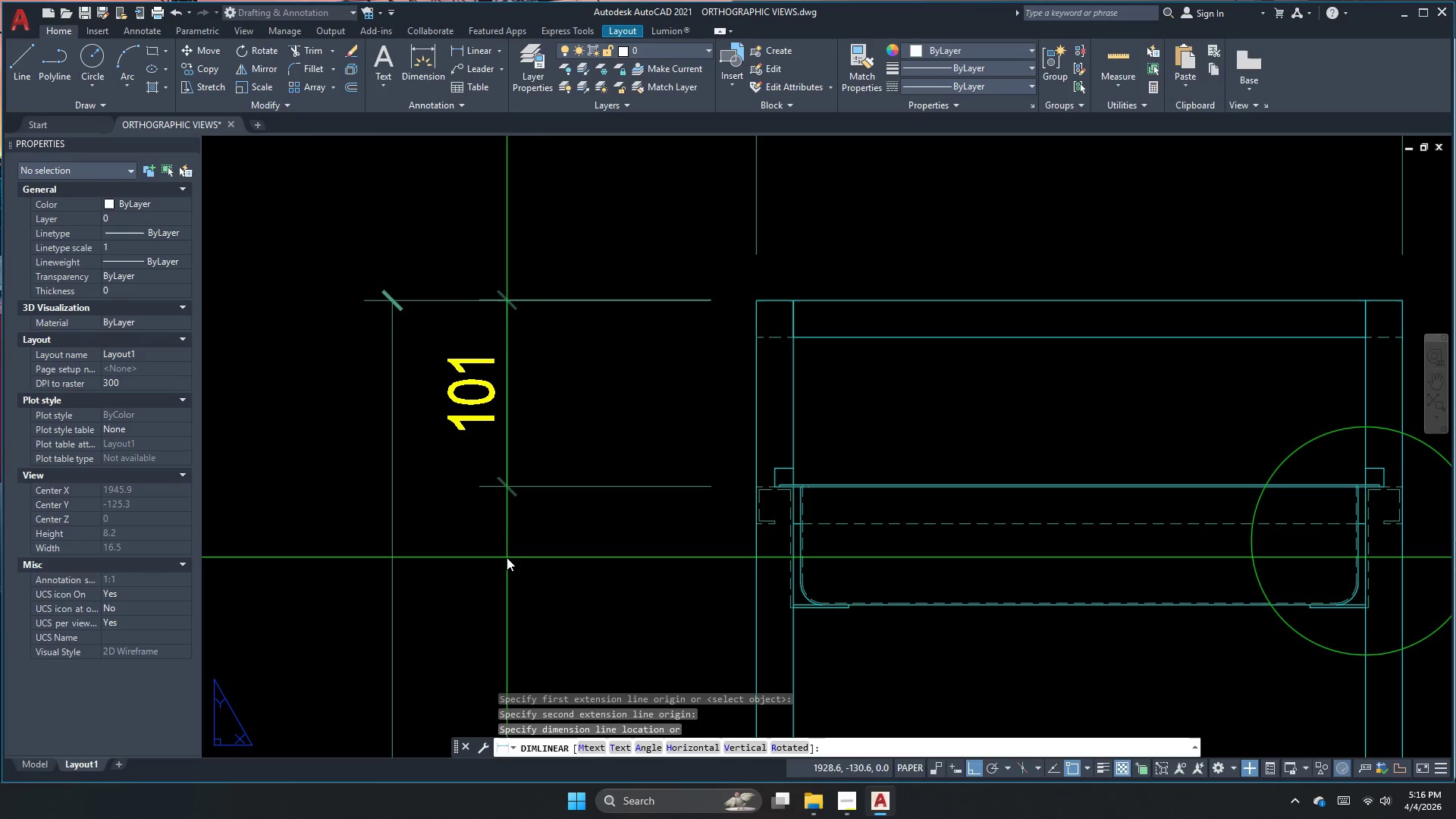 
left_click([517, 532])
 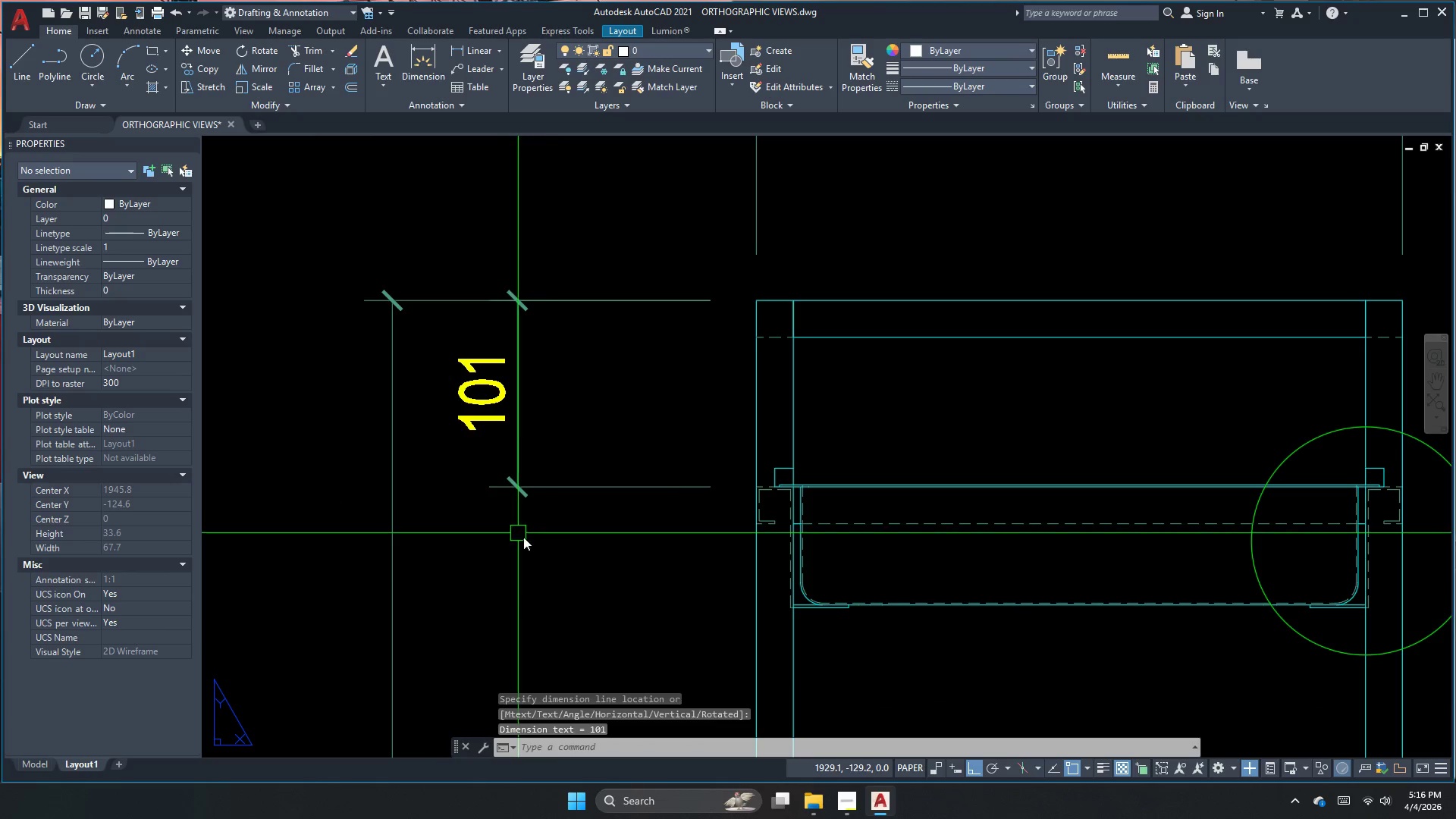 
key(Escape)
 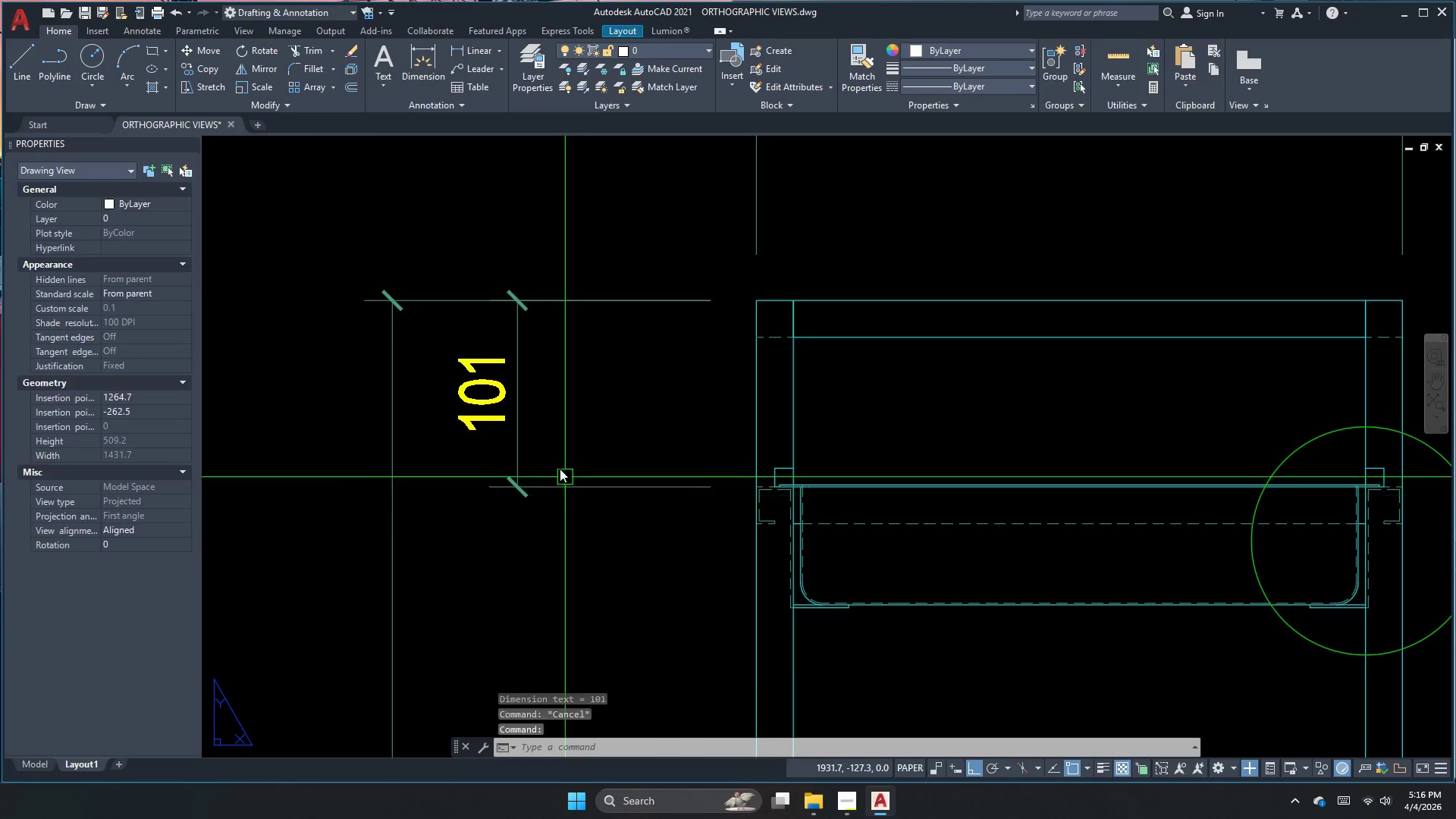 
double_click([546, 466])
 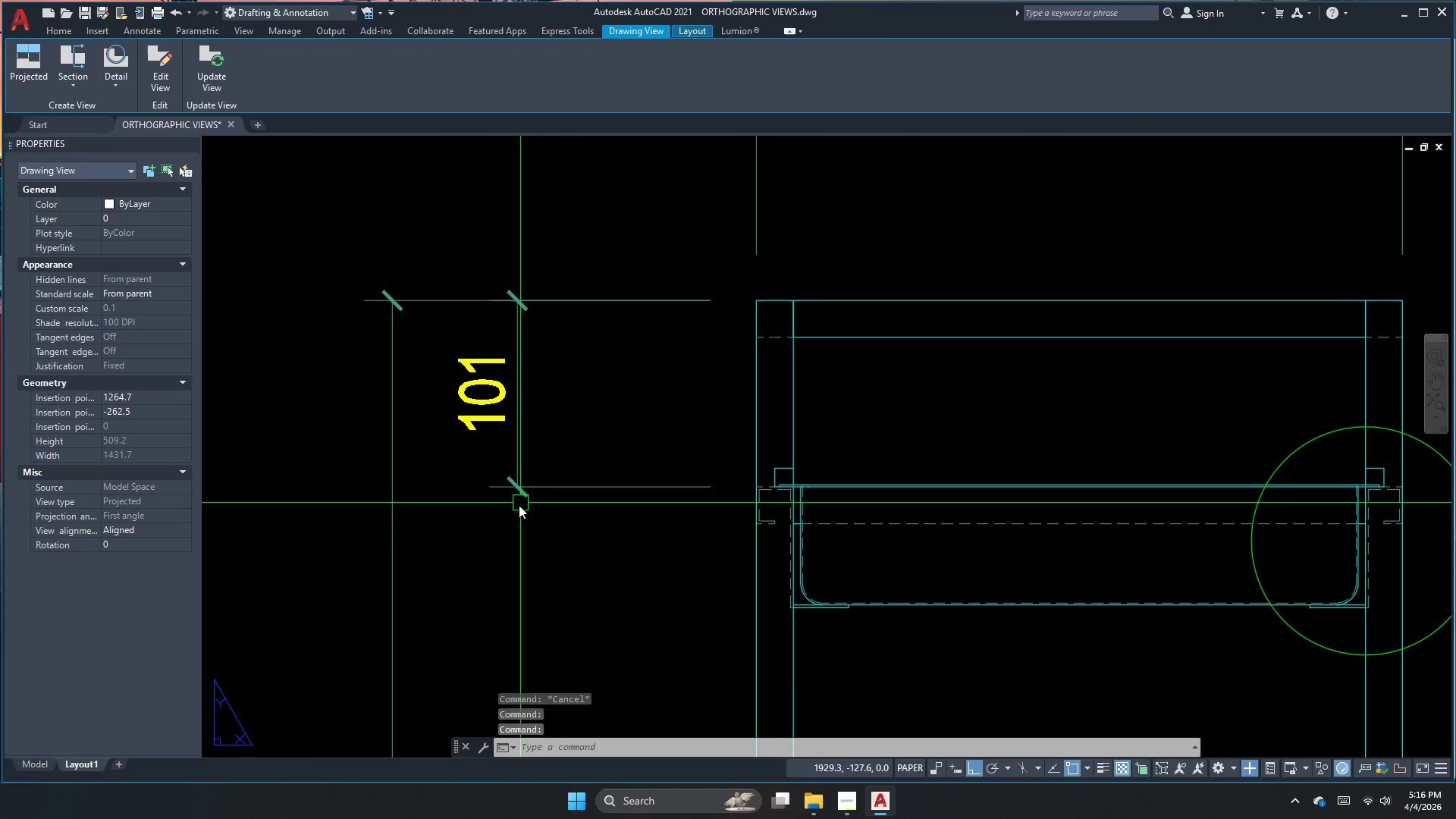 
triple_click([518, 506])
 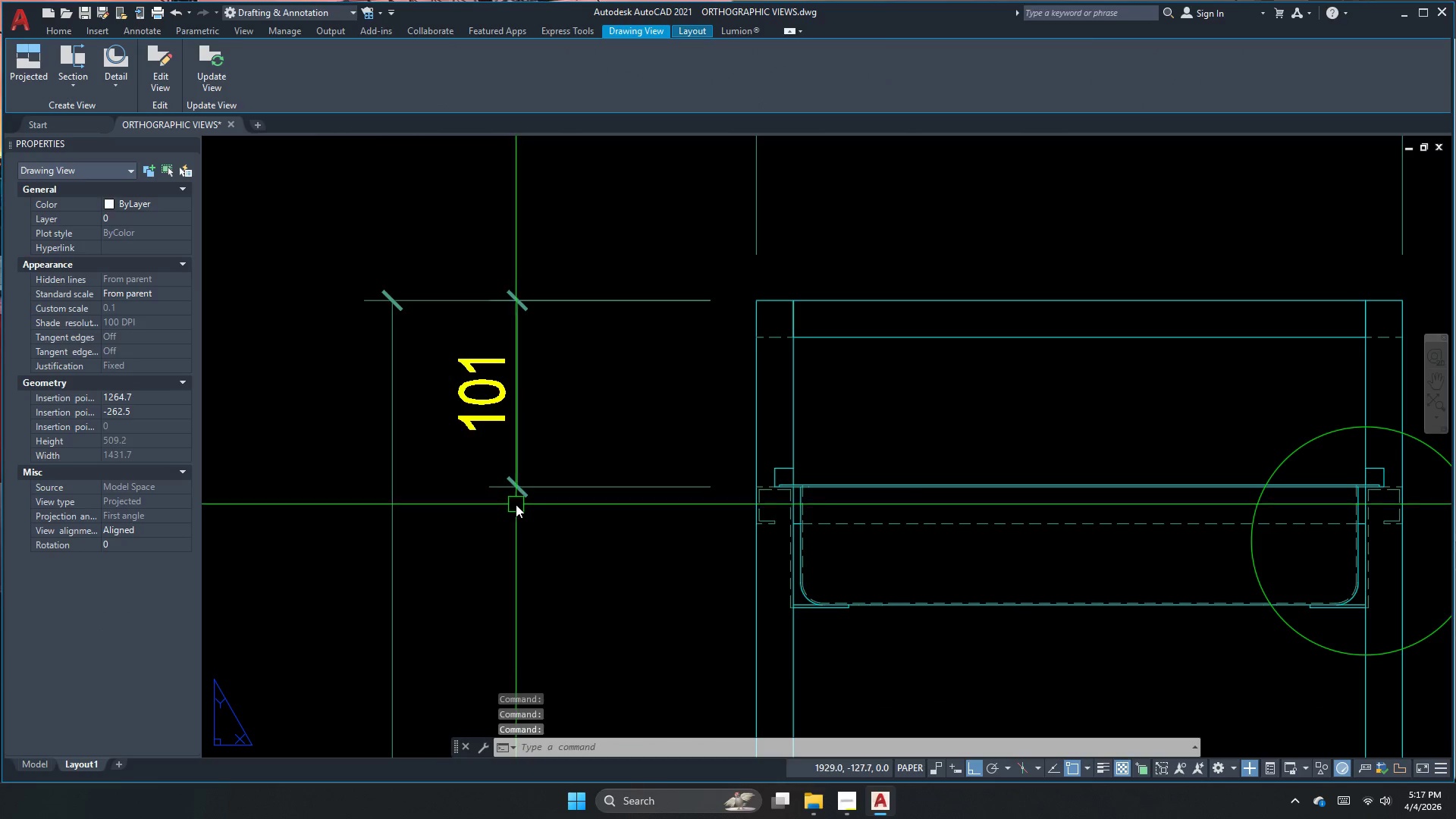 
key(Escape)
 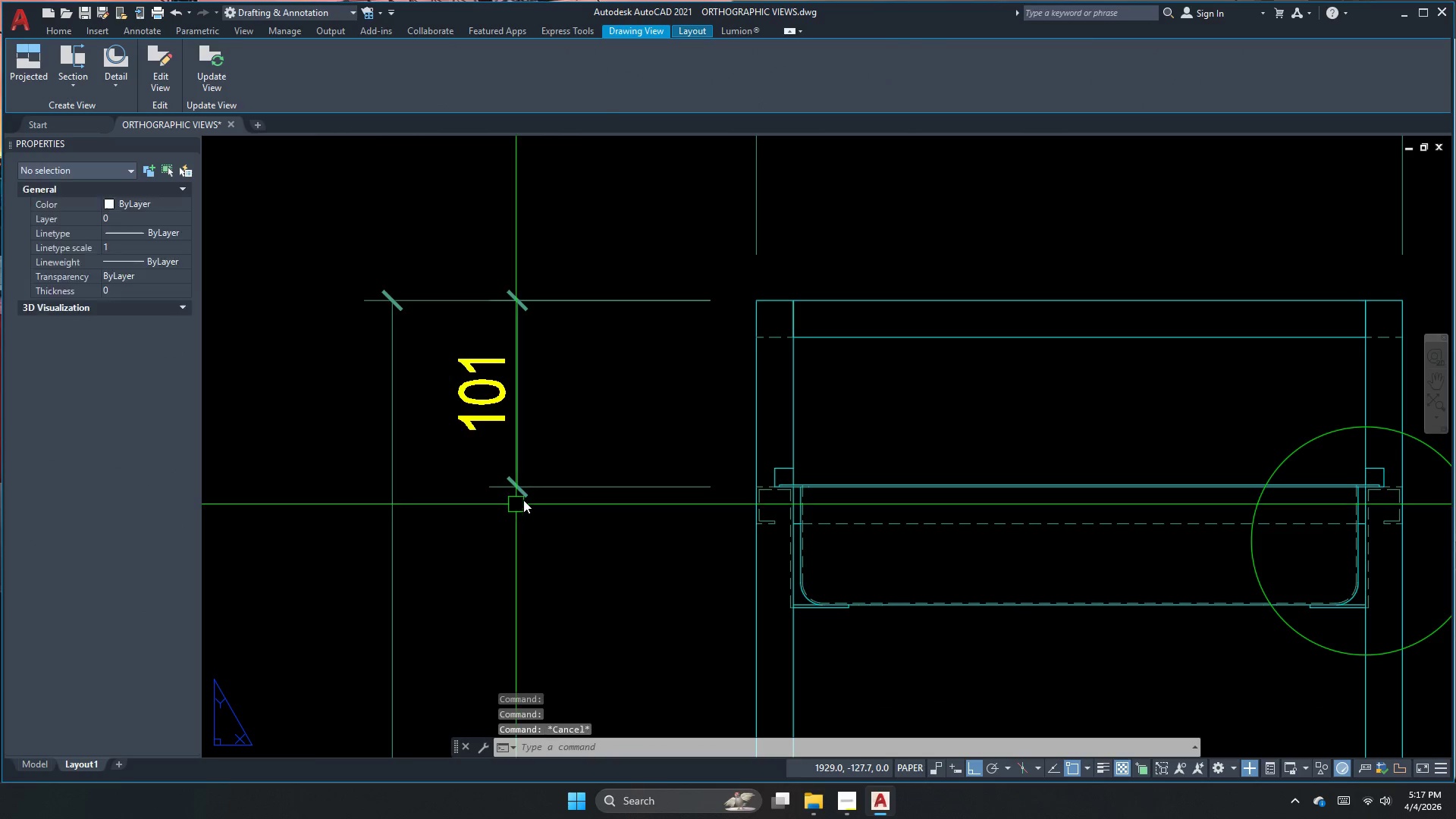 
left_click([523, 500])
 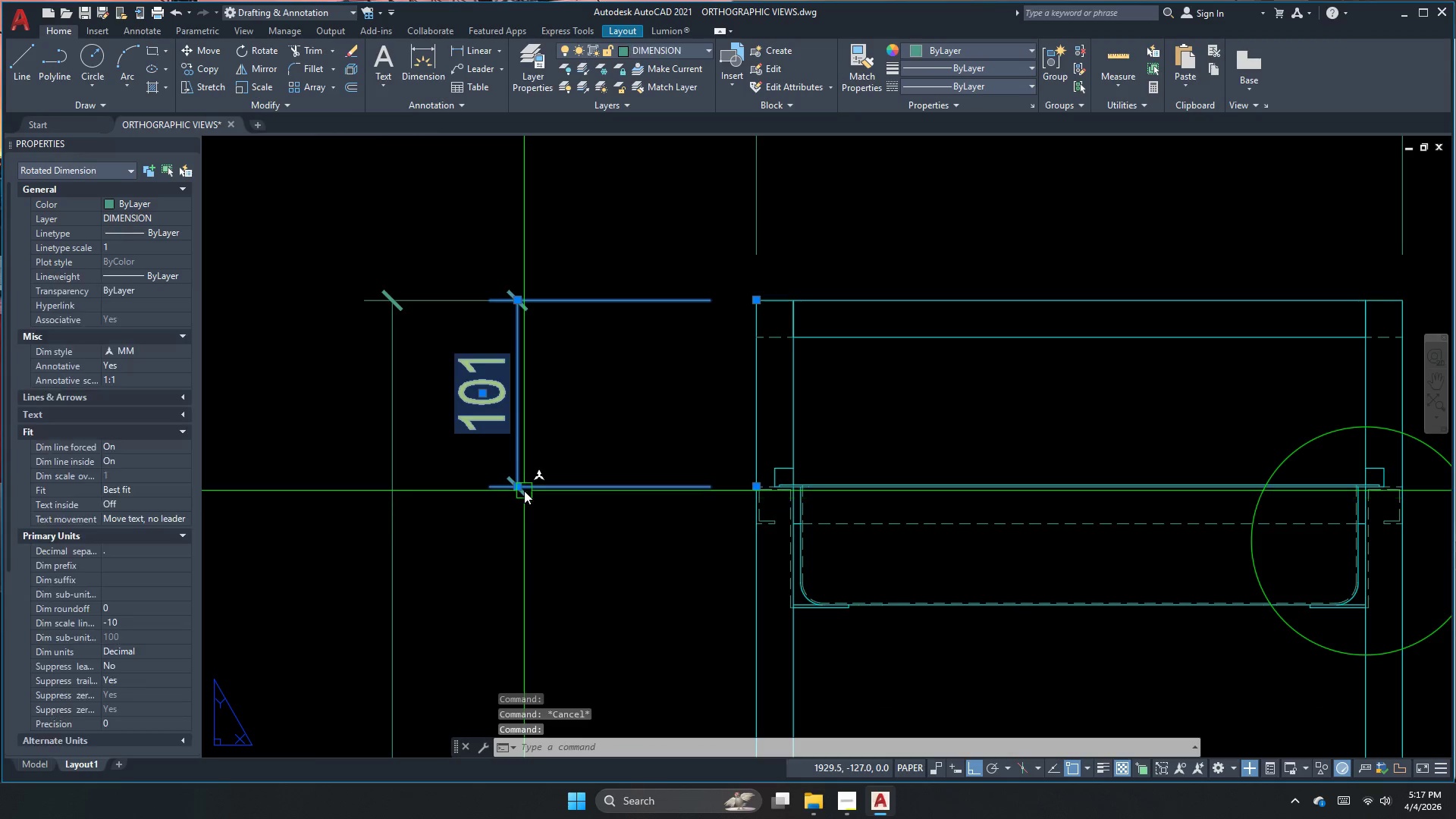 
key(E)
 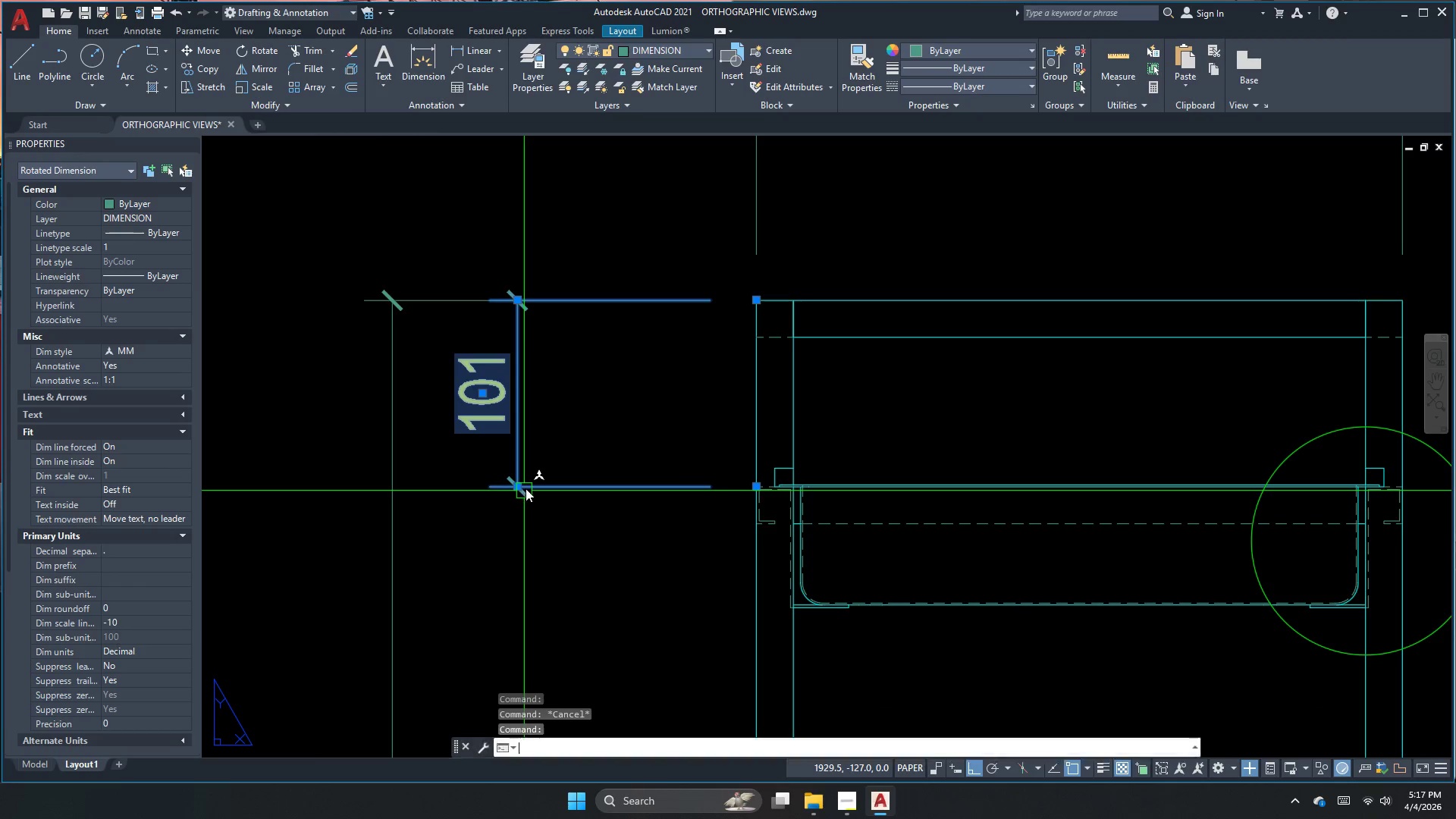 
key(Space)
 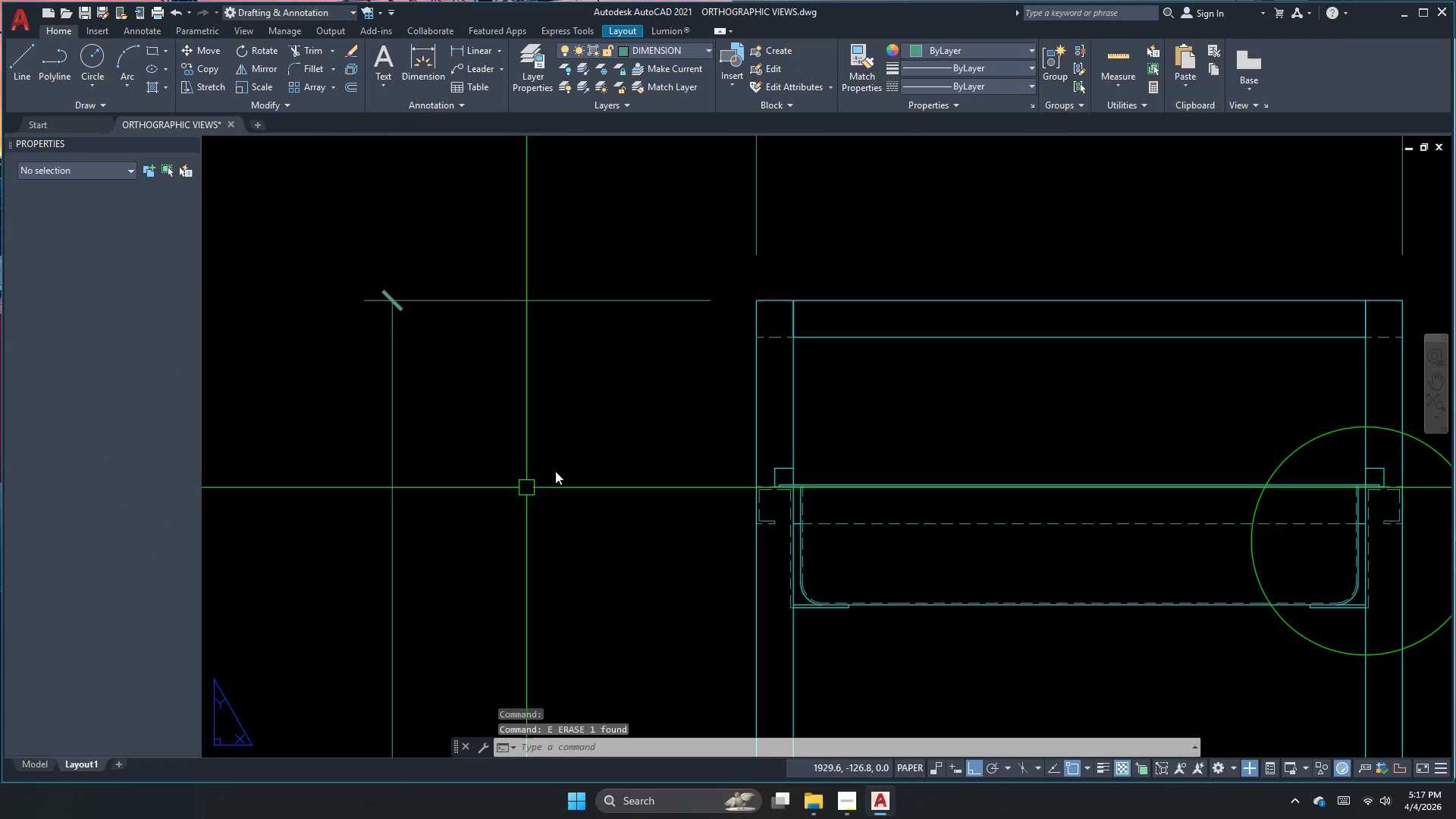 
key(Escape)
key(Escape)
type(dli )
 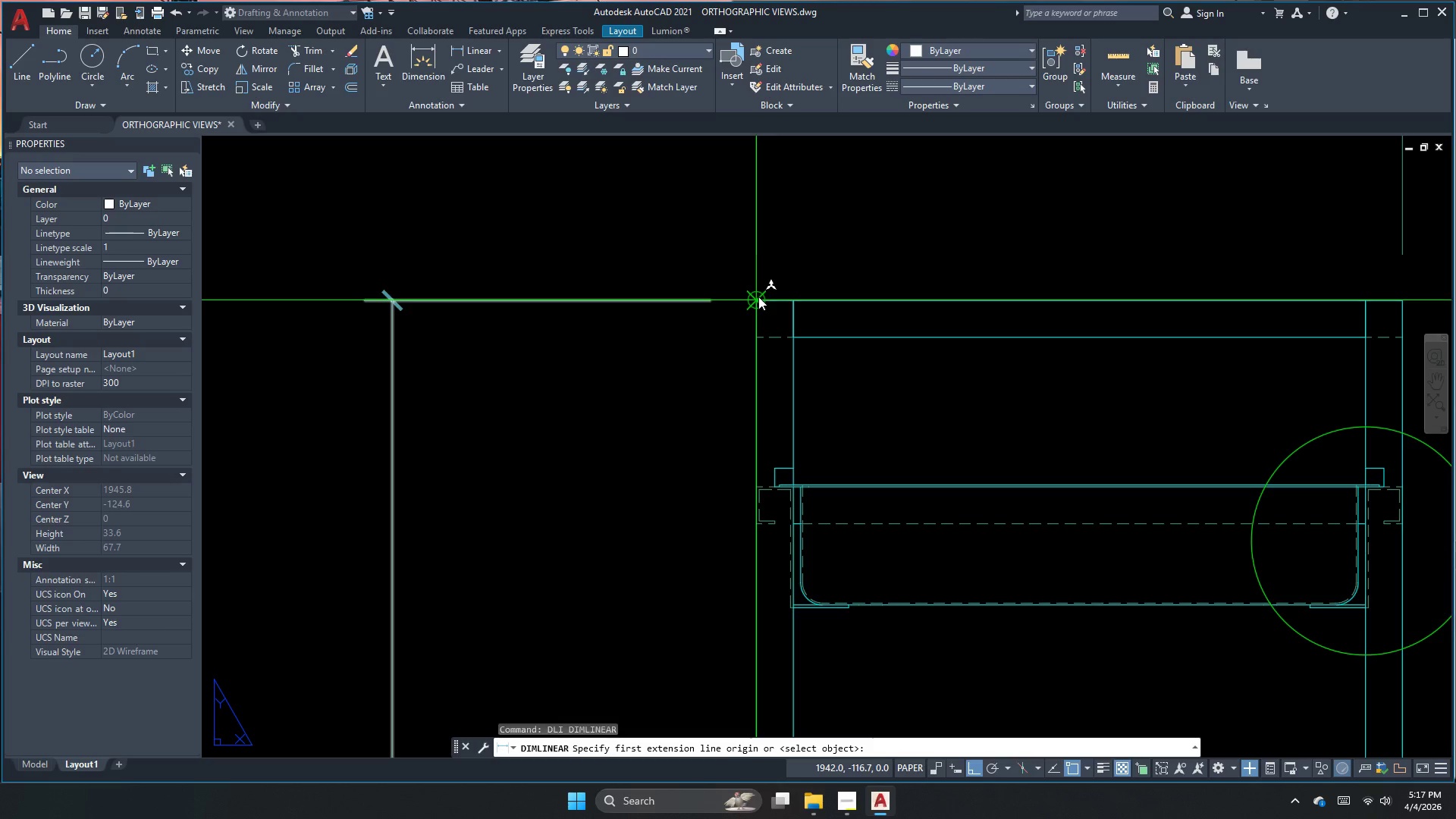 
left_click([758, 297])
 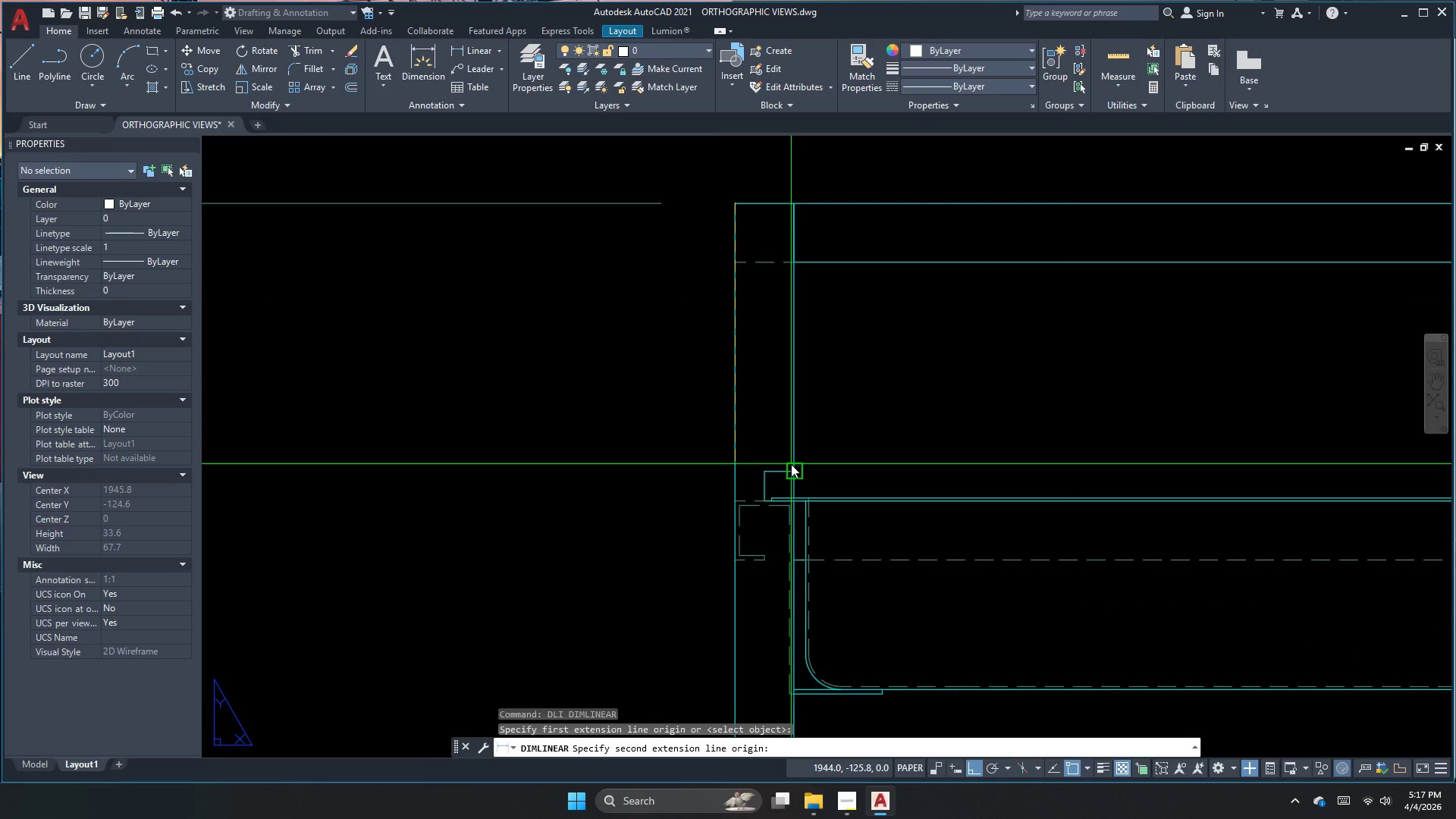 
scroll: coordinate [739, 519], scroll_direction: up, amount: 4.0
 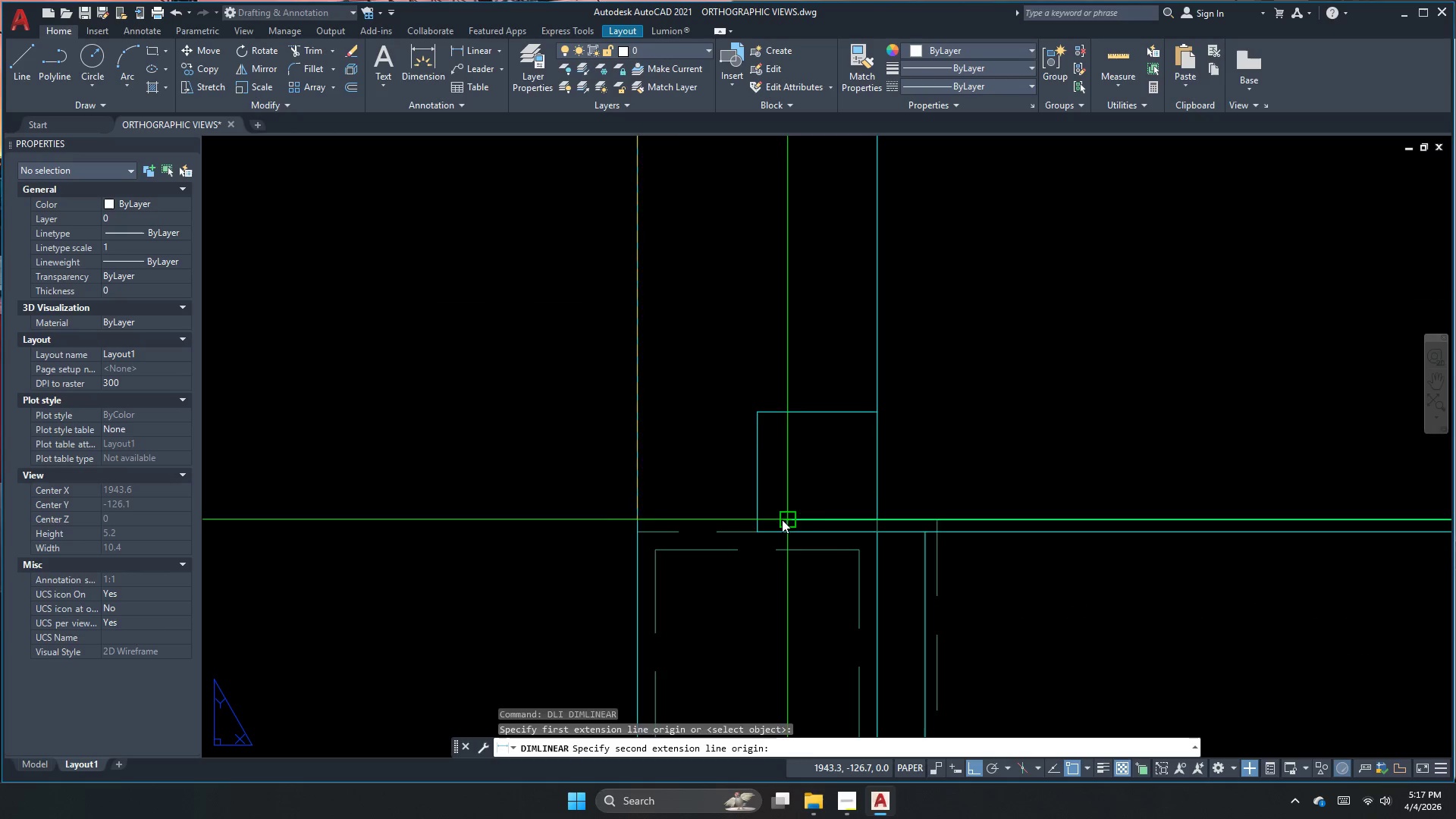 
scroll: coordinate [546, 423], scroll_direction: down, amount: 4.0
 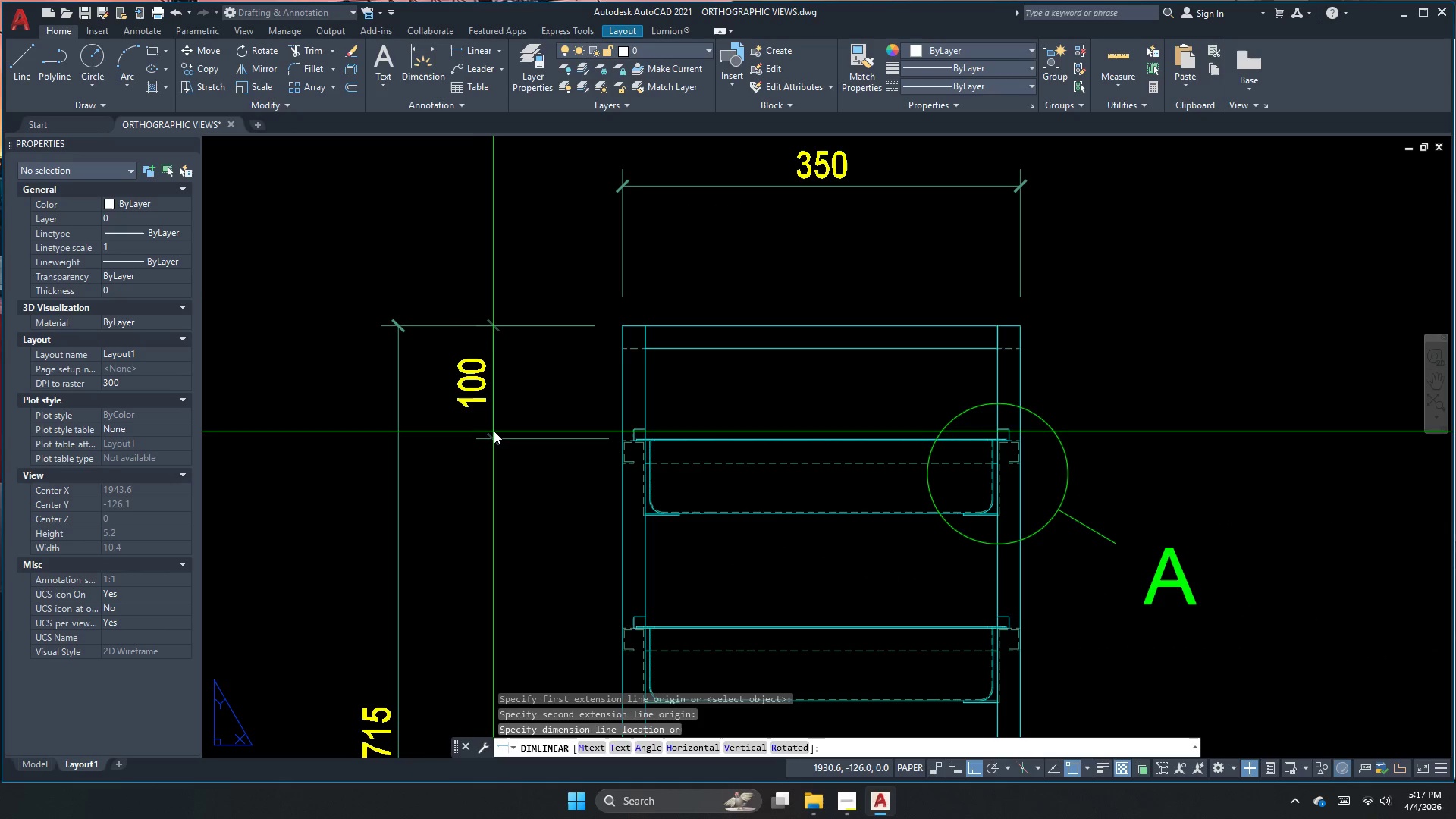 
left_click([496, 430])
 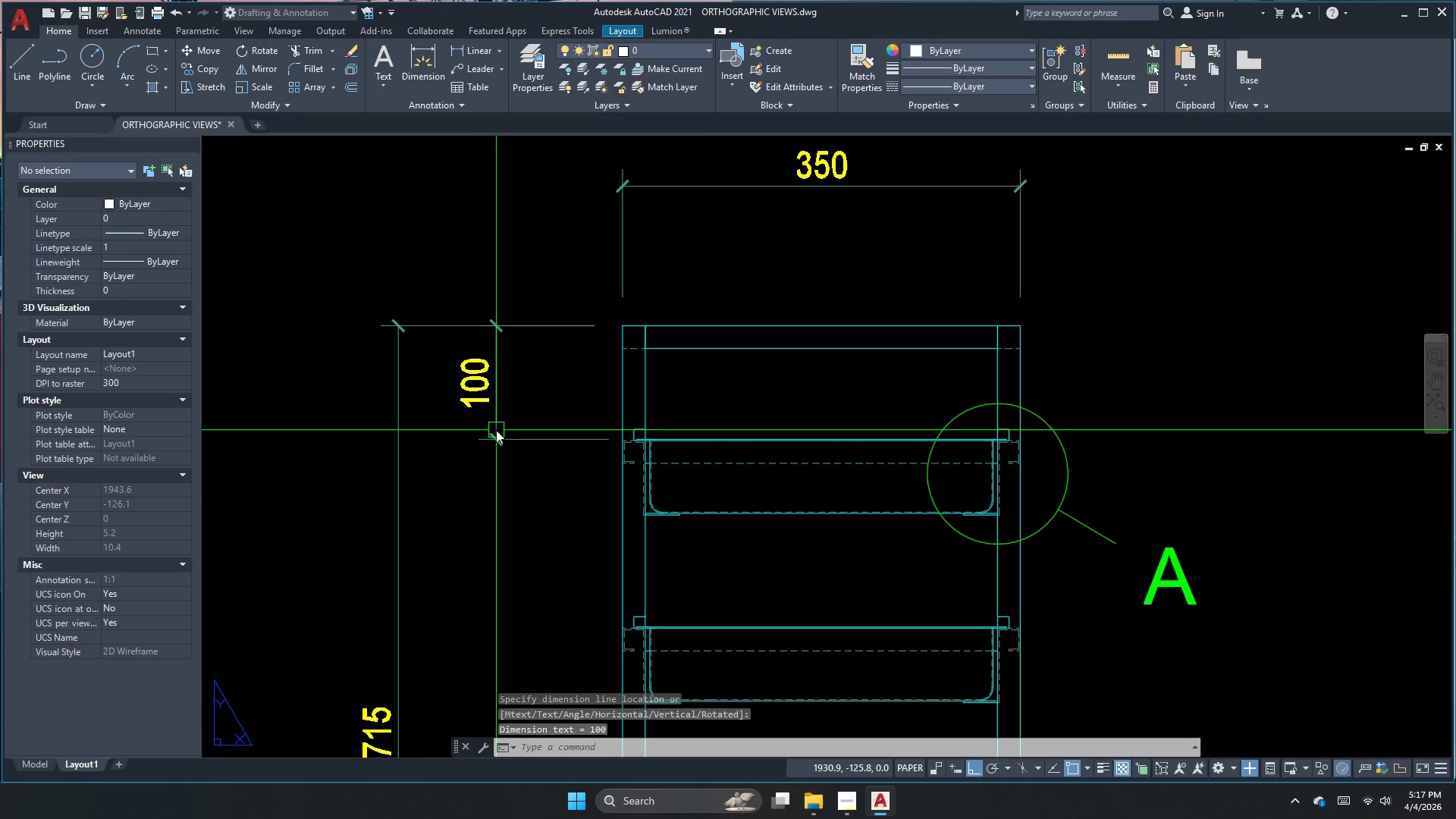 
key(Escape)
 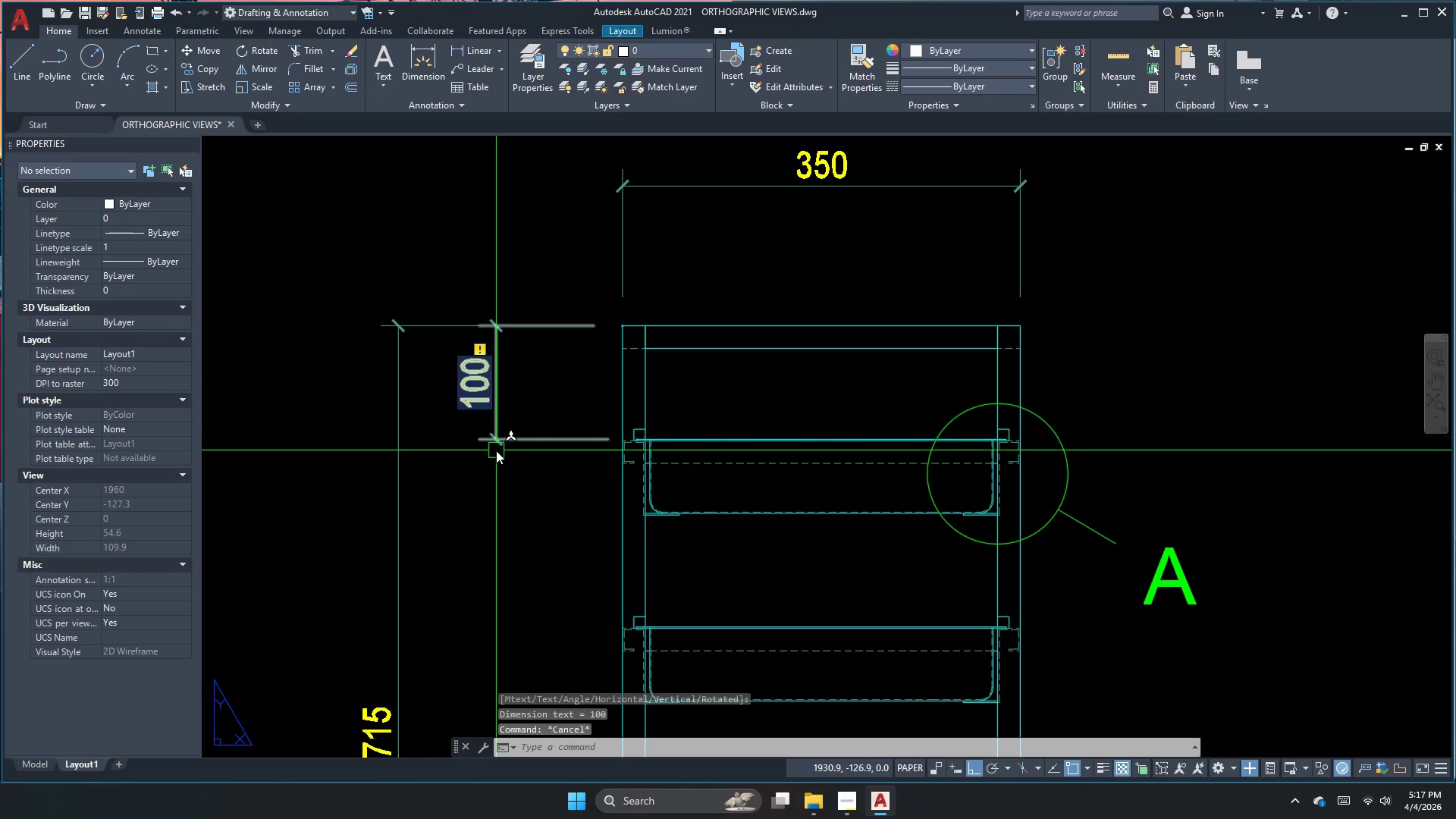 
key(Escape)
type(dco)
 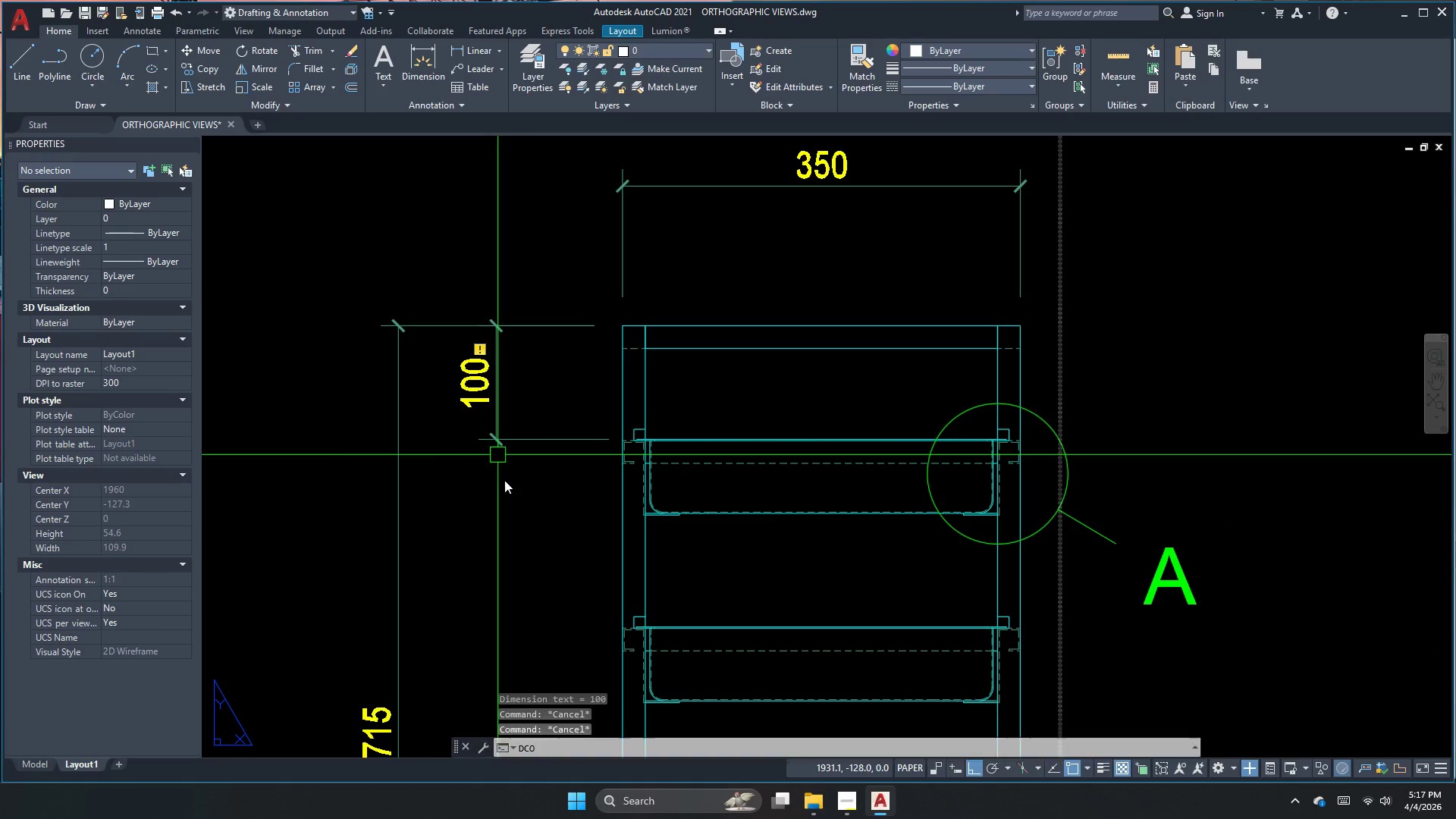 
key(Space)
 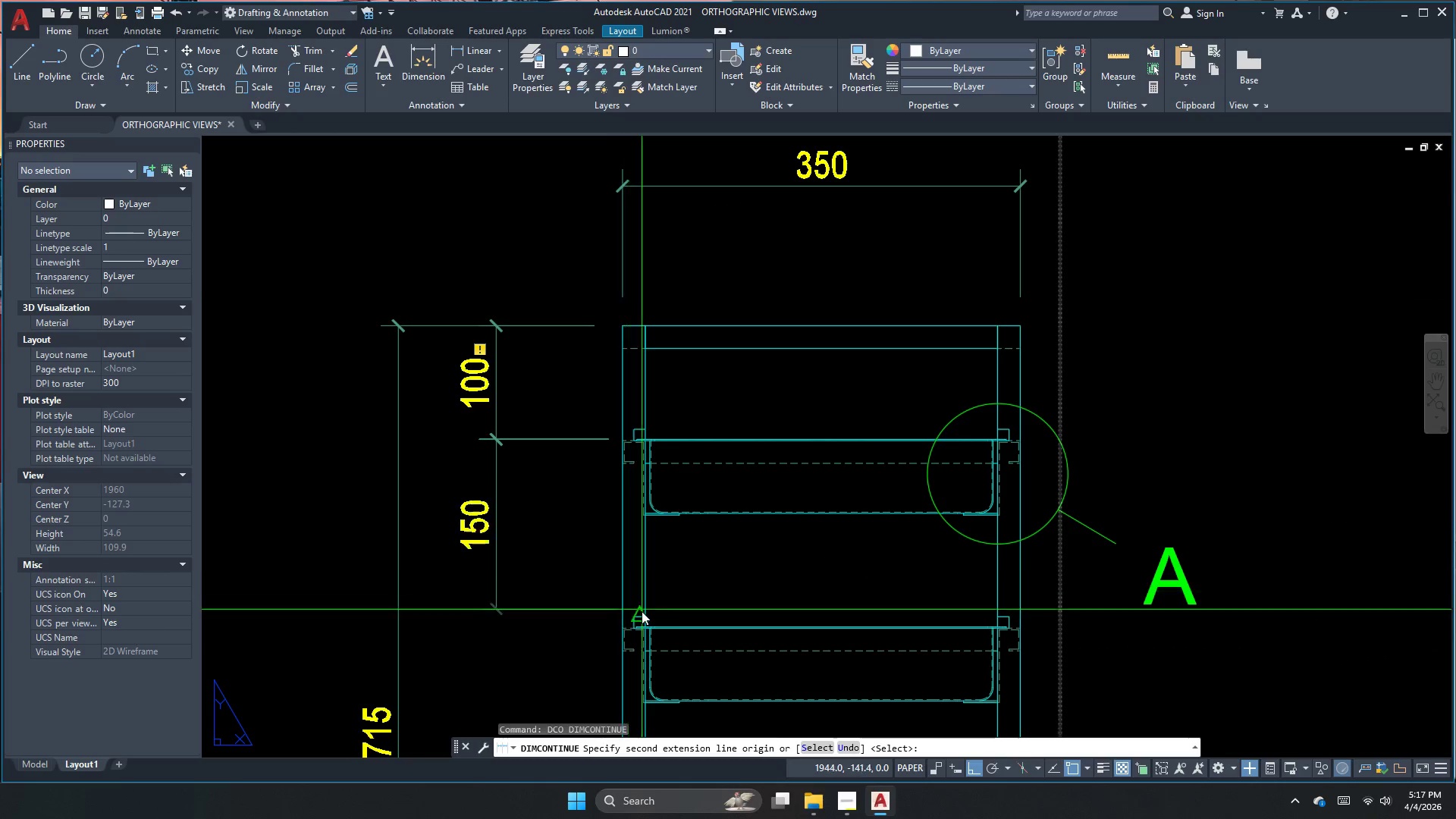 
scroll: coordinate [623, 663], scroll_direction: up, amount: 3.0
 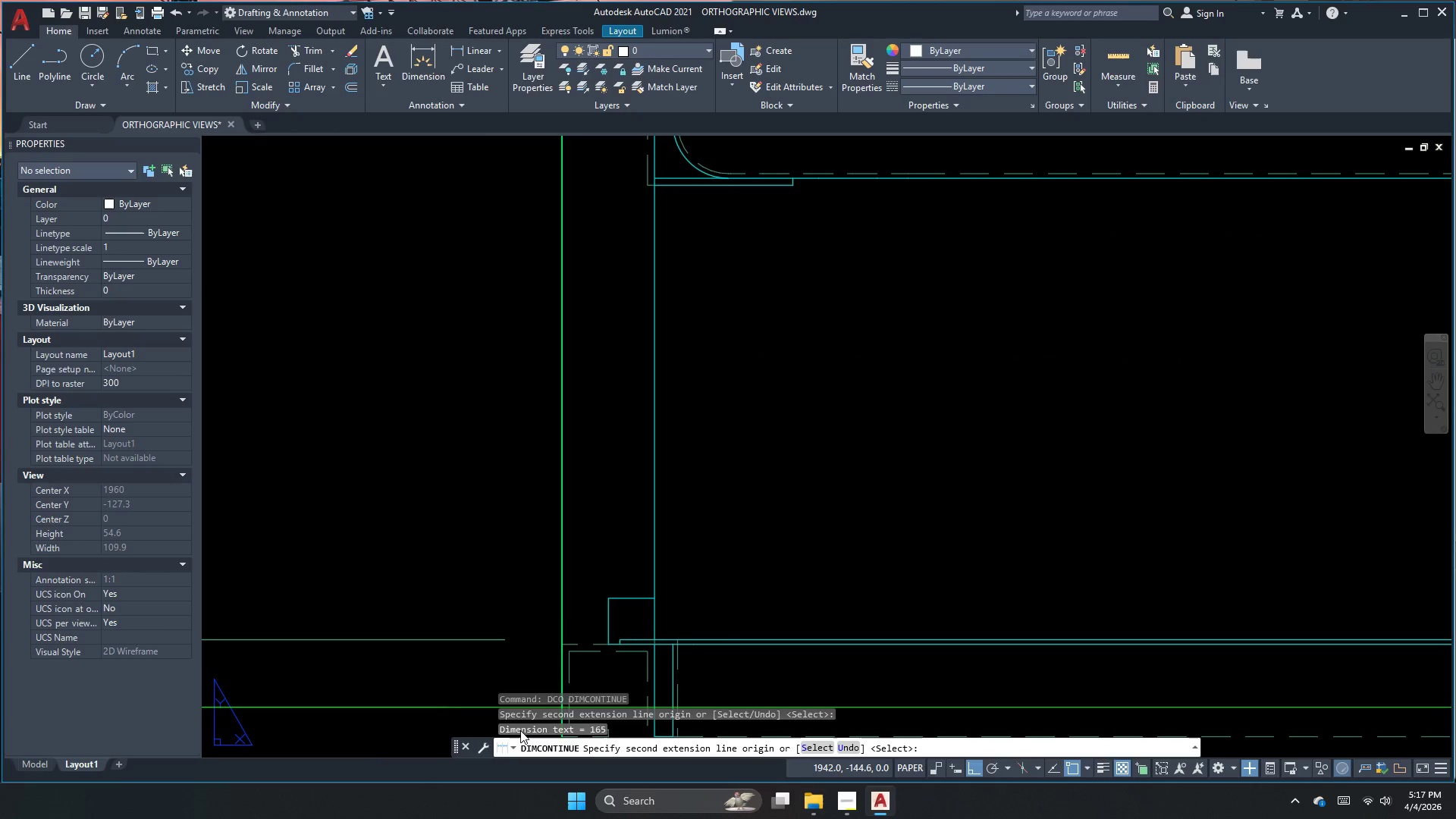 
scroll: coordinate [630, 463], scroll_direction: down, amount: 4.0
 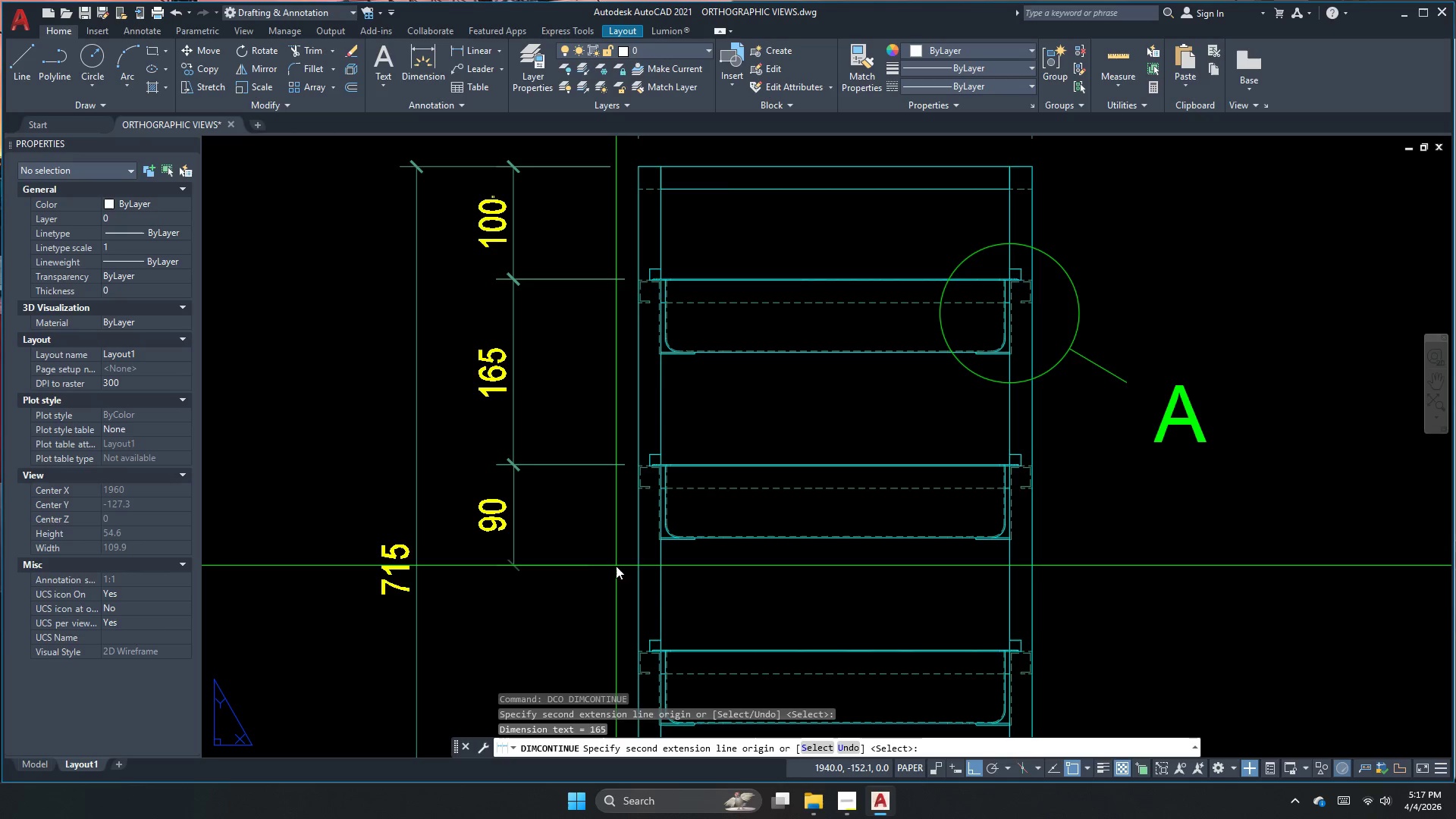 
scroll: coordinate [661, 633], scroll_direction: up, amount: 5.0
 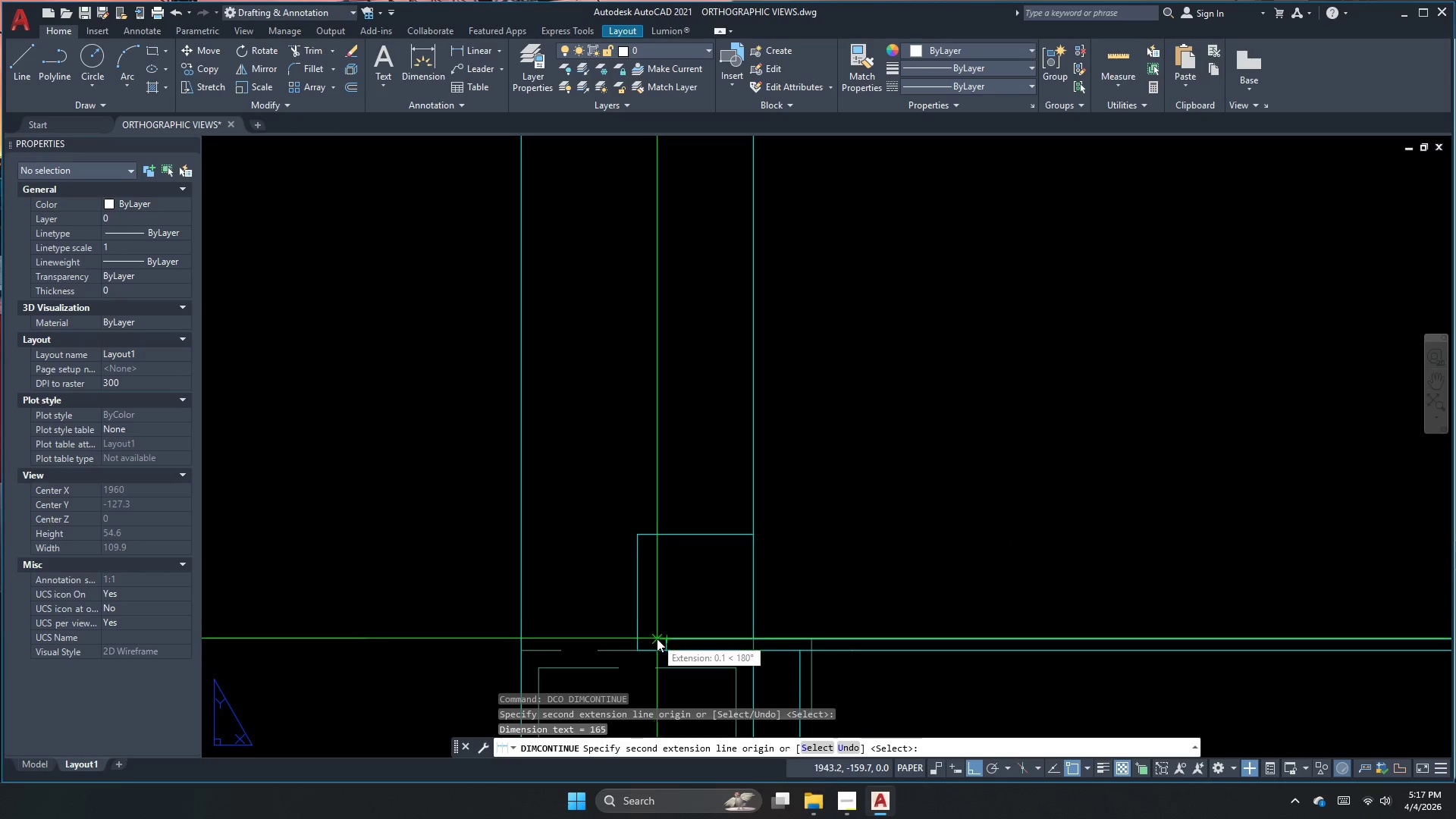 
left_click_drag(start_coordinate=[661, 639], to_coordinate=[644, 635])
 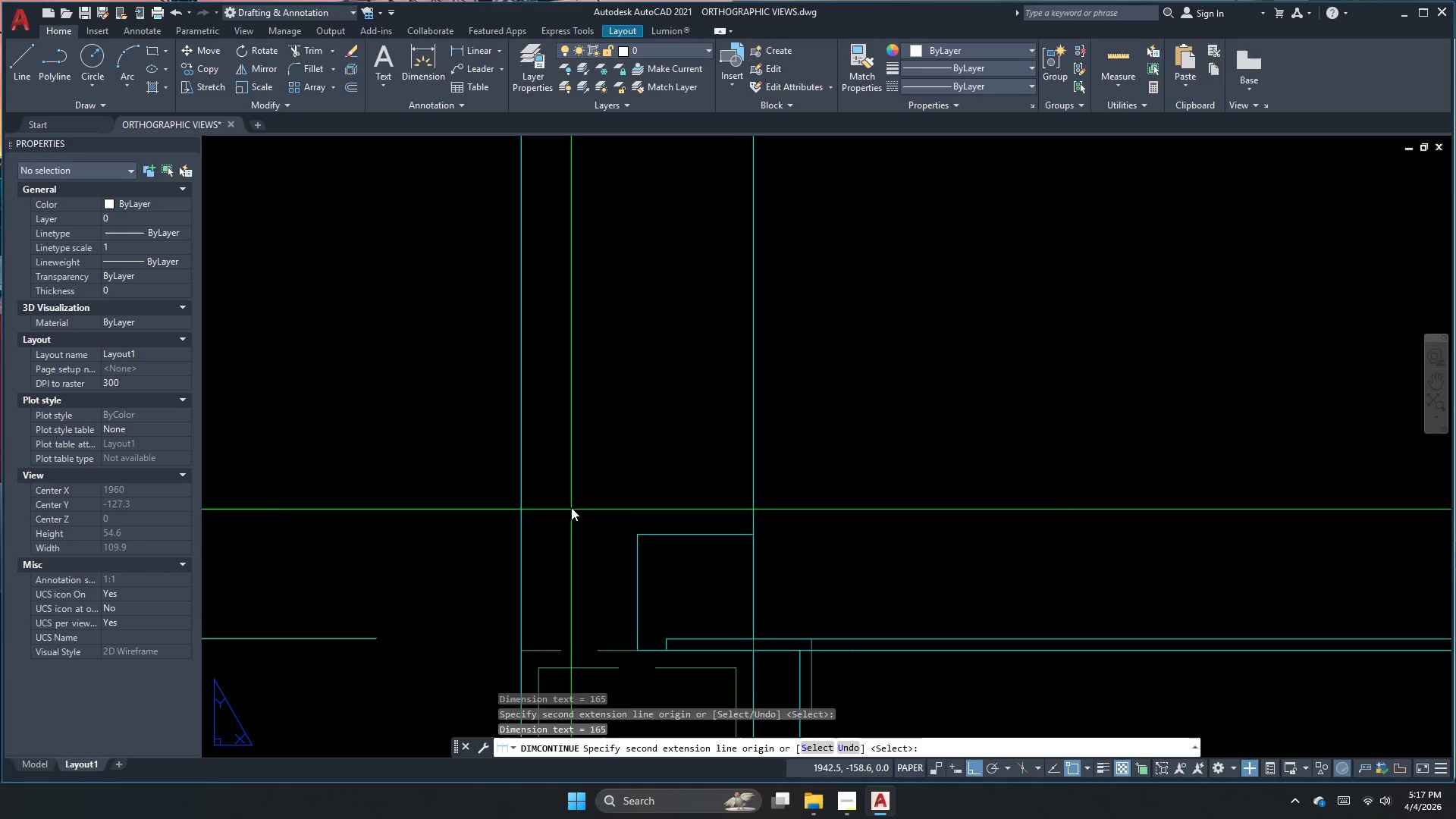 
scroll: coordinate [560, 392], scroll_direction: down, amount: 7.0
 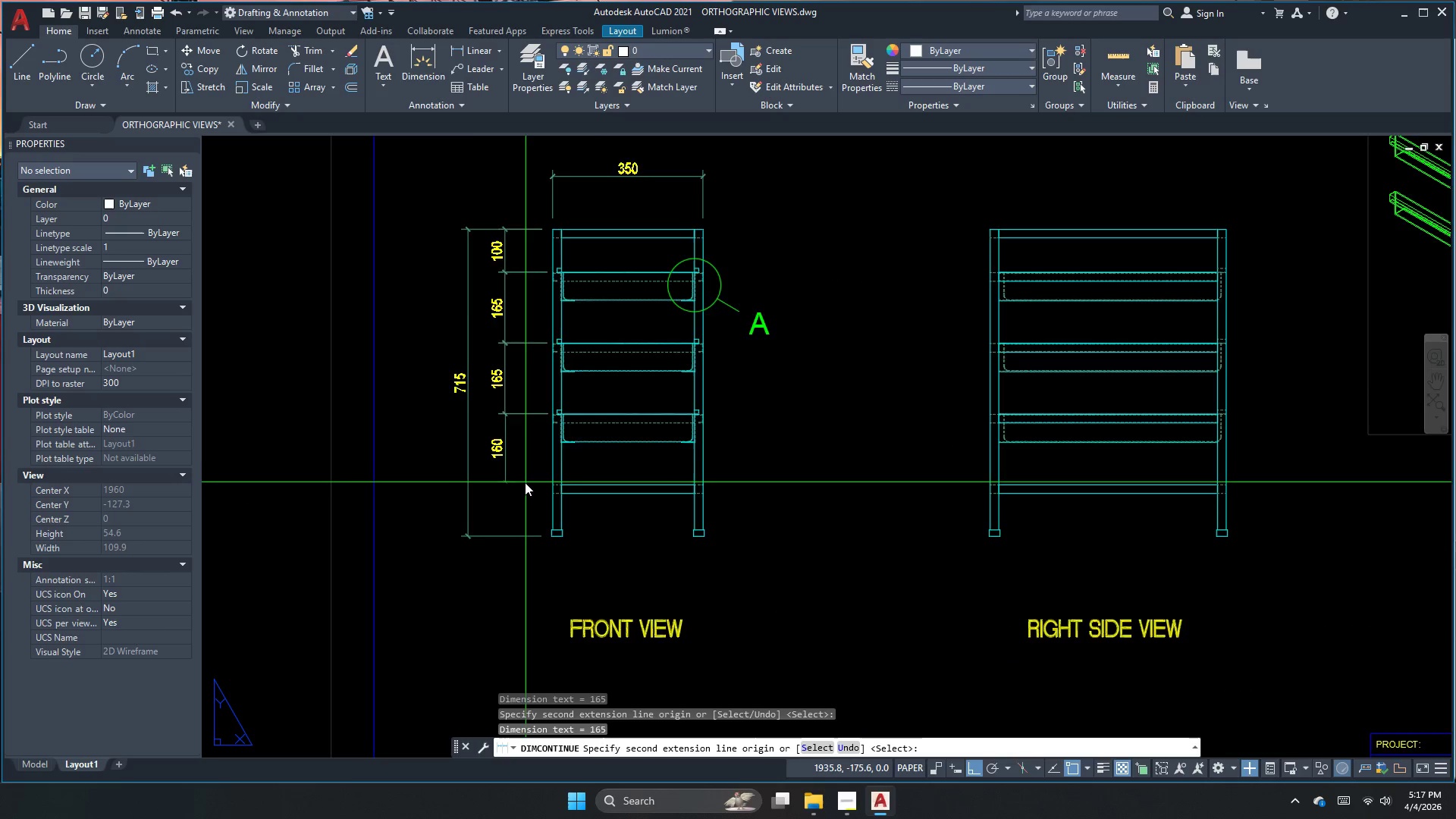 
scroll: coordinate [642, 485], scroll_direction: up, amount: 4.0
 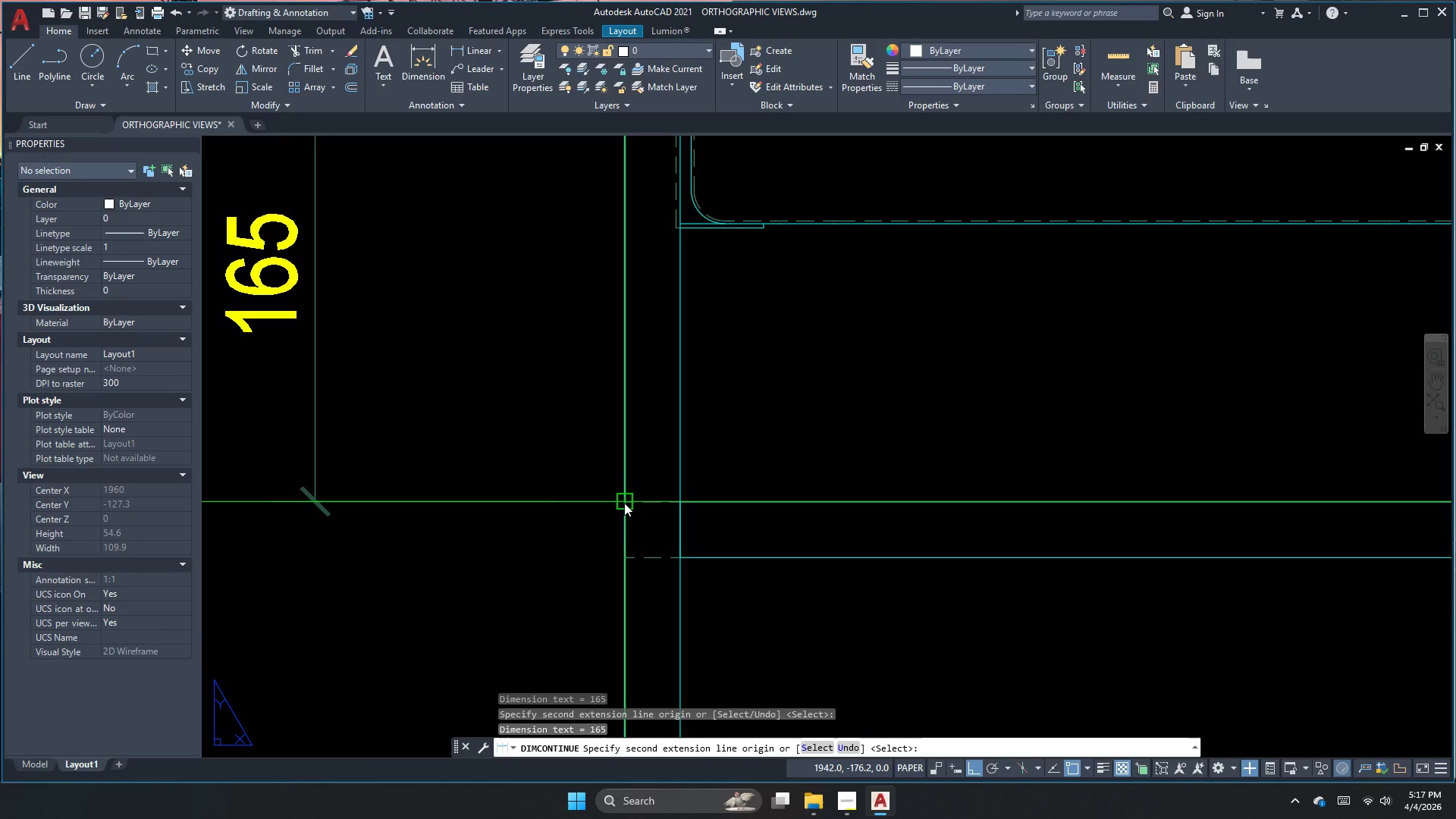 
left_click_drag(start_coordinate=[624, 503], to_coordinate=[624, 507])
 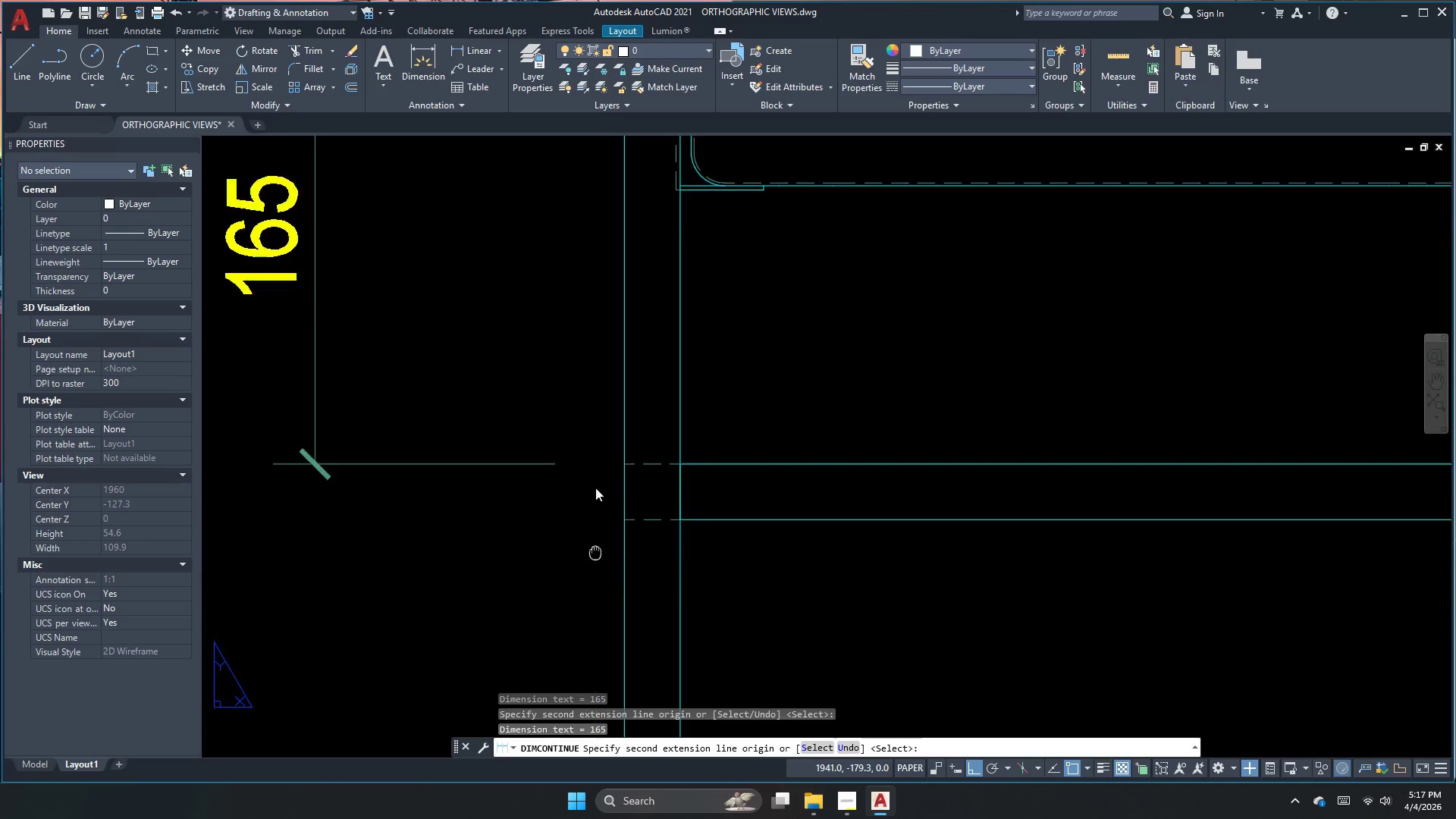 
scroll: coordinate [601, 490], scroll_direction: down, amount: 1.0
 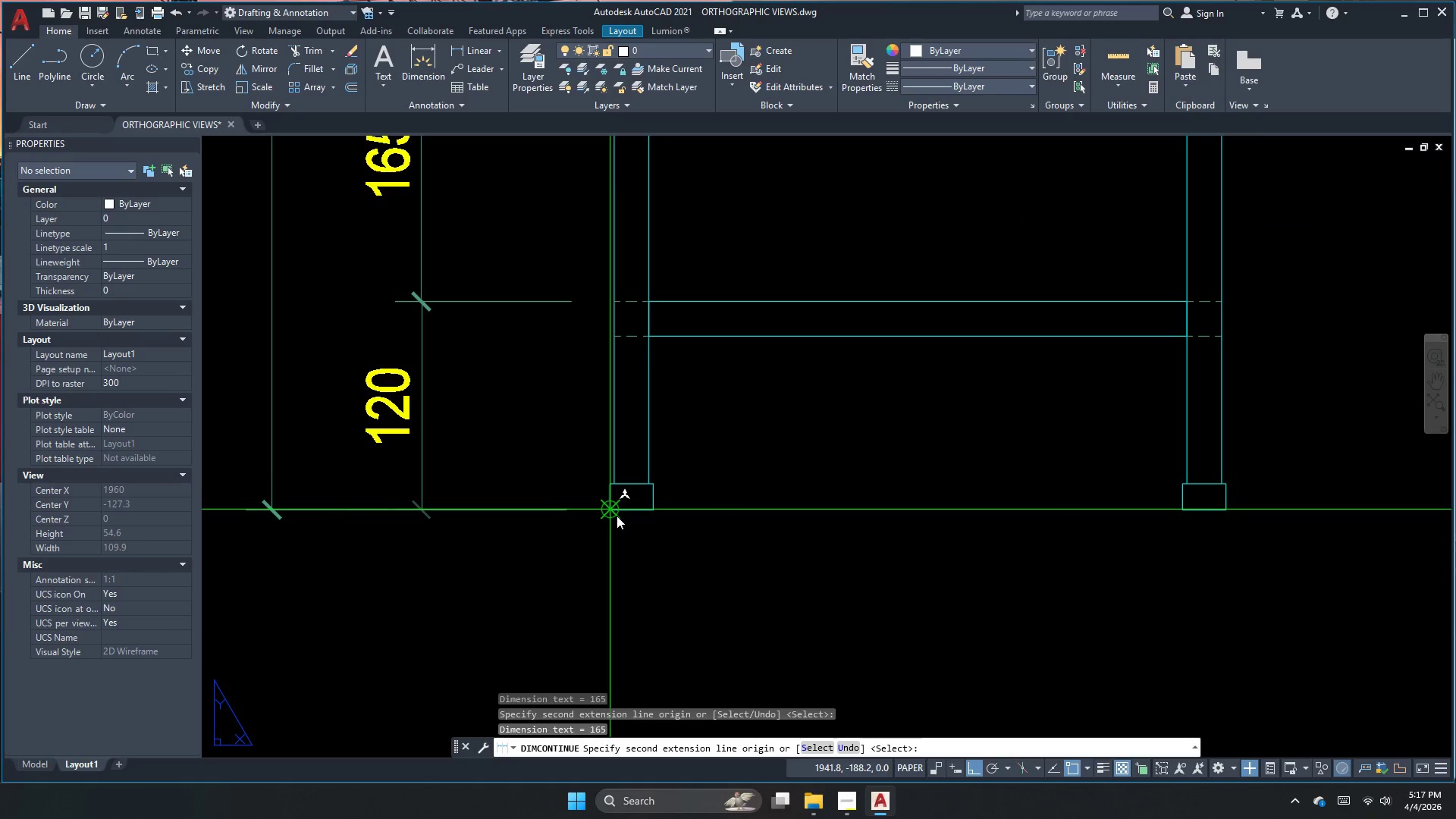 
left_click([617, 516])
 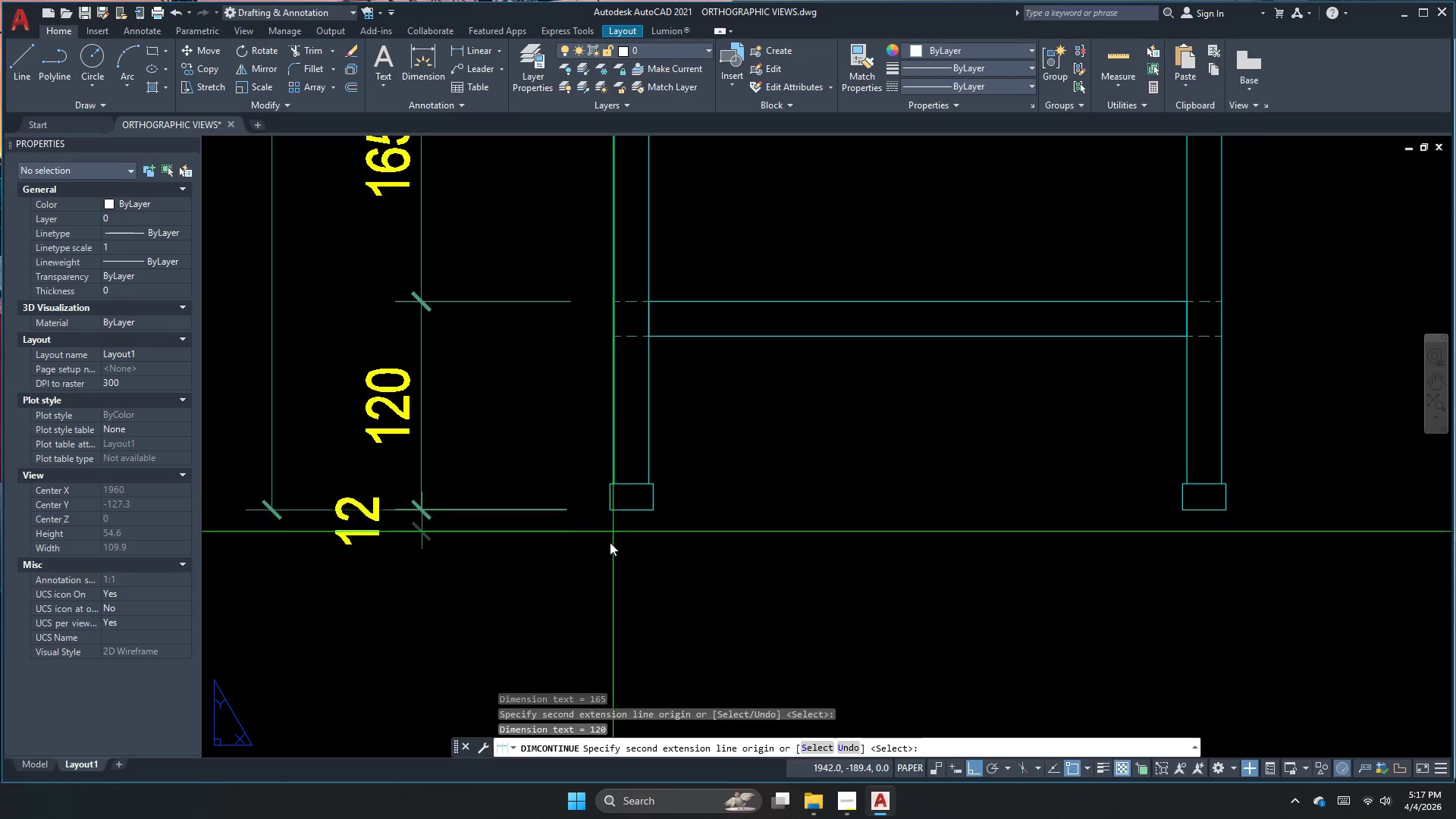 
key(Escape)
 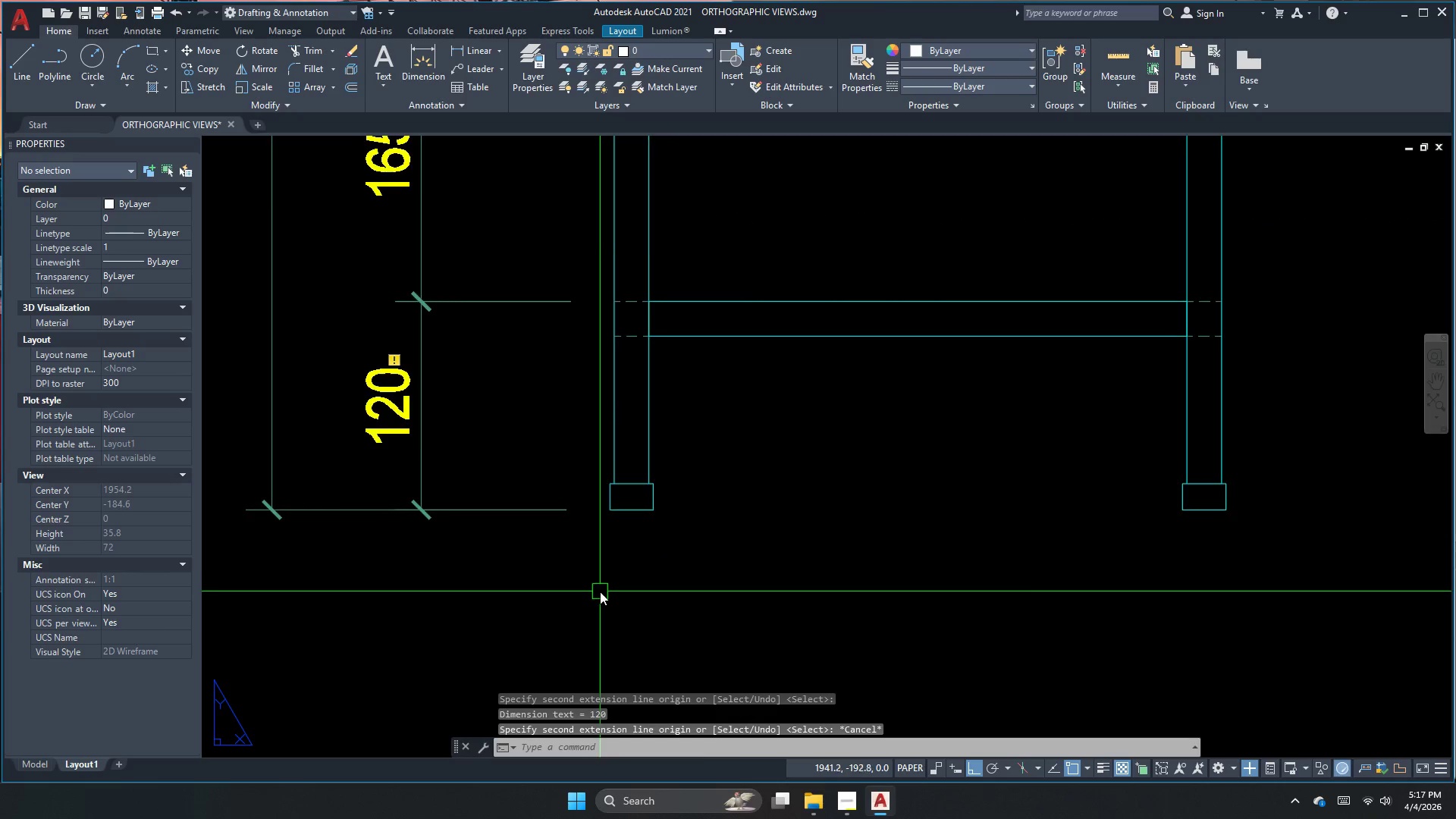 
key(S)
 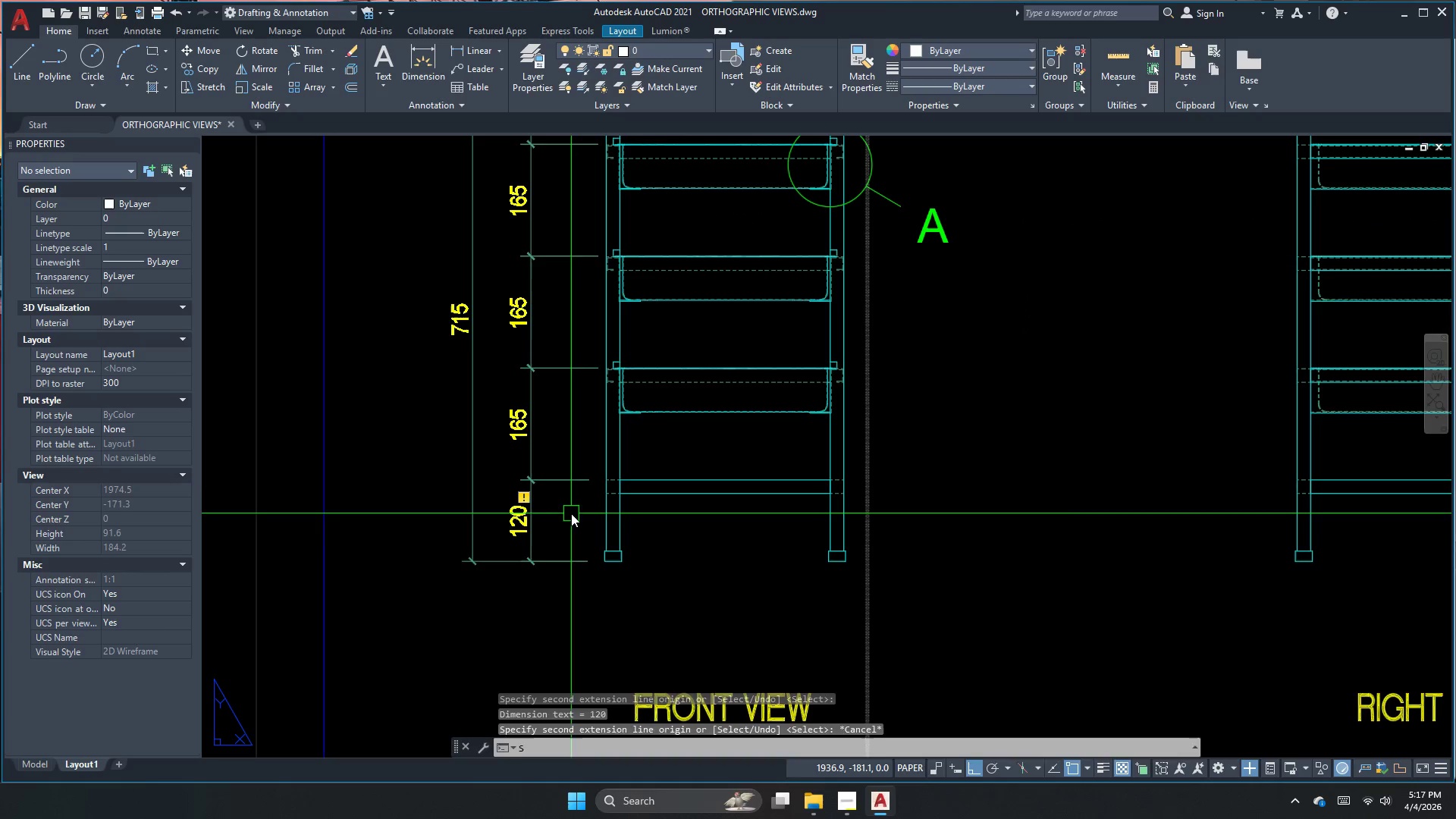 
scroll: coordinate [601, 595], scroll_direction: down, amount: 2.0
 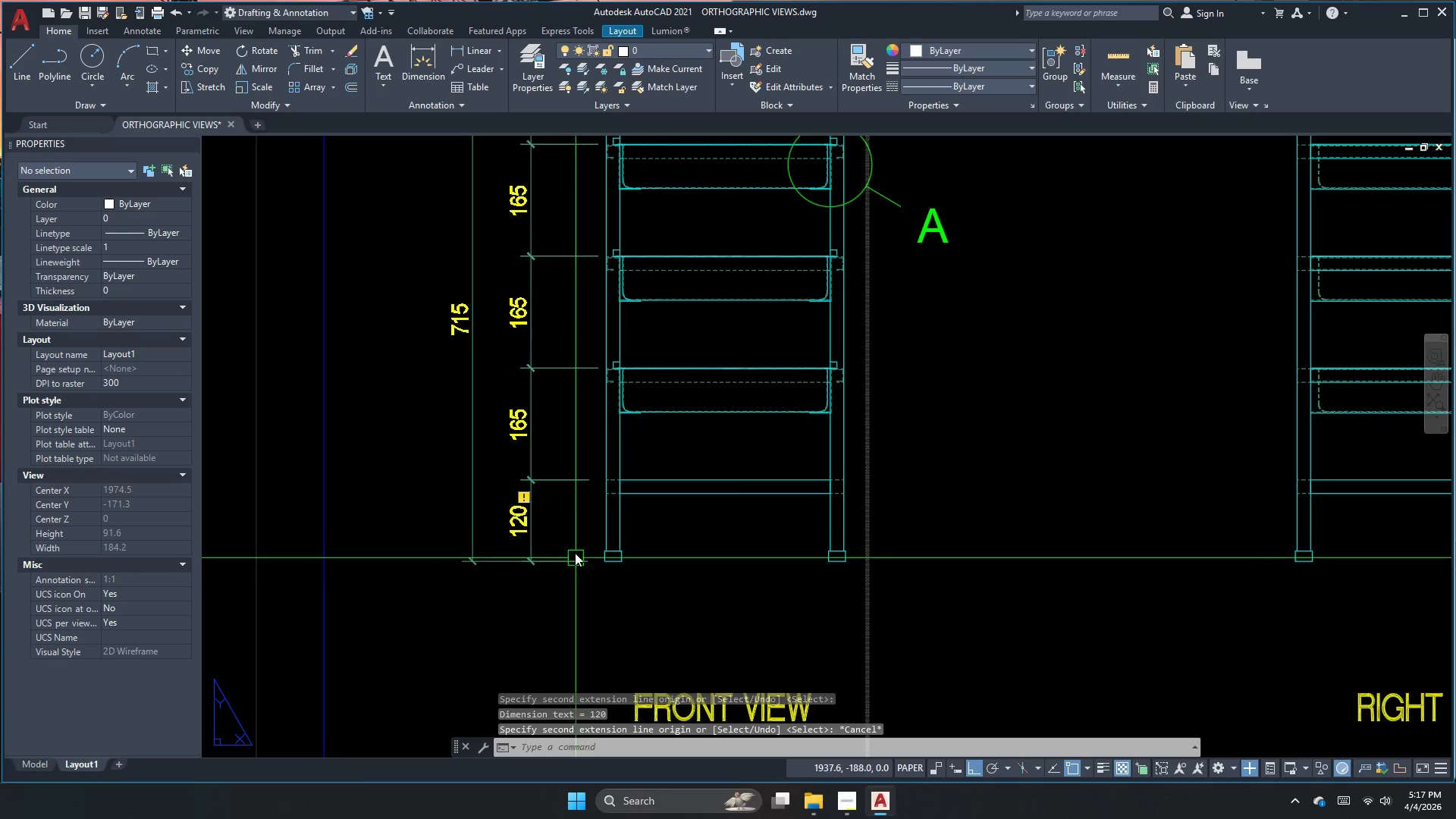 
key(Space)
 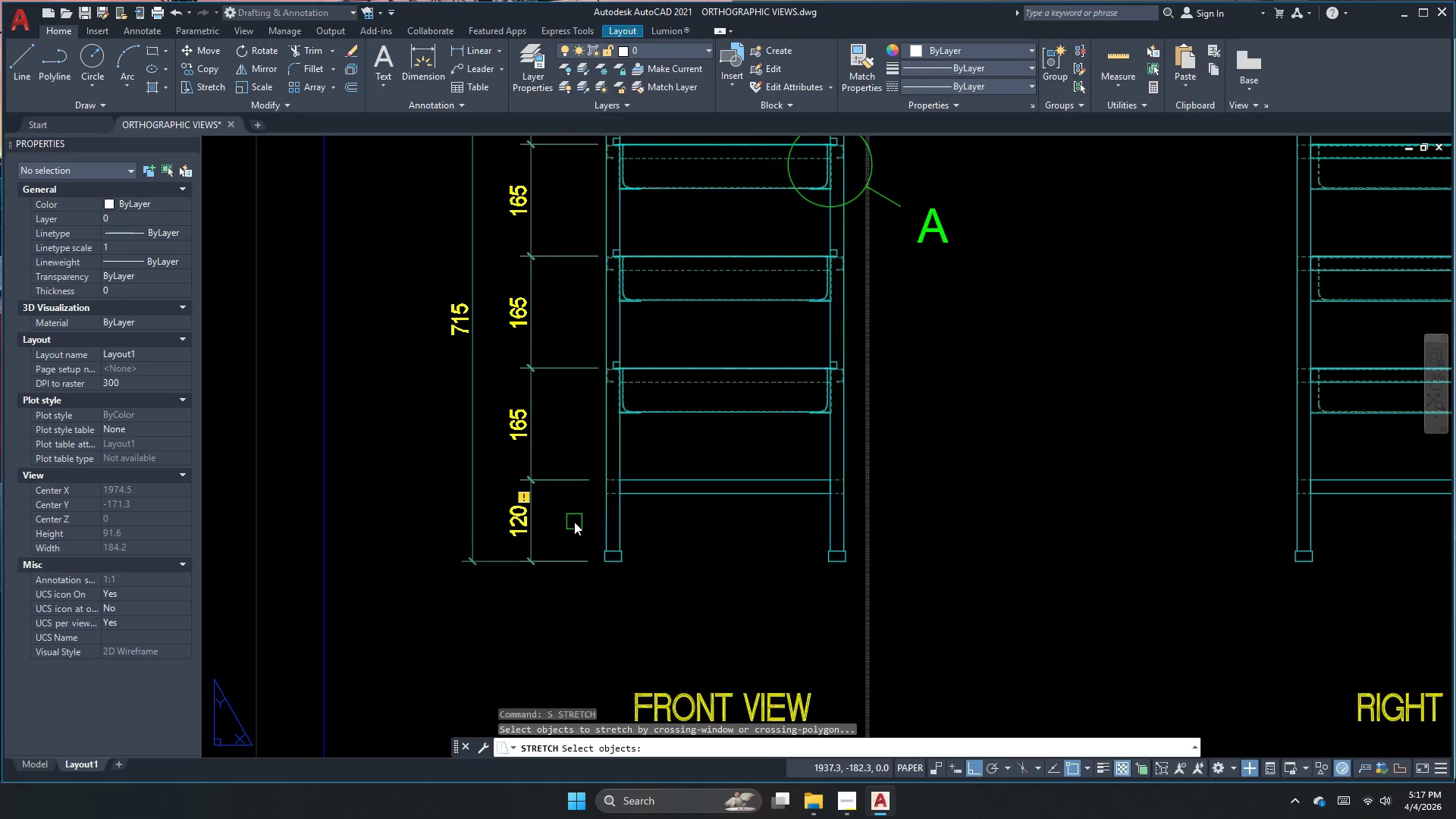 
left_click_drag(start_coordinate=[574, 522], to_coordinate=[556, 484])
 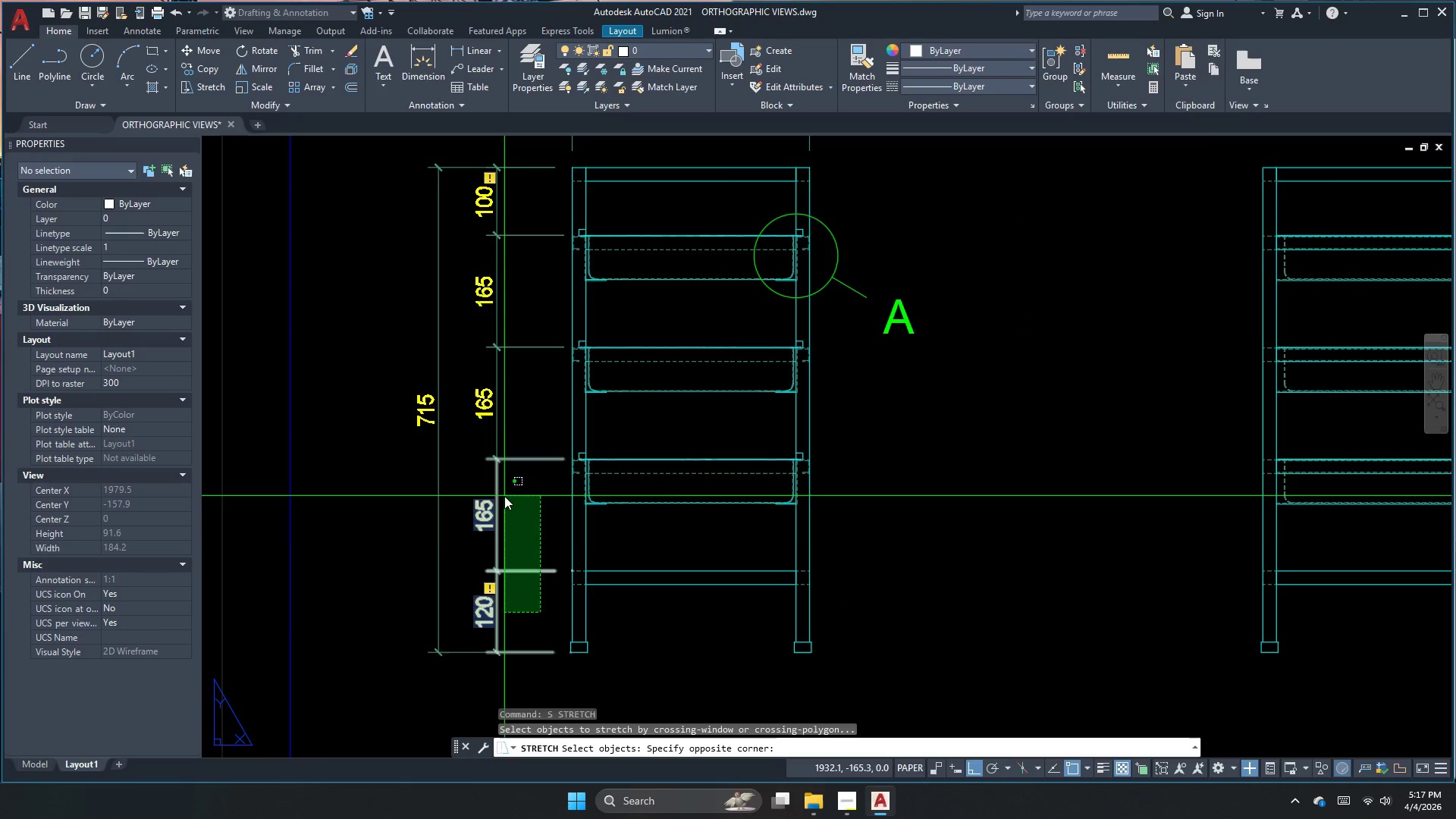 
key(Escape)
 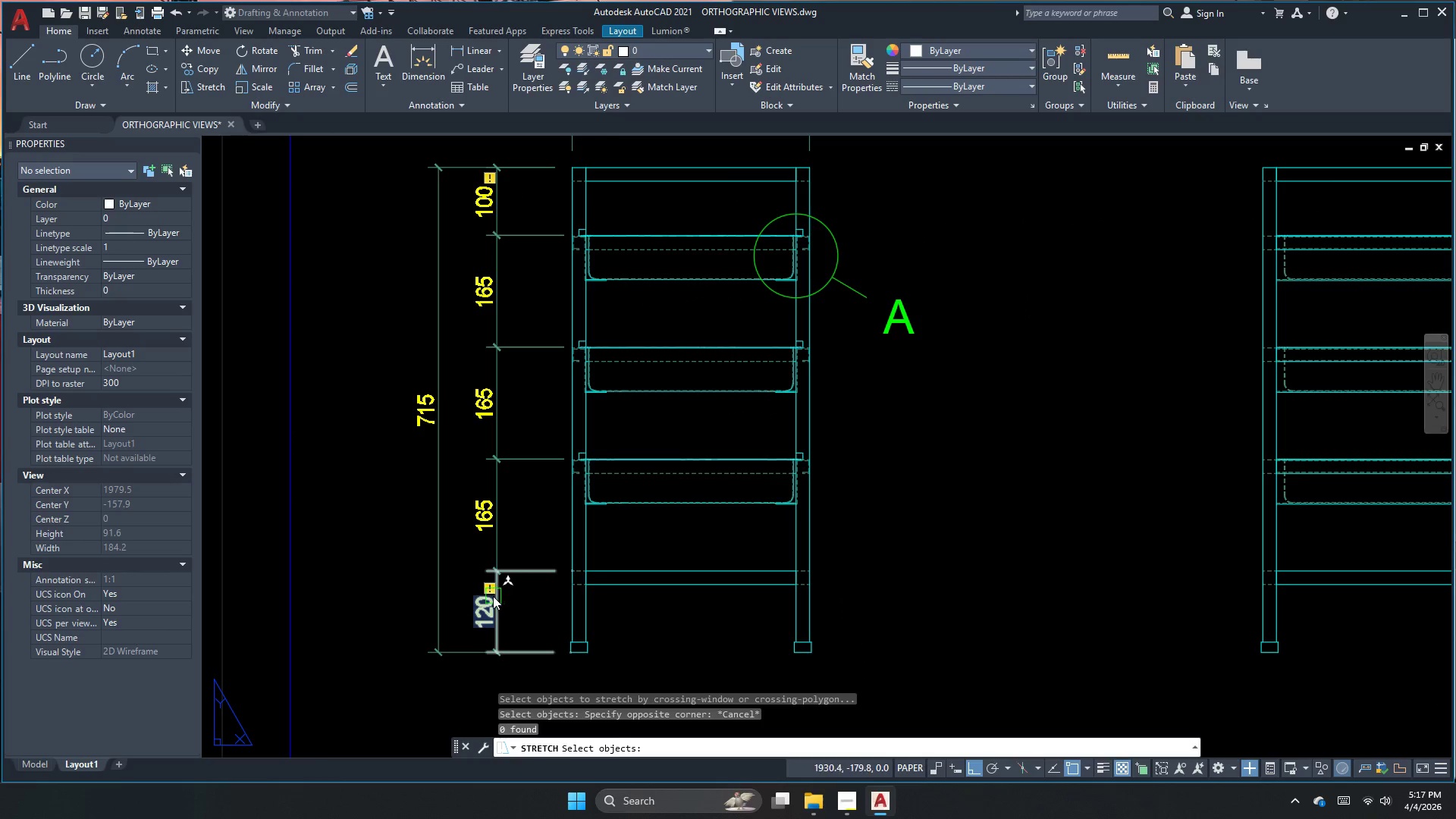 
left_click([493, 597])
 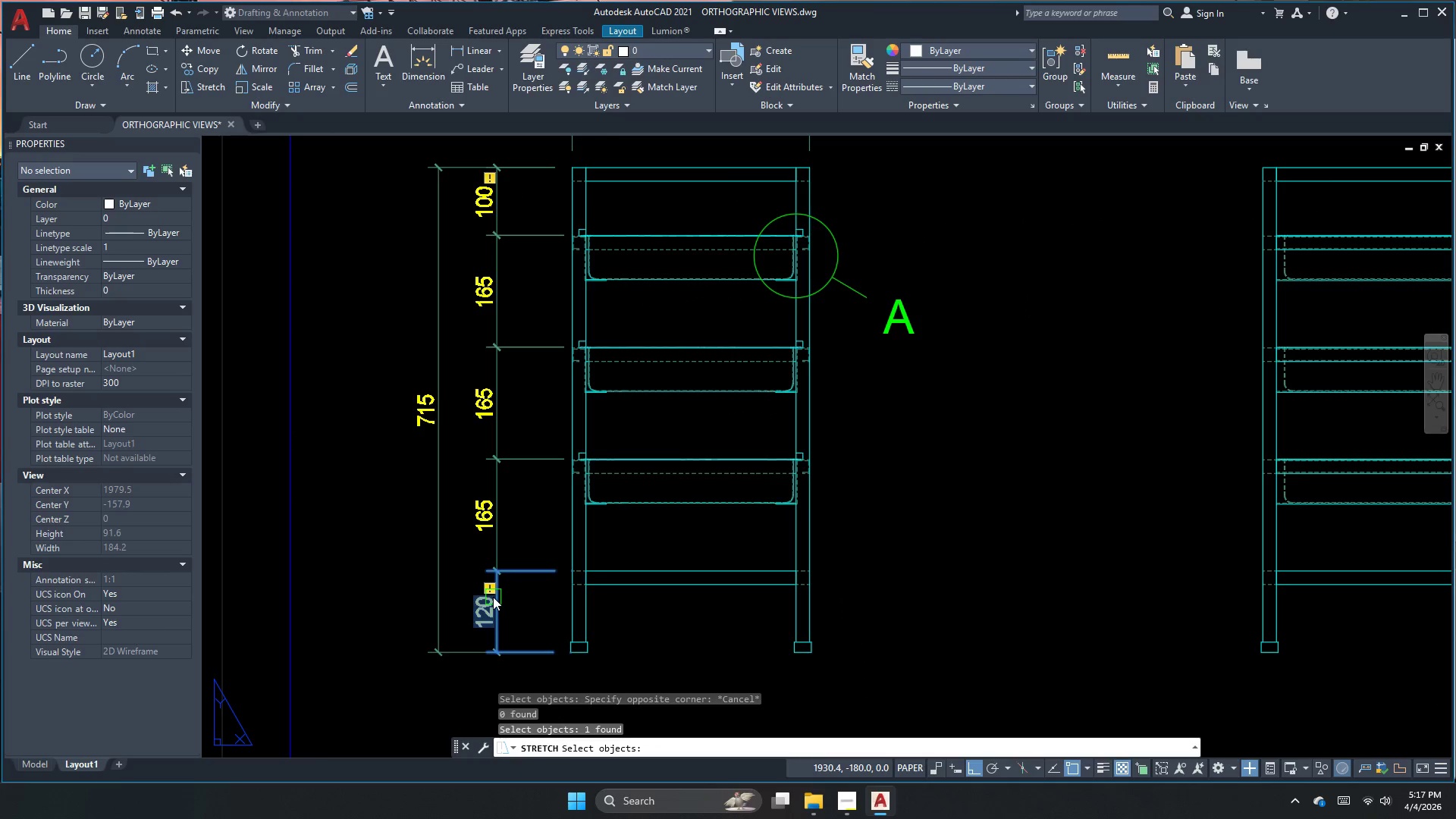 
key(E)
 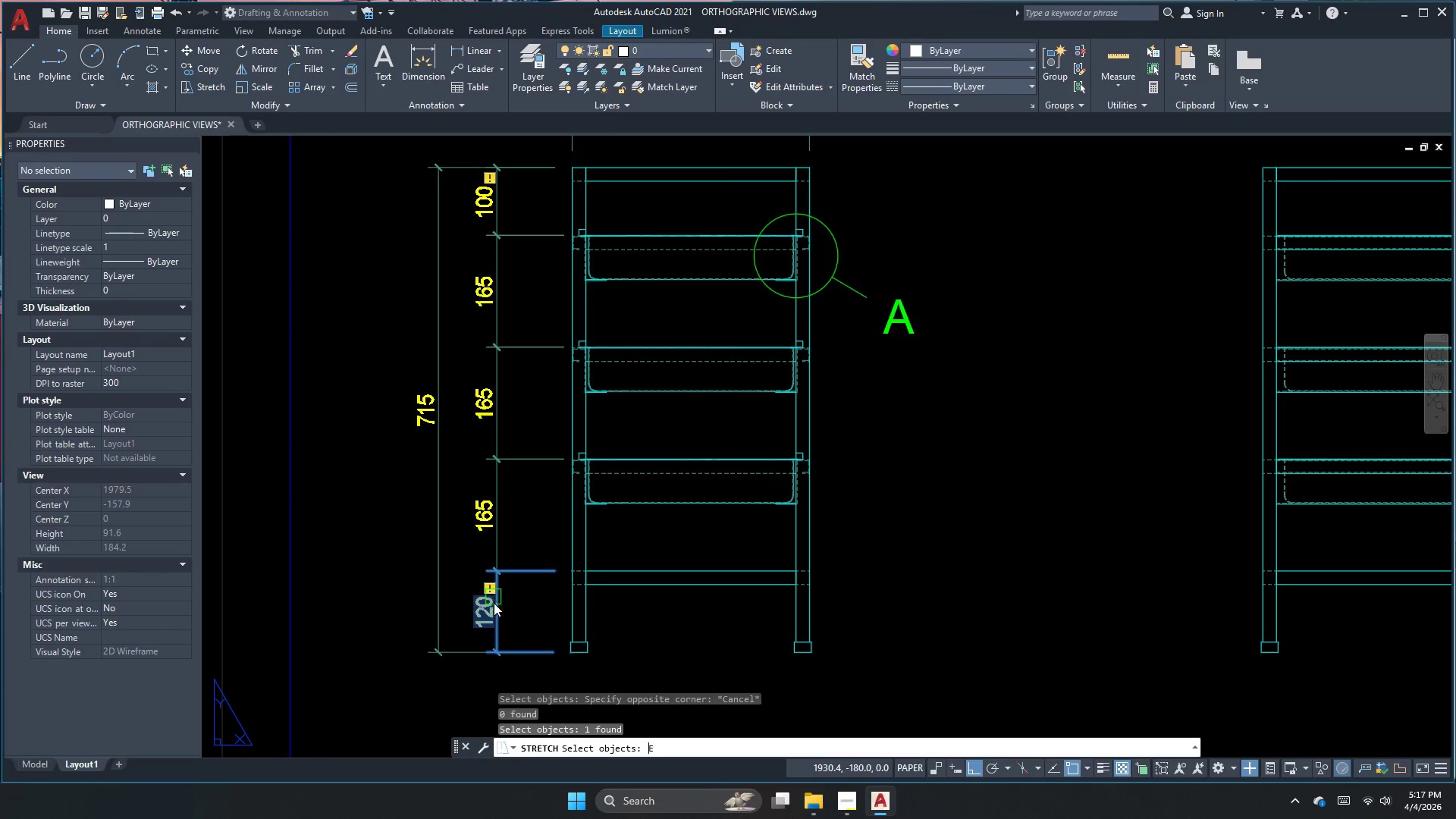 
key(Space)
 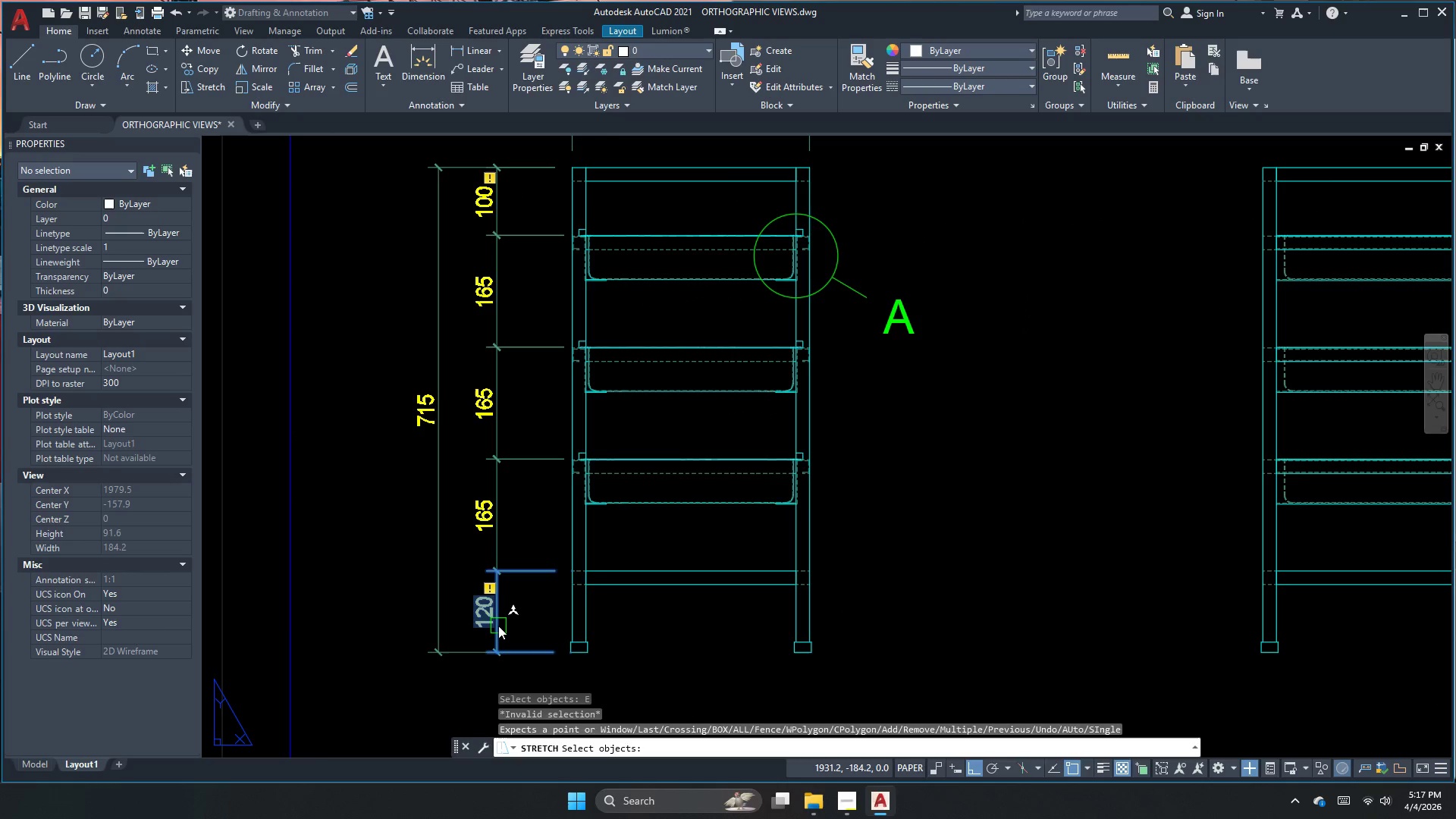 
key(Escape)
 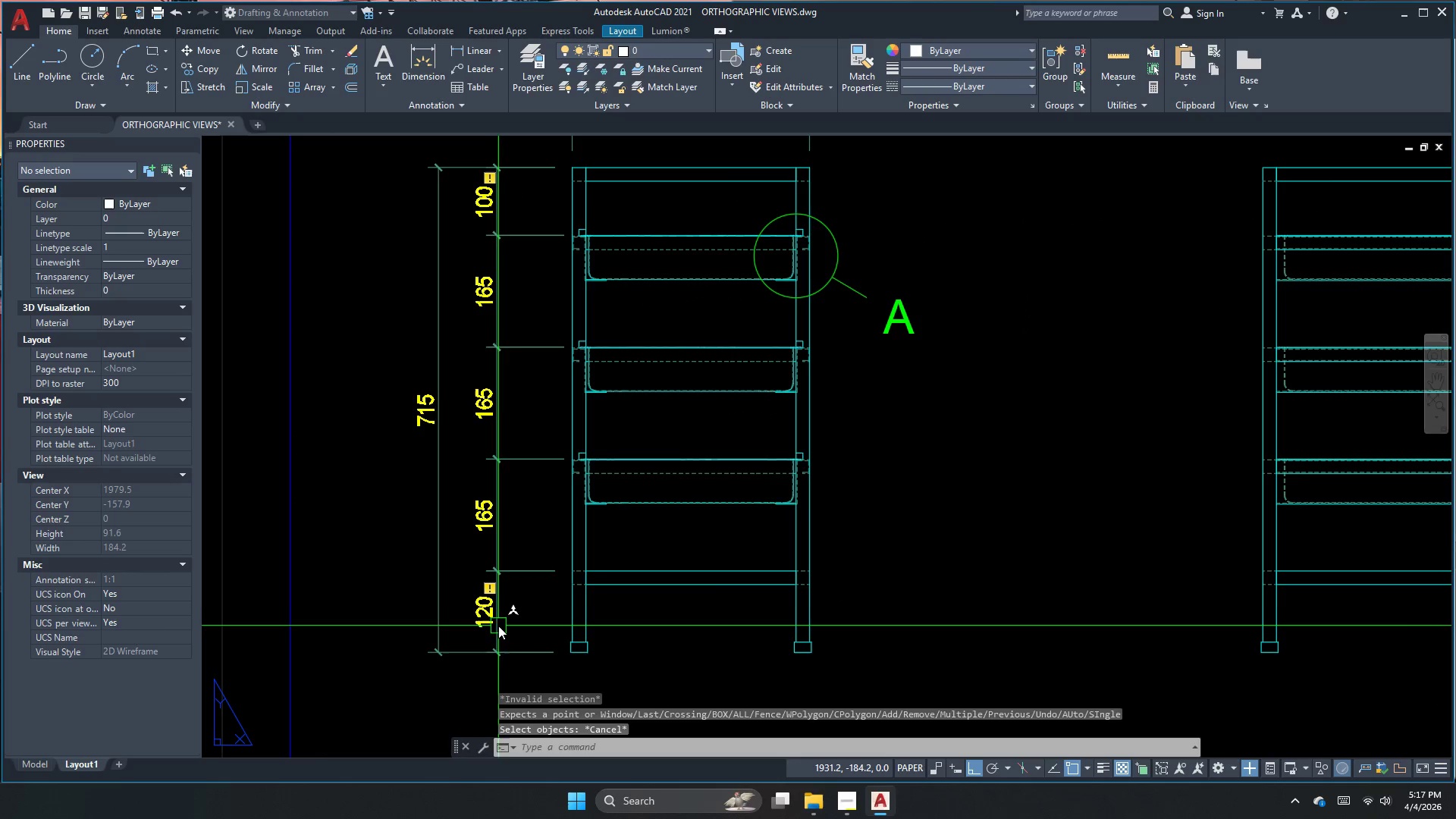 
key(Escape)
 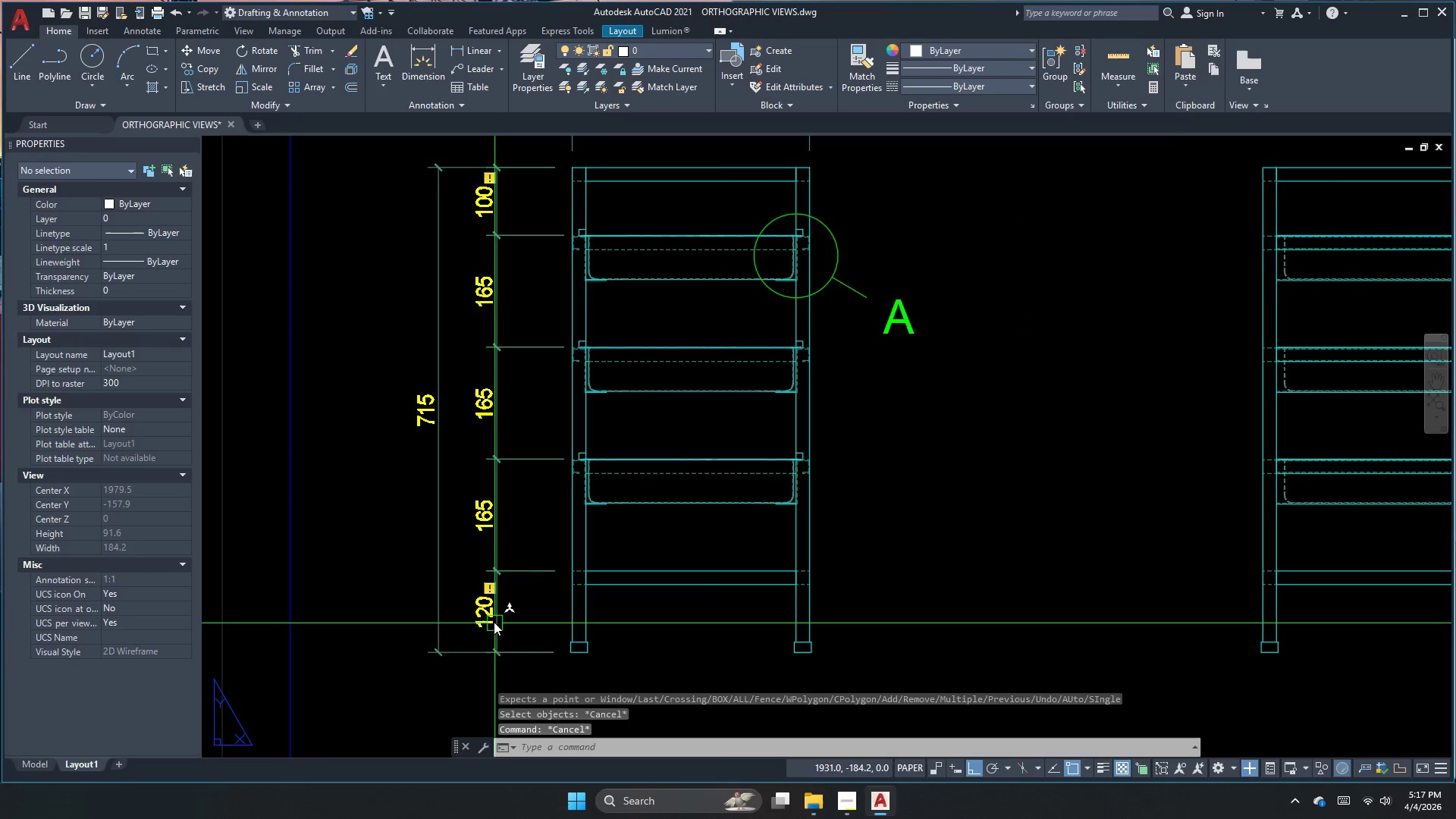 
left_click([494, 622])
 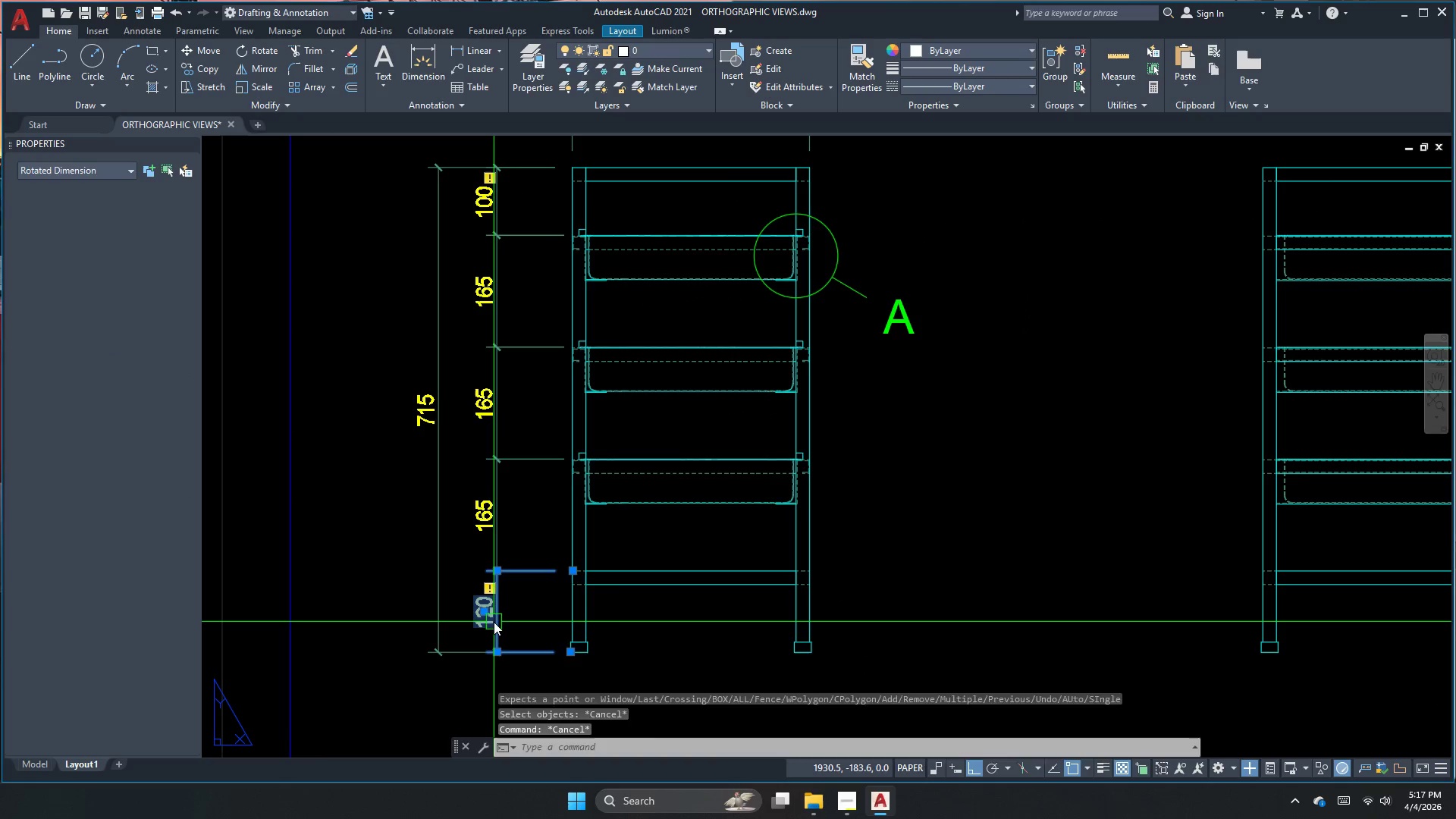 
key(Space)
 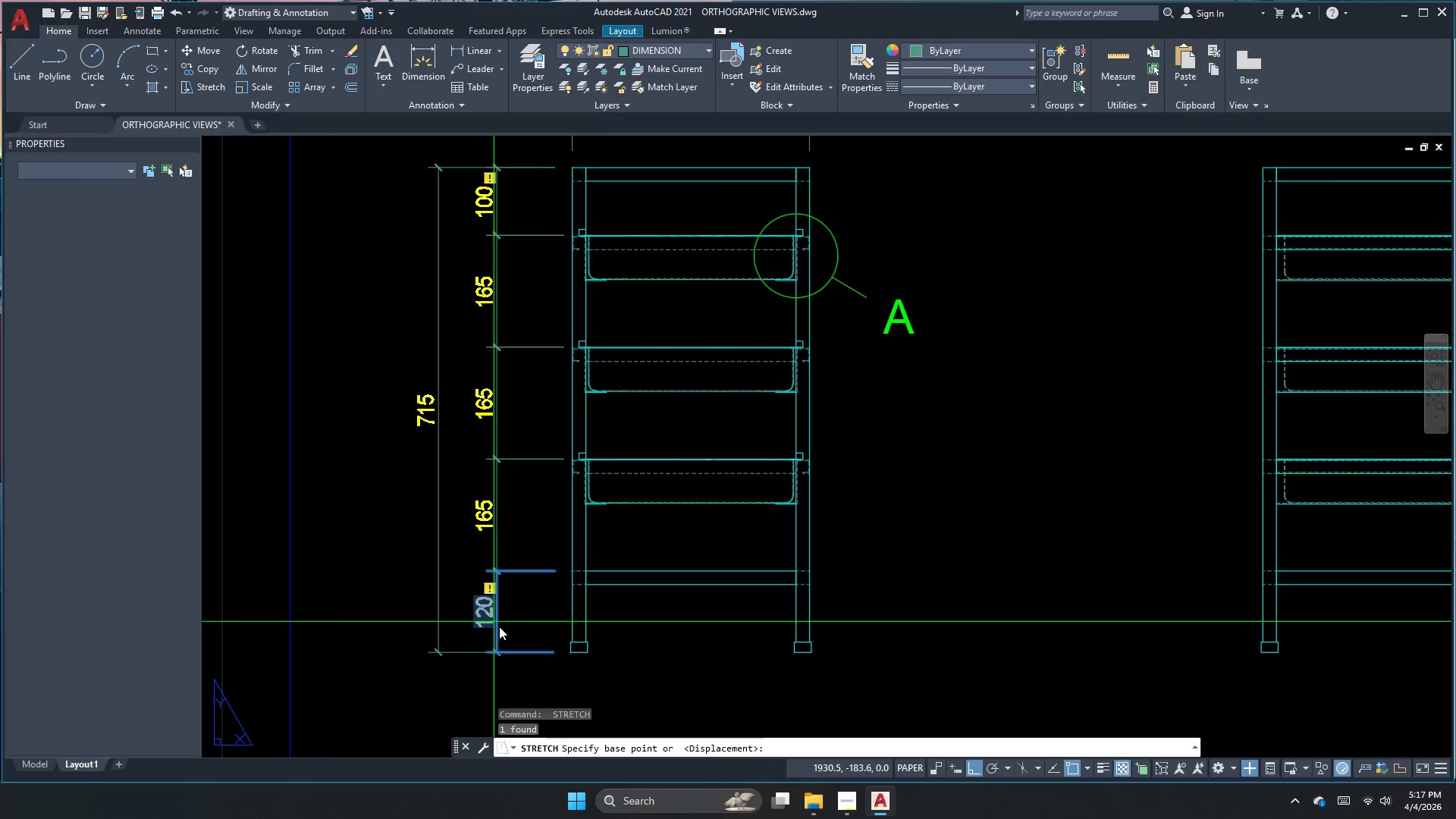 
key(Escape)
 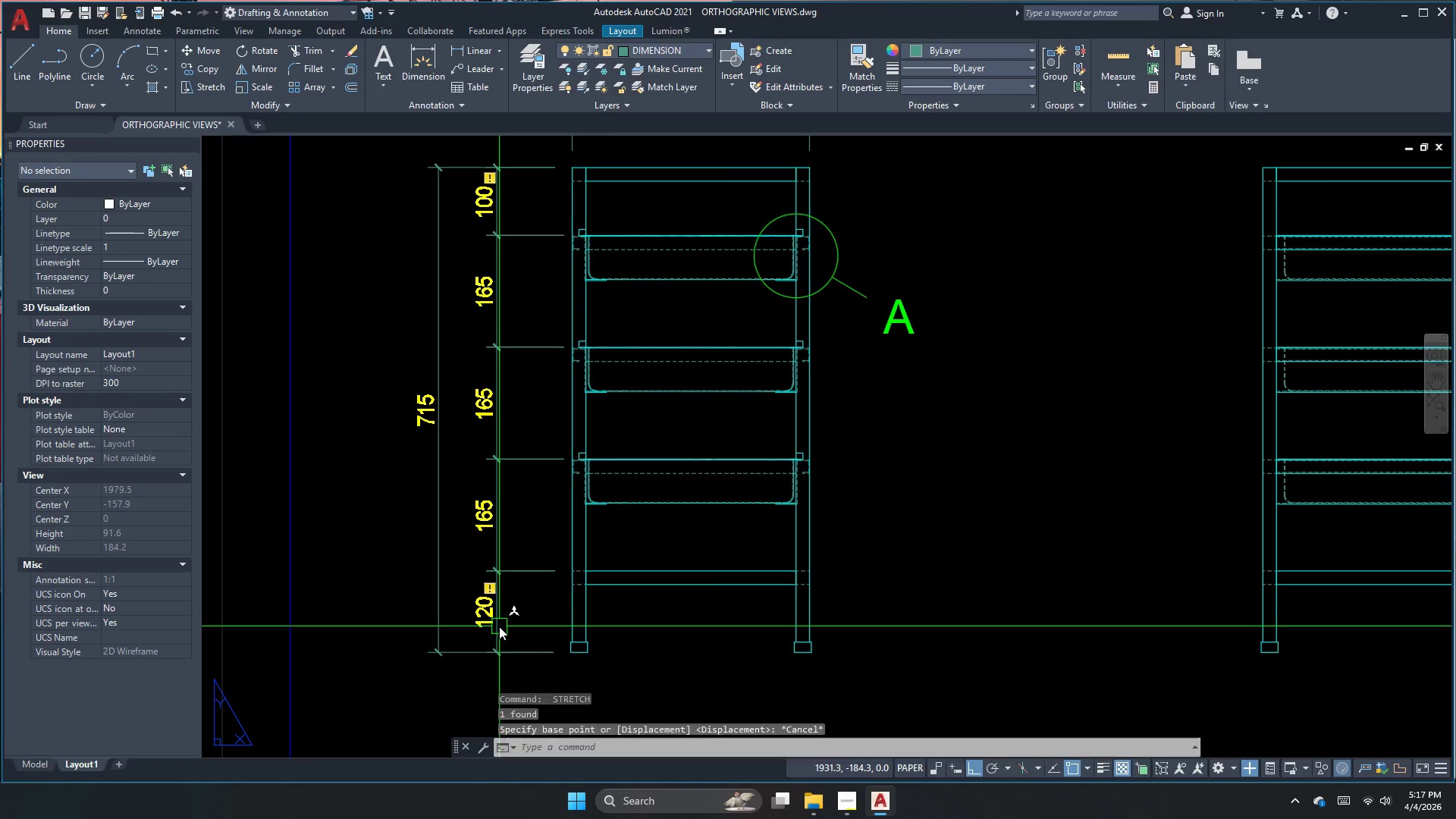 
key(Escape)
 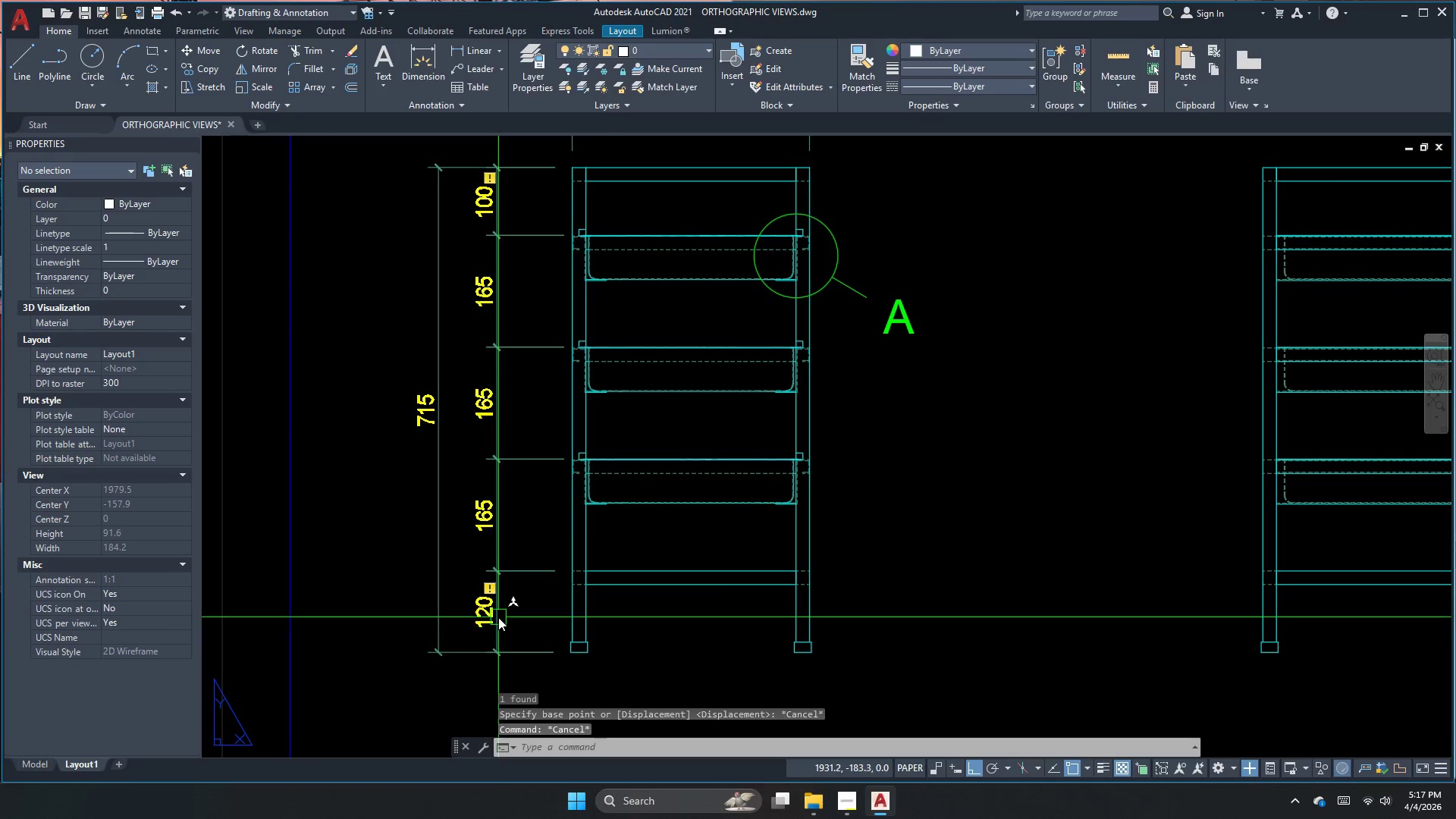 
left_click([498, 617])
 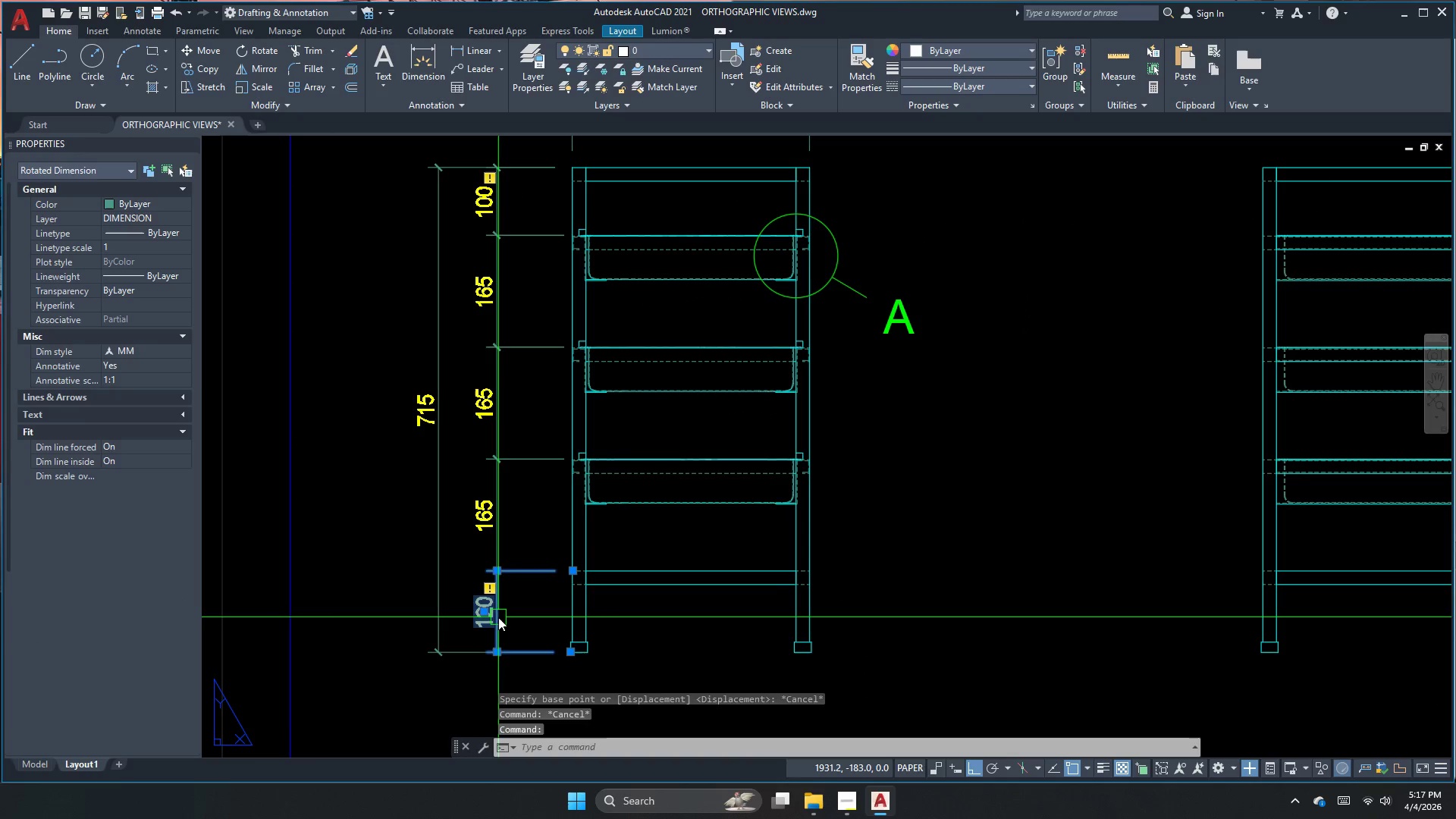 
type(e )
key(Escape)
key(Escape)
type(dco )
 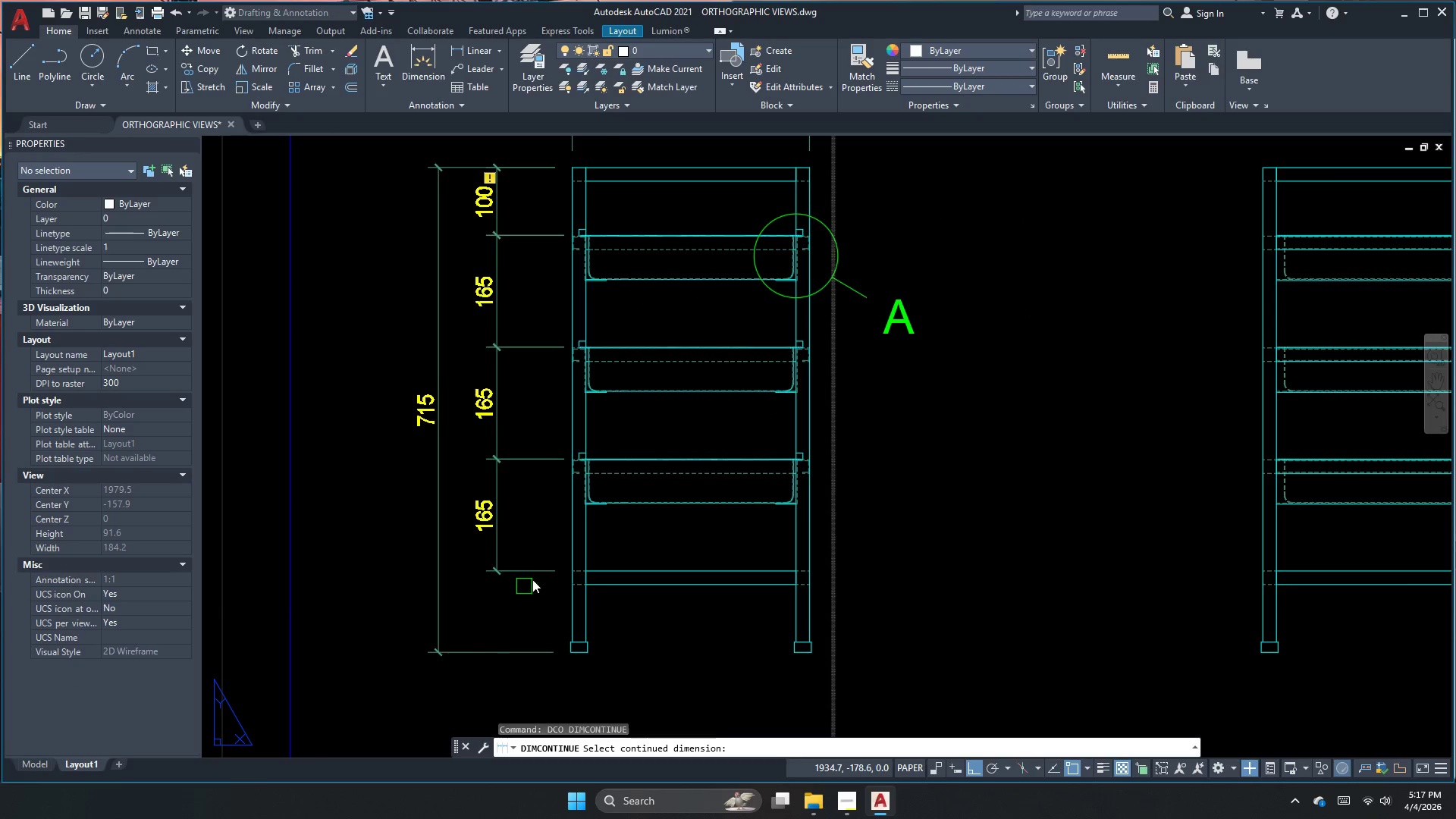 
left_click_drag(start_coordinate=[538, 576], to_coordinate=[538, 582])
 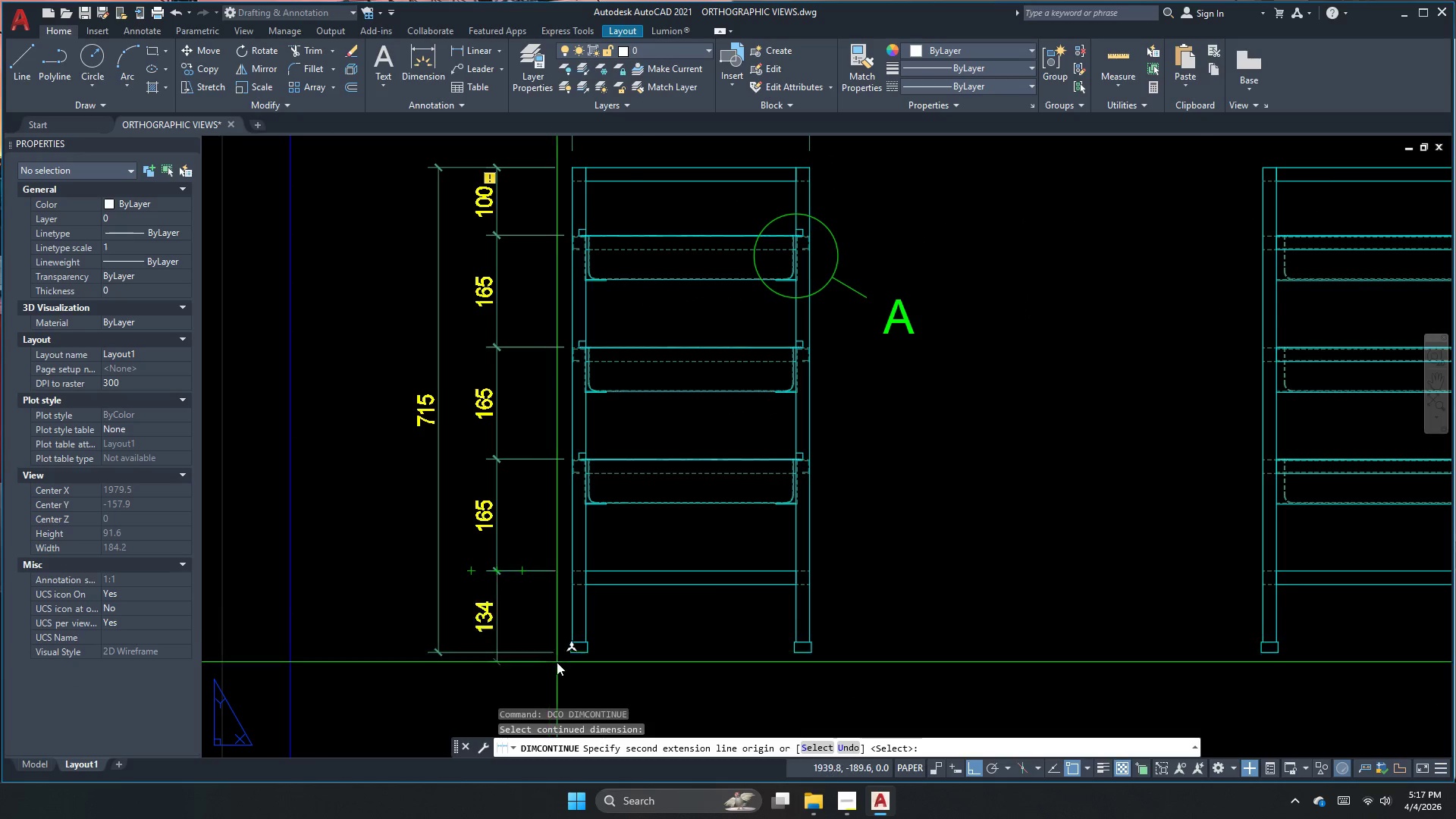 
scroll: coordinate [557, 664], scroll_direction: up, amount: 2.0
 